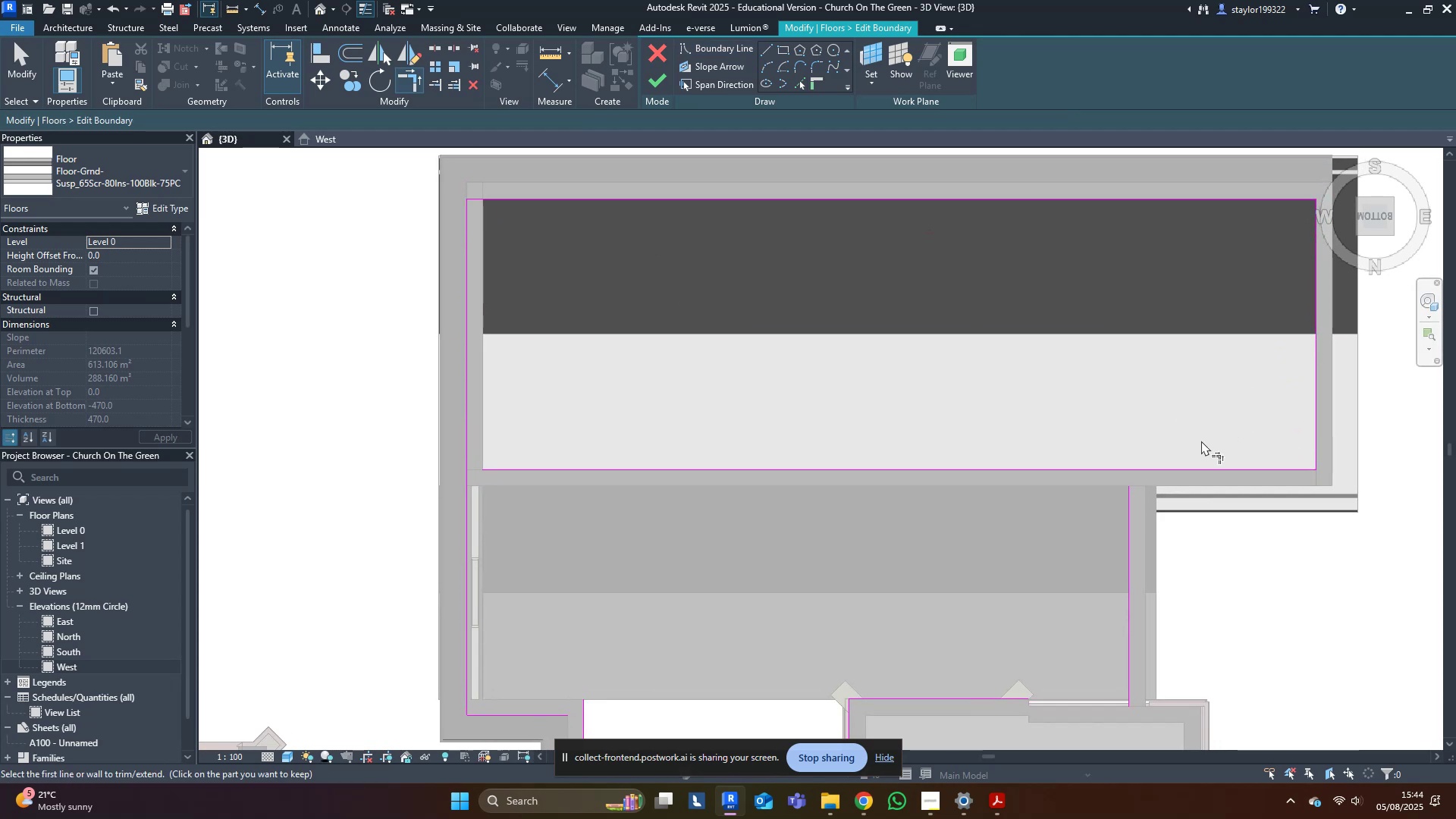 
left_click([1191, 470])
 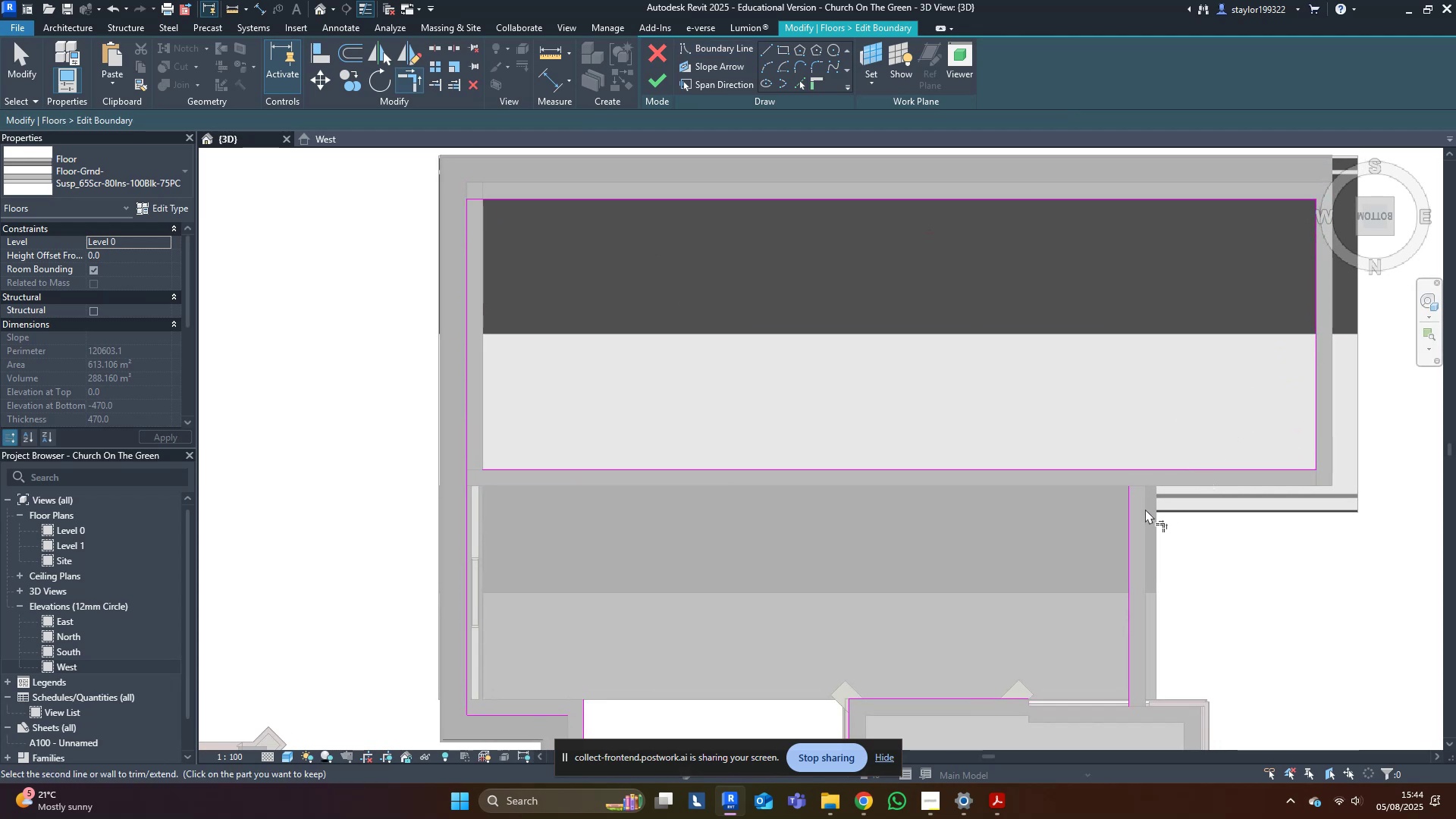 
left_click([1130, 517])
 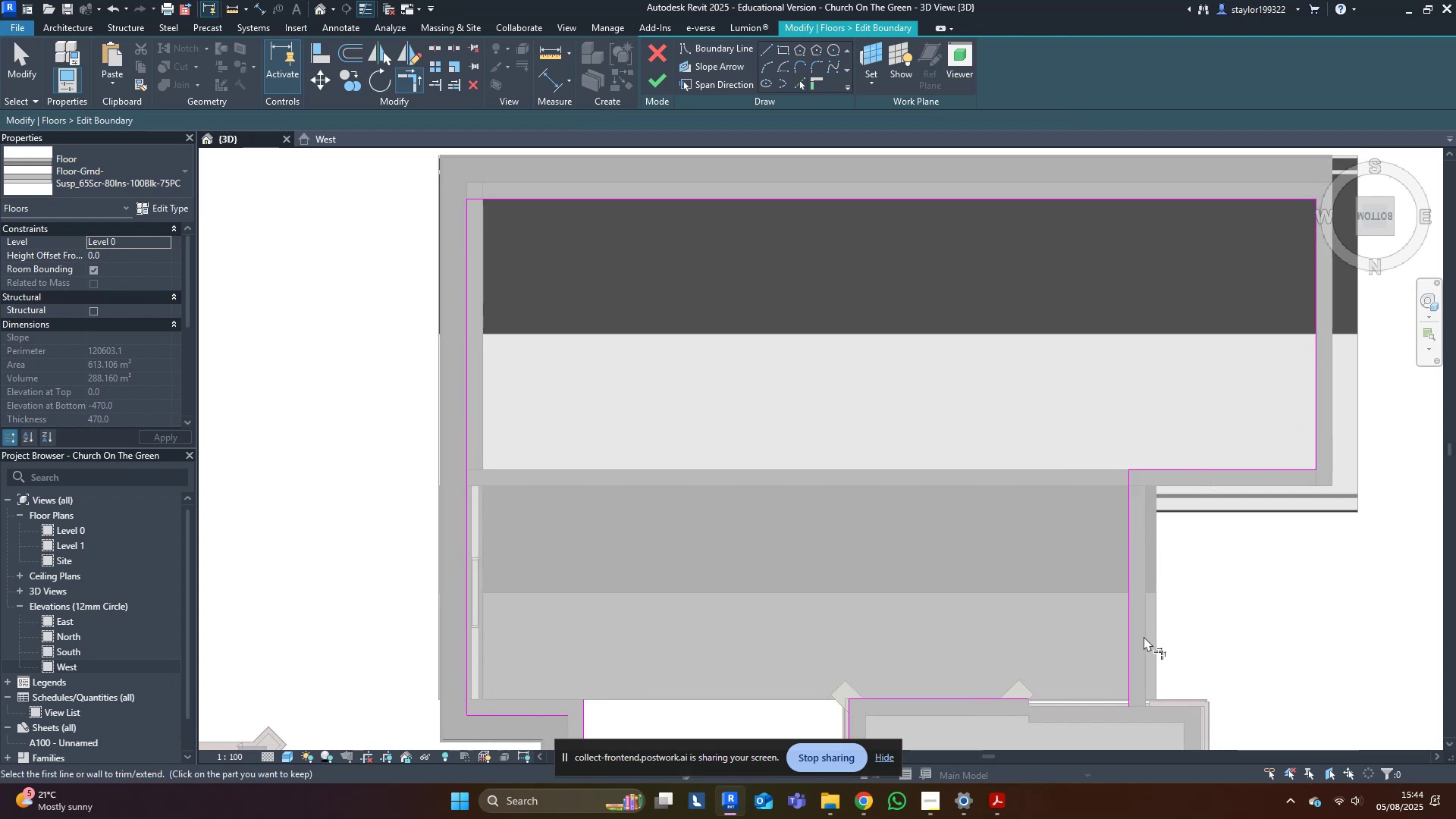 
double_click([1138, 643])
 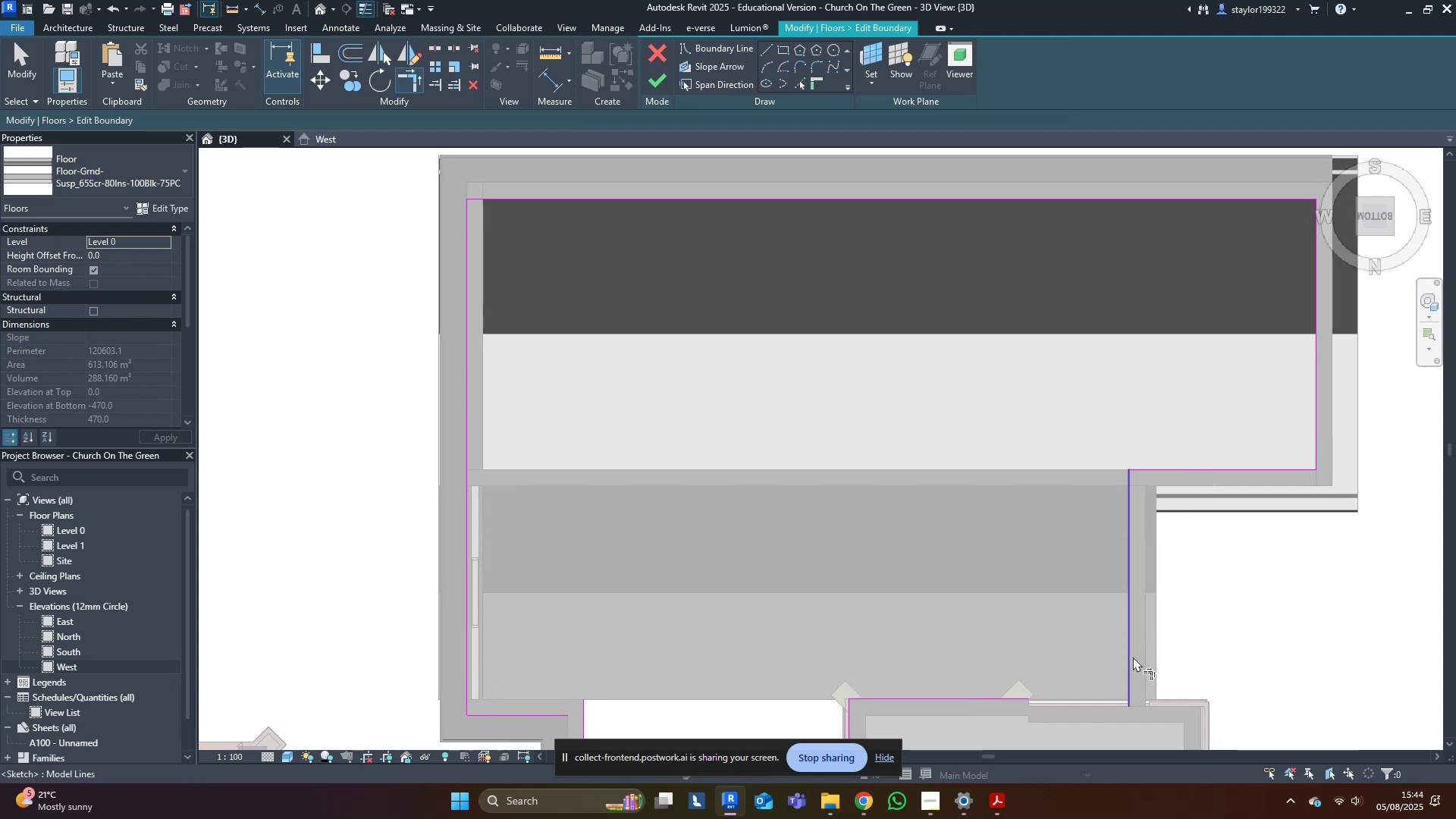 
triple_click([1133, 657])
 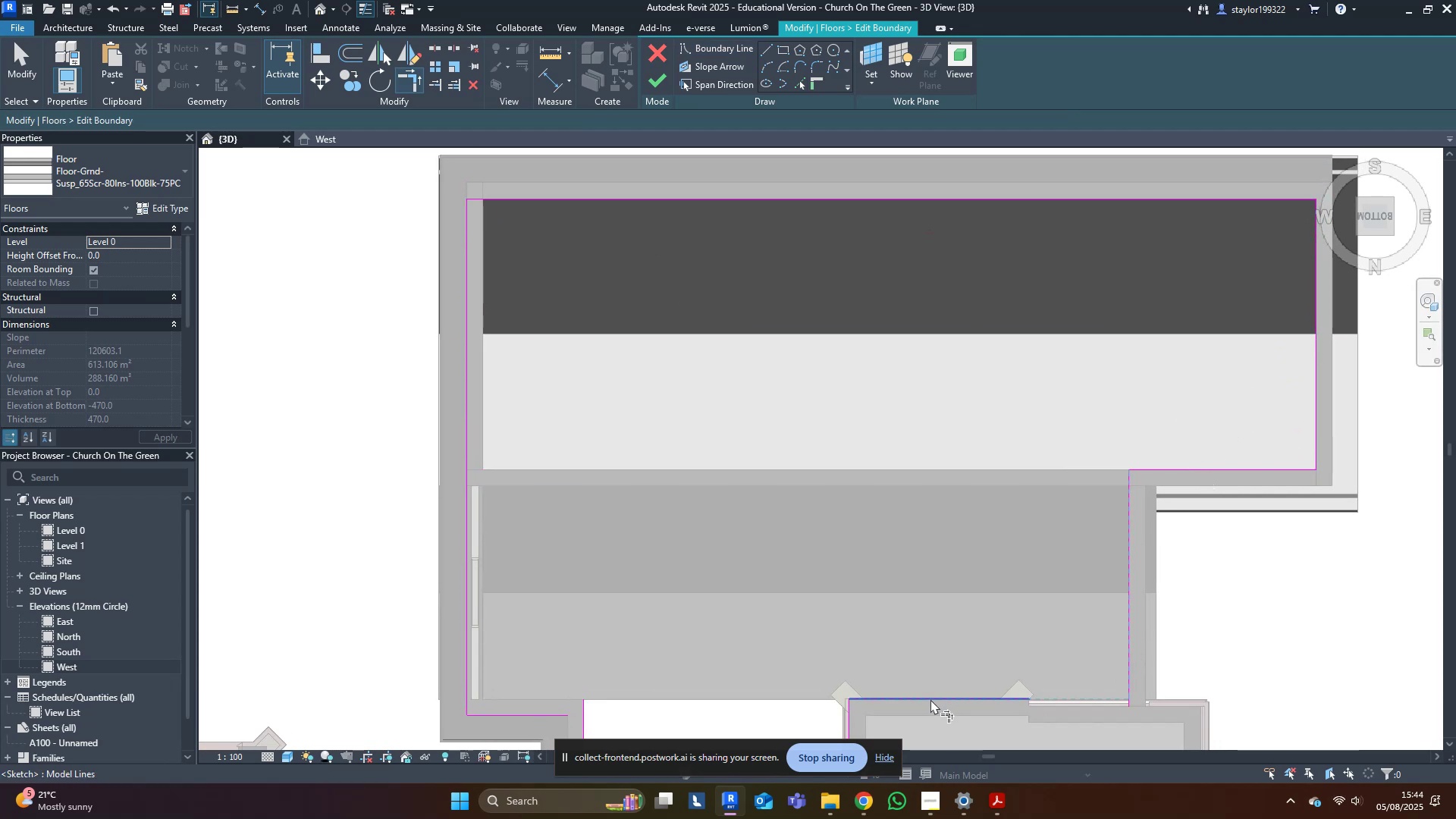 
left_click([930, 699])
 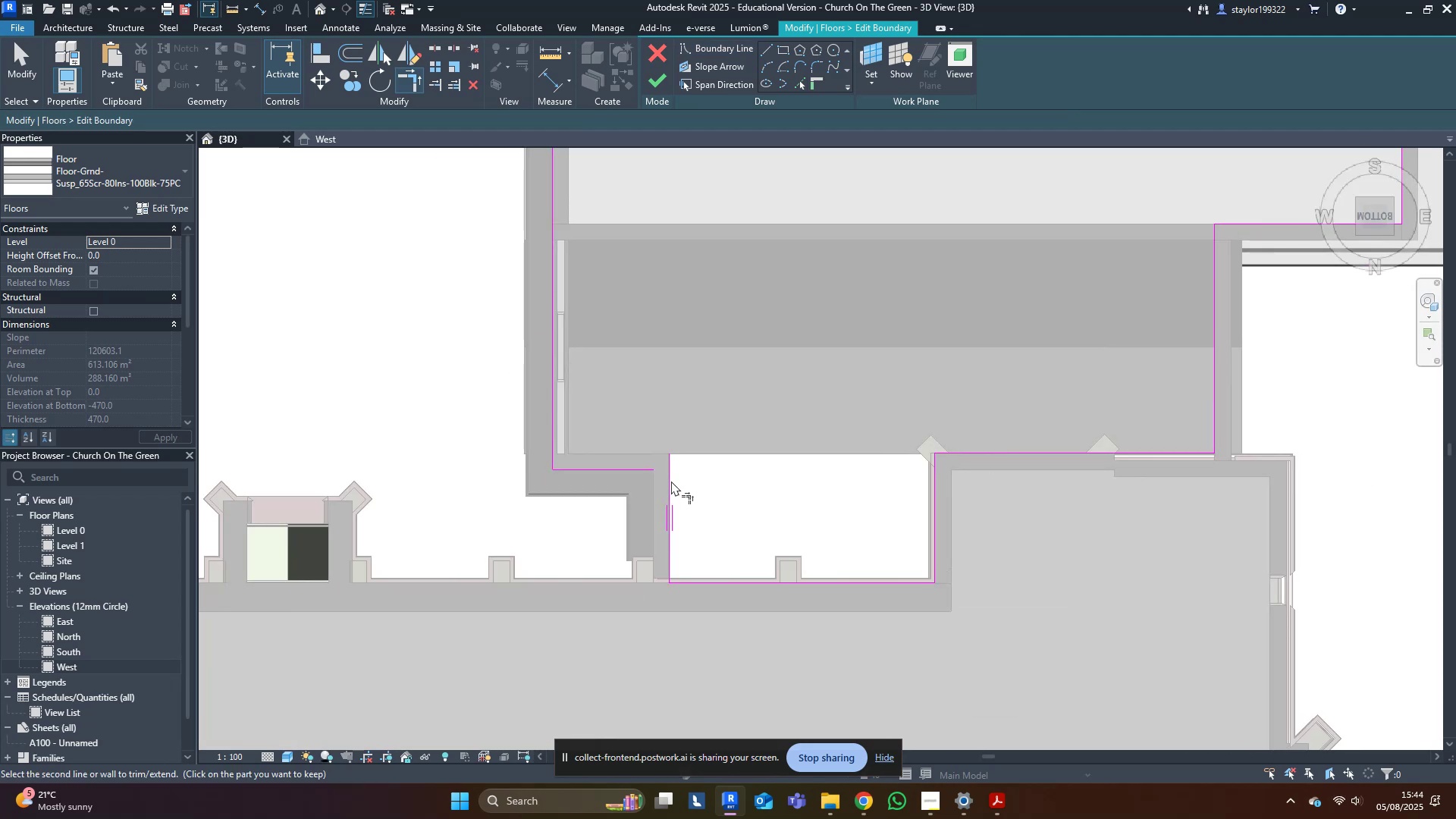 
left_click([757, 579])
 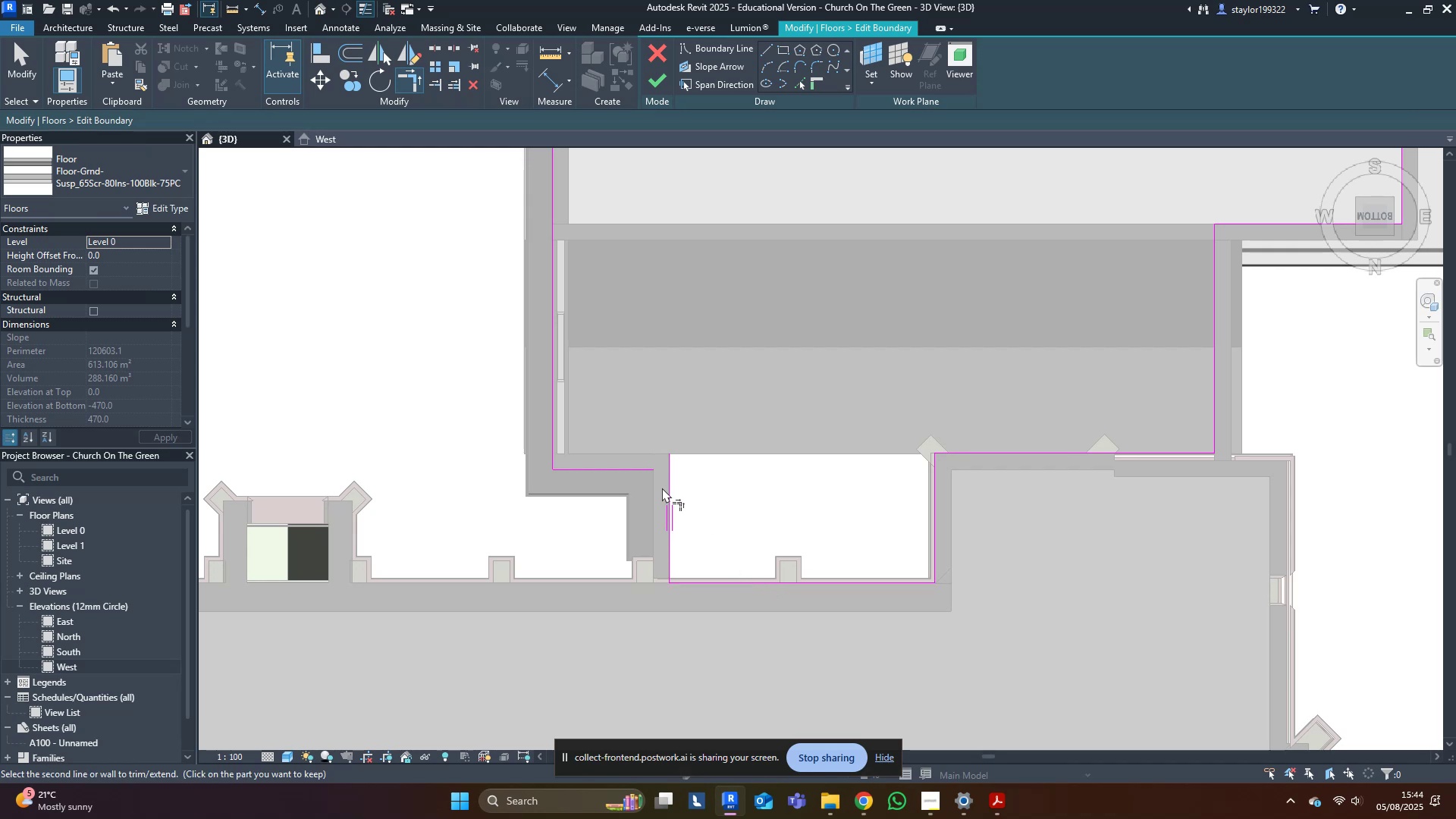 
triple_click([663, 486])
 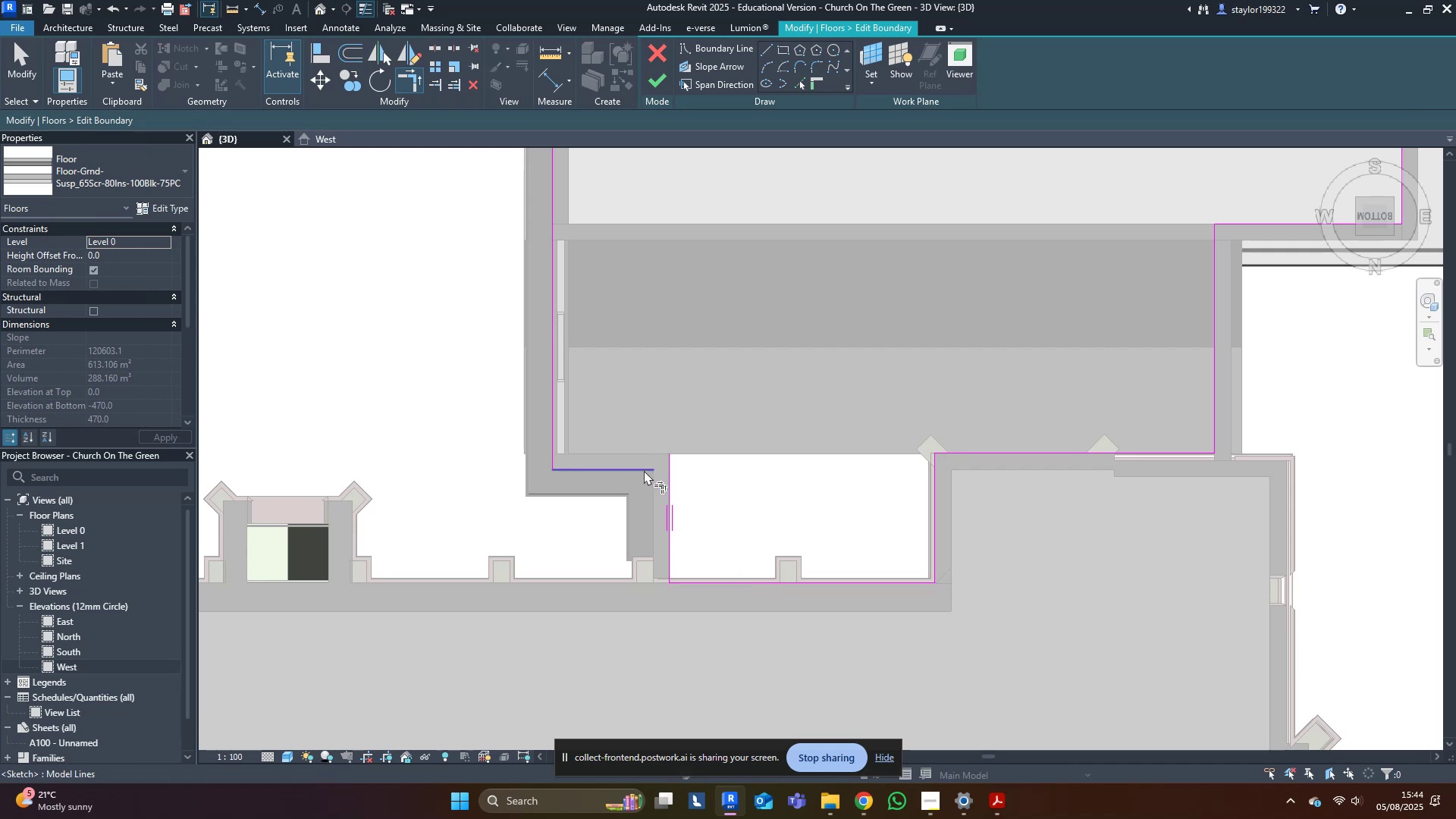 
triple_click([644, 468])
 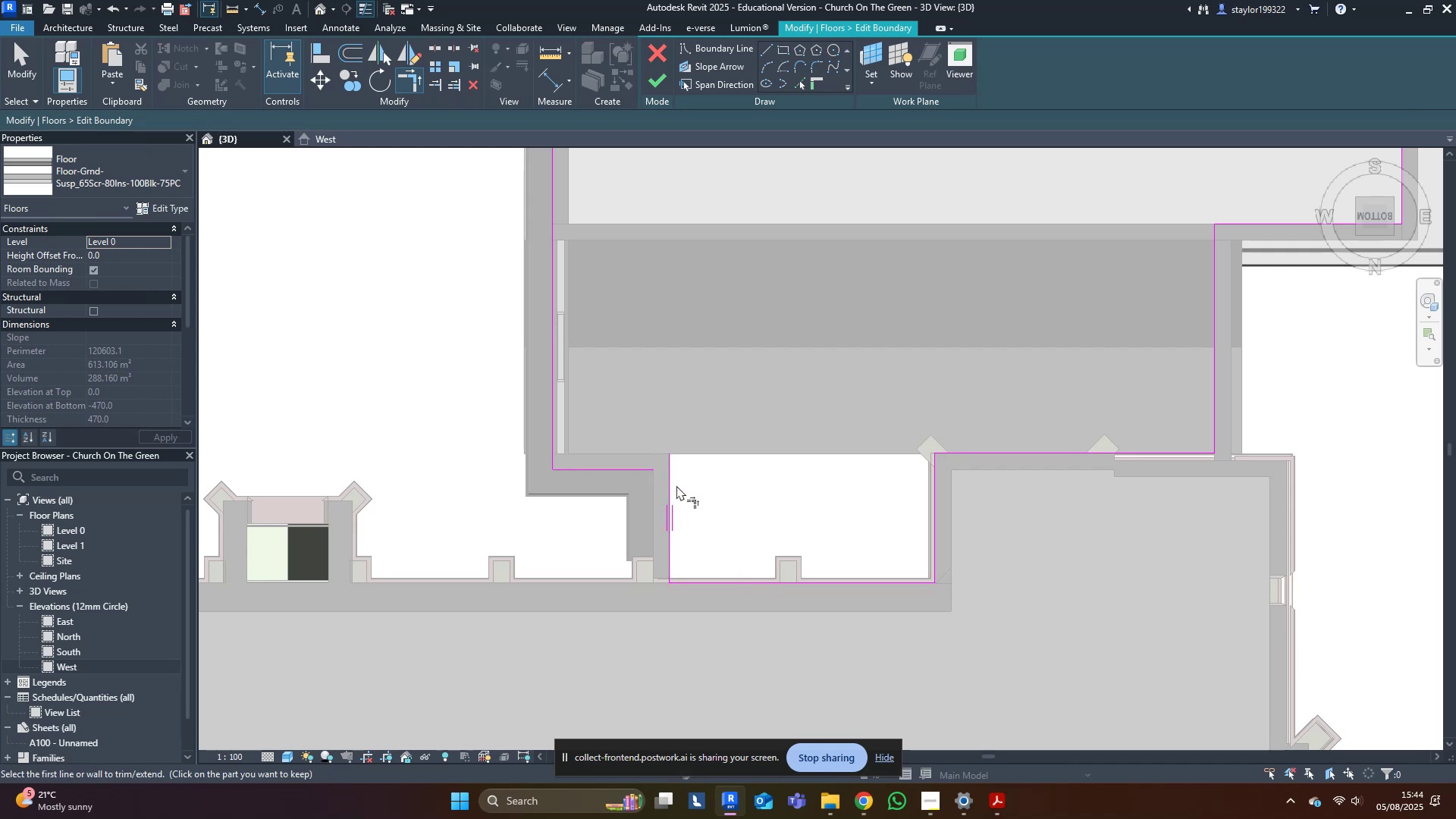 
triple_click([676, 485])
 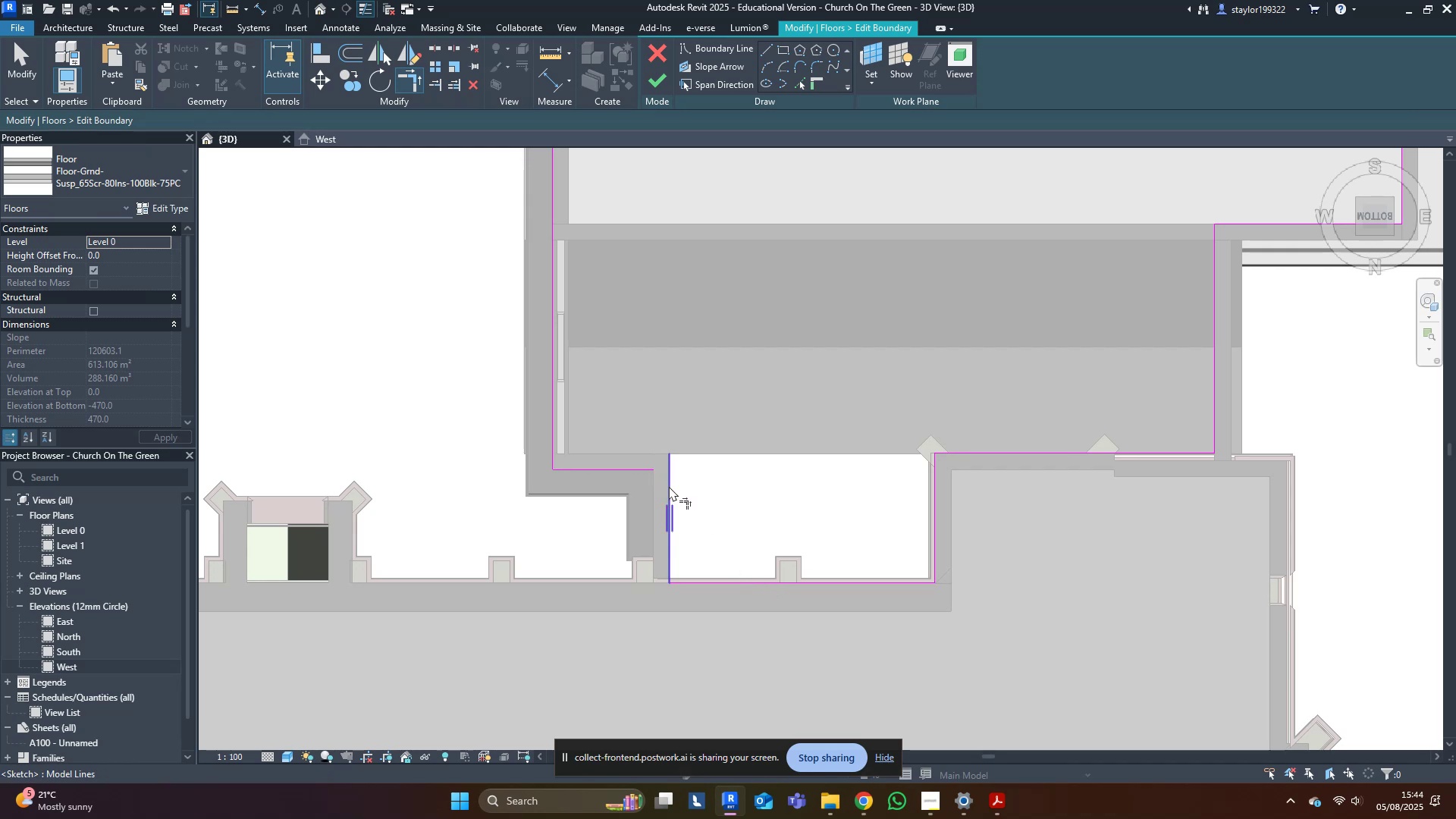 
triple_click([669, 486])
 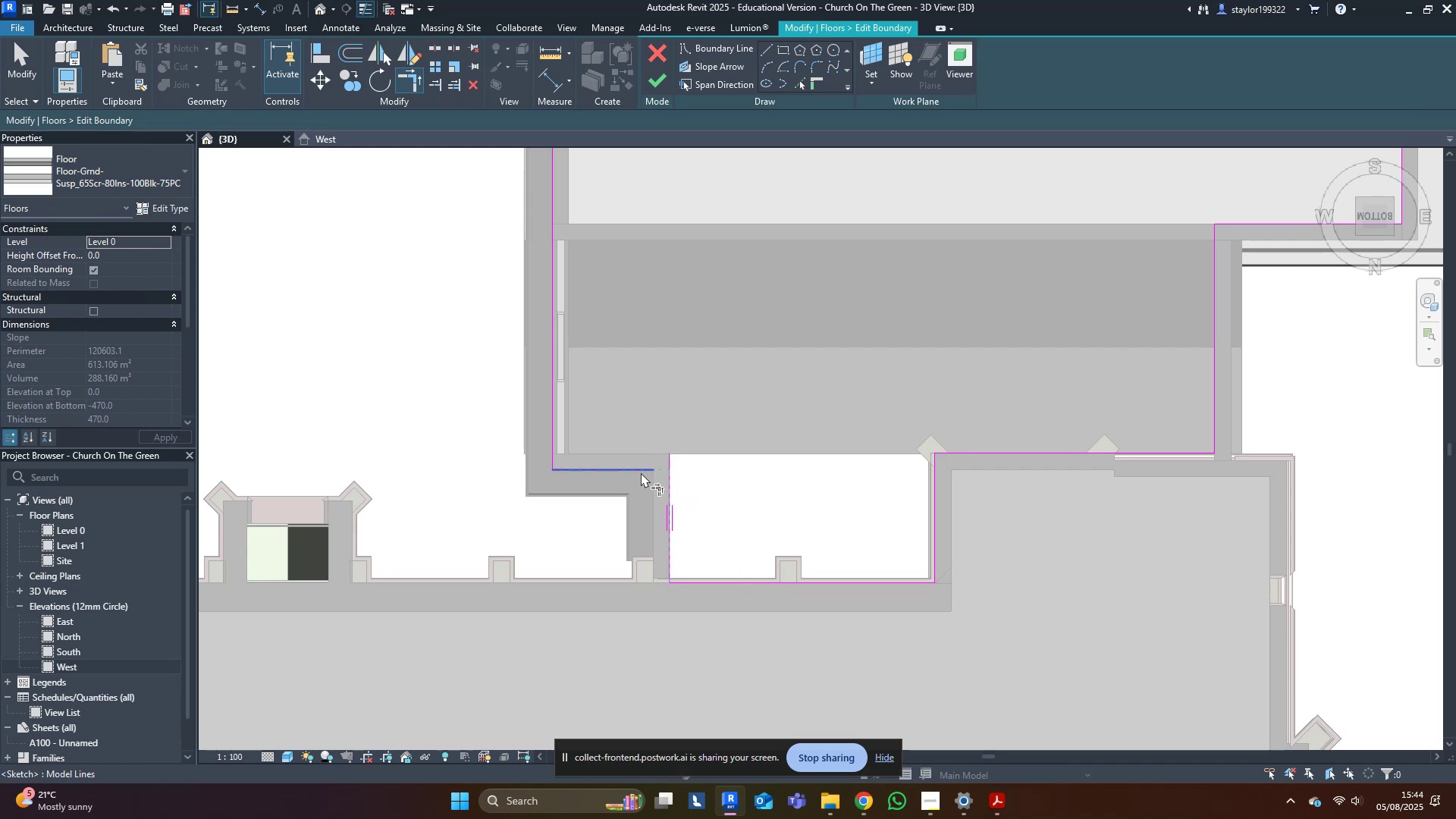 
triple_click([641, 471])
 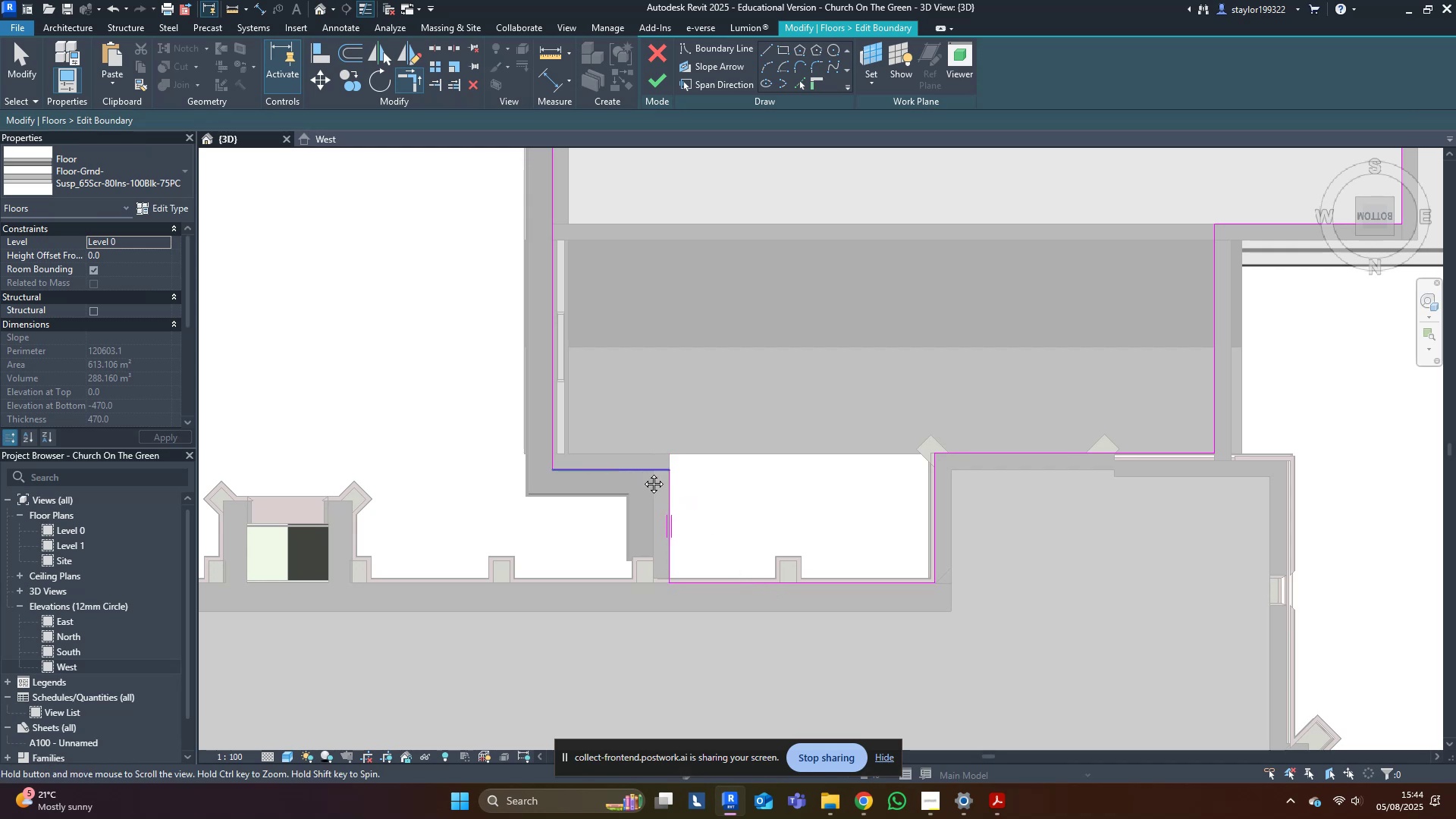 
middle_click([642, 472])
 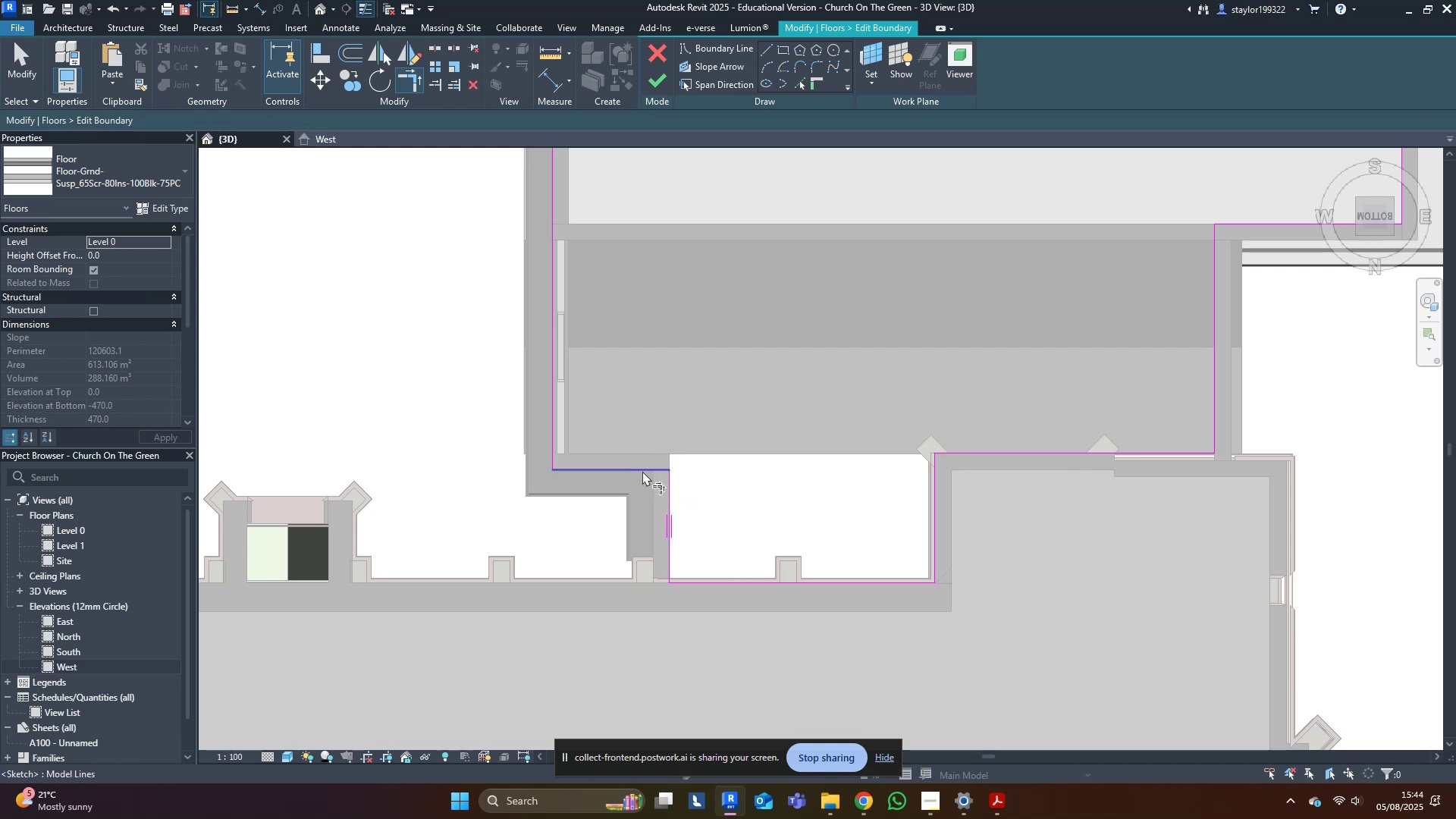 
key(D)
 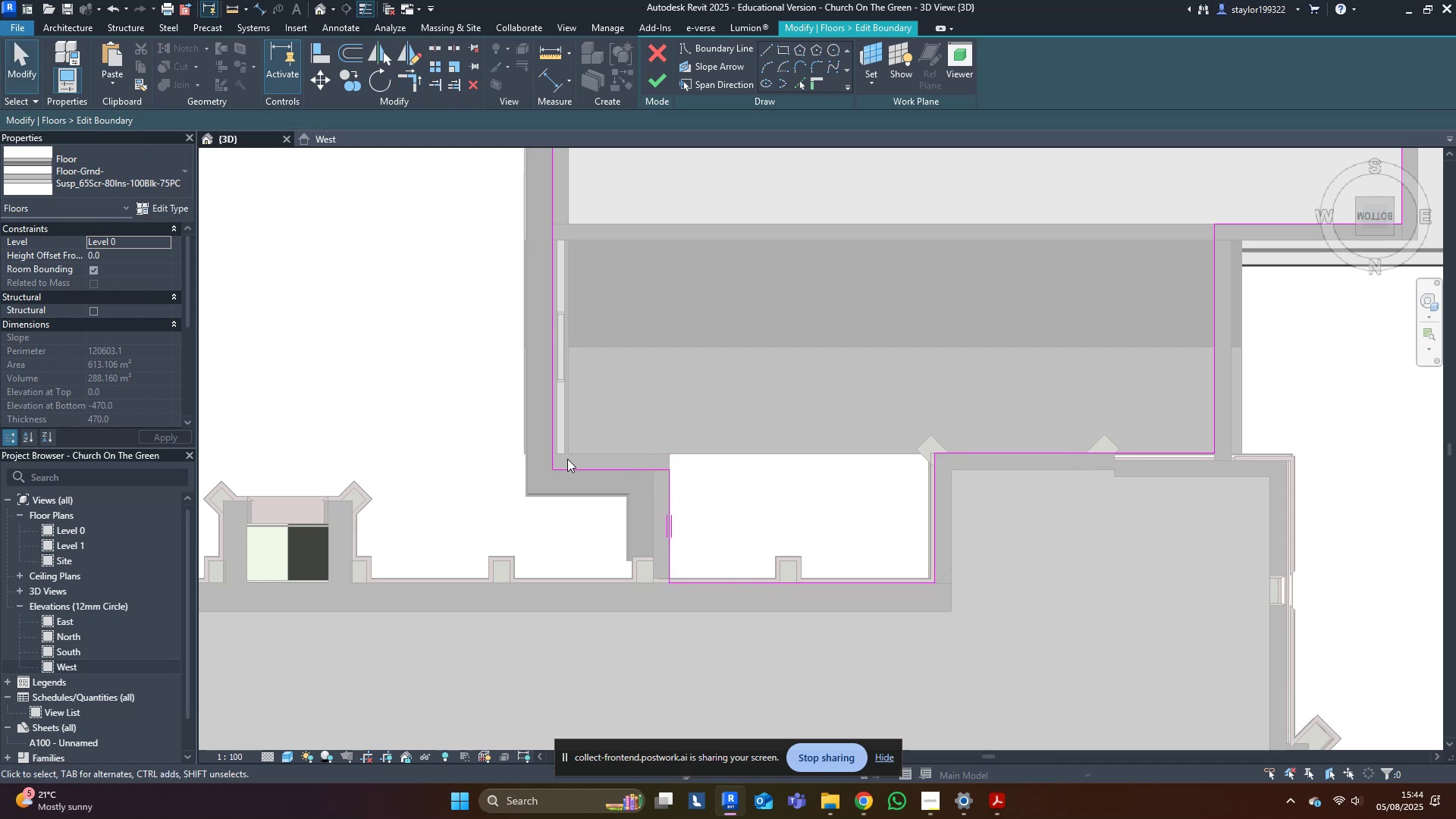 
left_click_drag(start_coordinate=[592, 463], to_coordinate=[595, 450])
 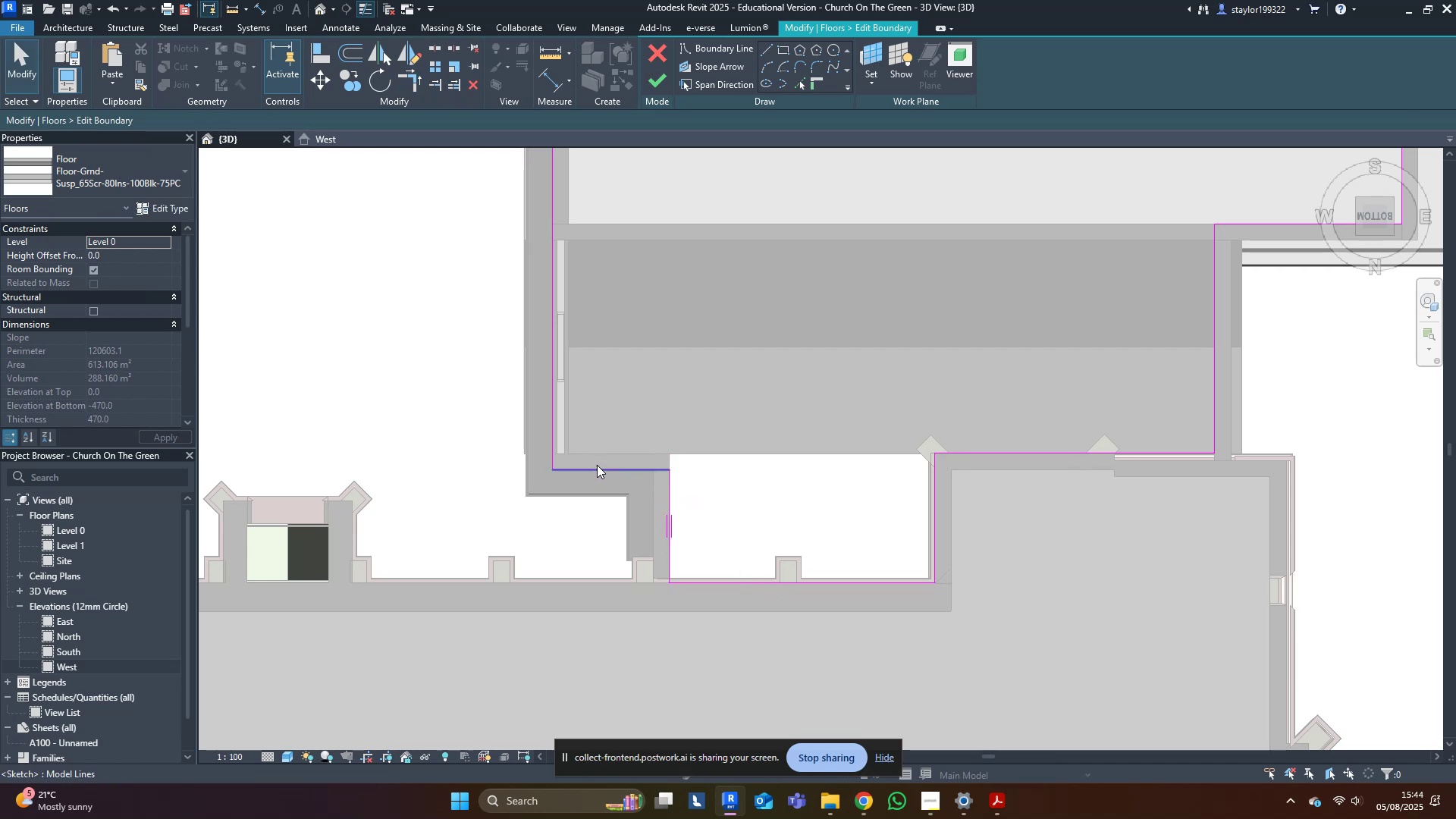 
double_click([597, 465])
 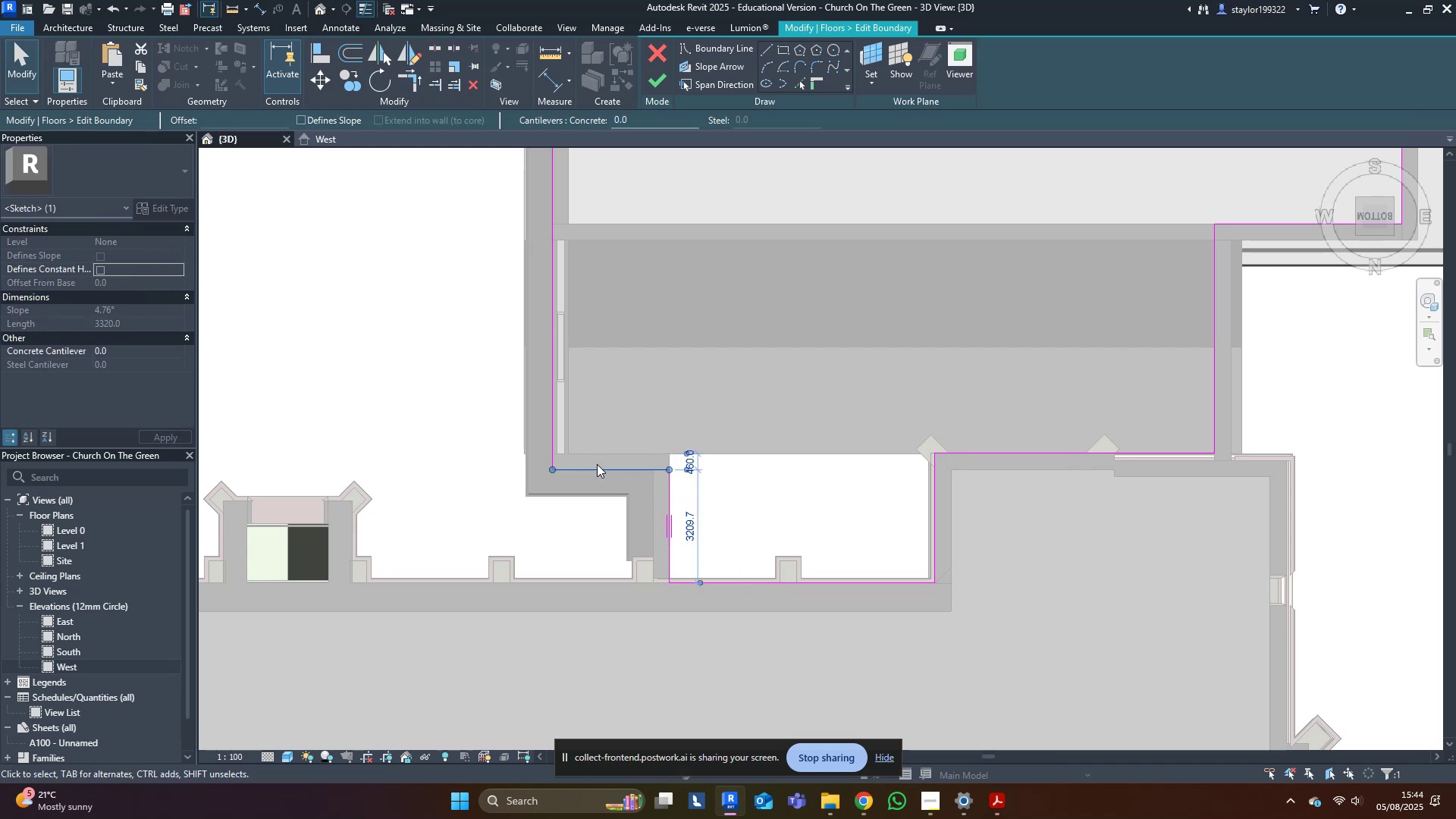 
type(sdal)
 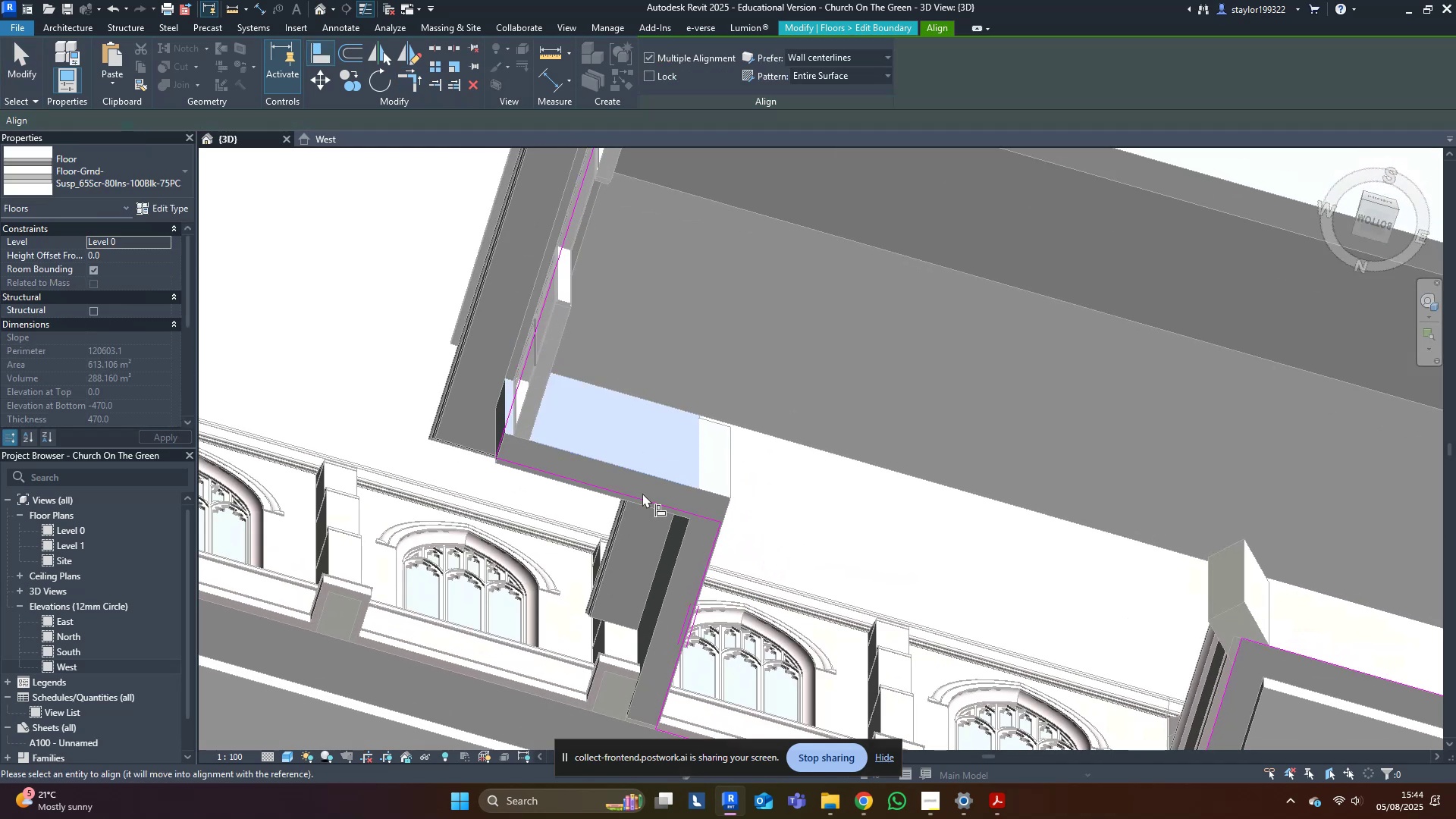 
scroll: coordinate [651, 423], scroll_direction: up, amount: 5.0
 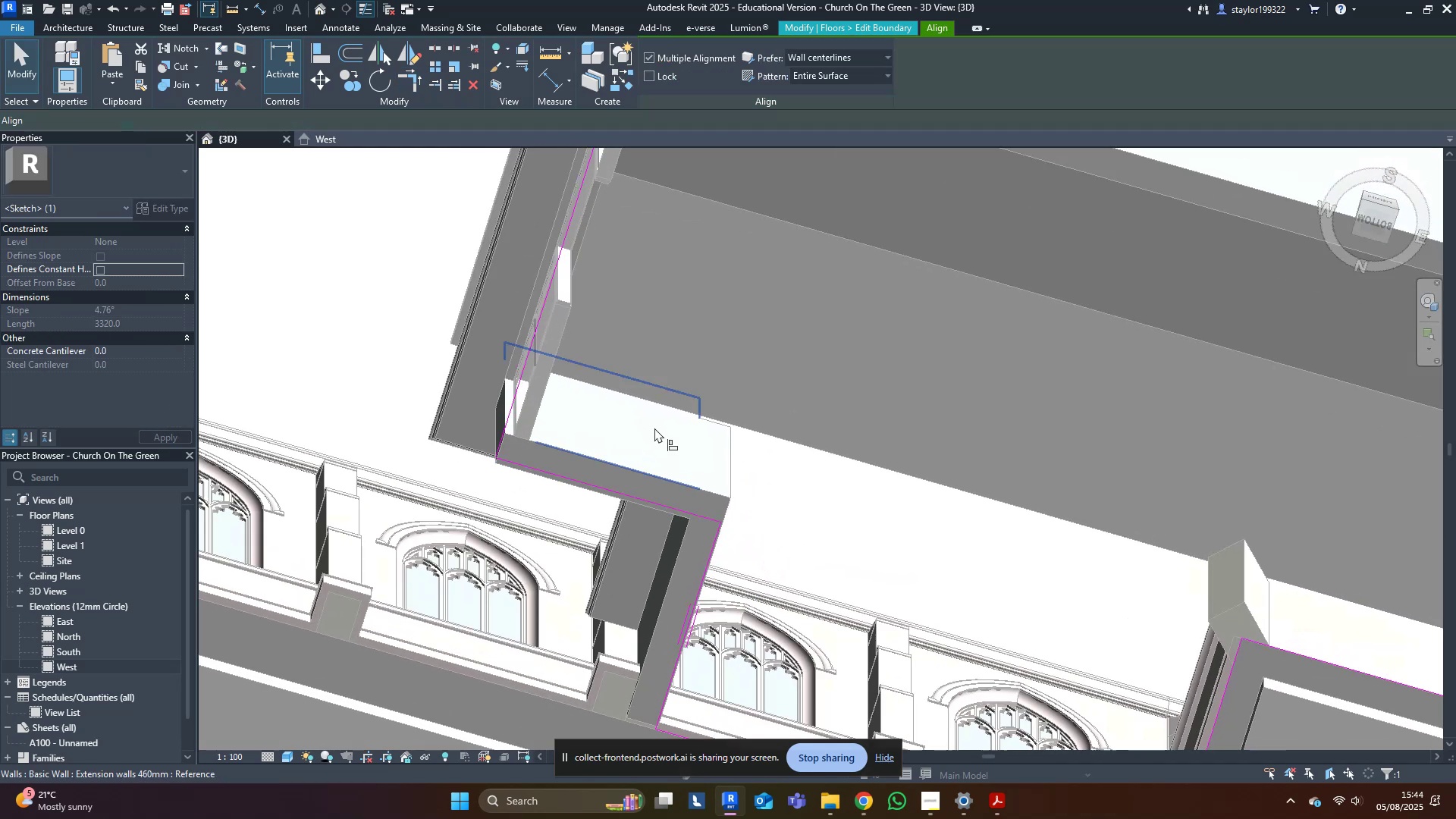 
left_click([651, 429])
 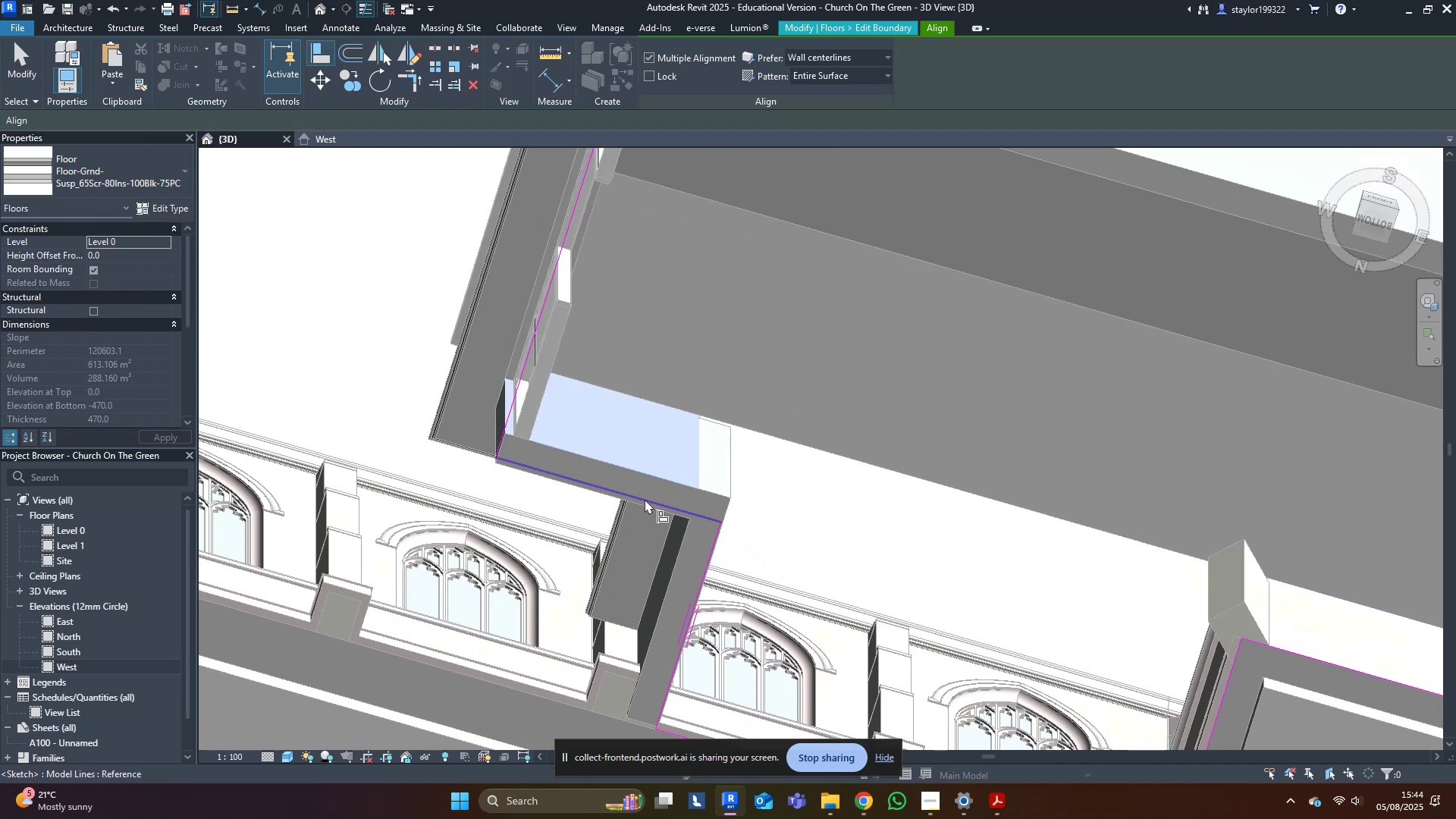 
left_click([645, 500])
 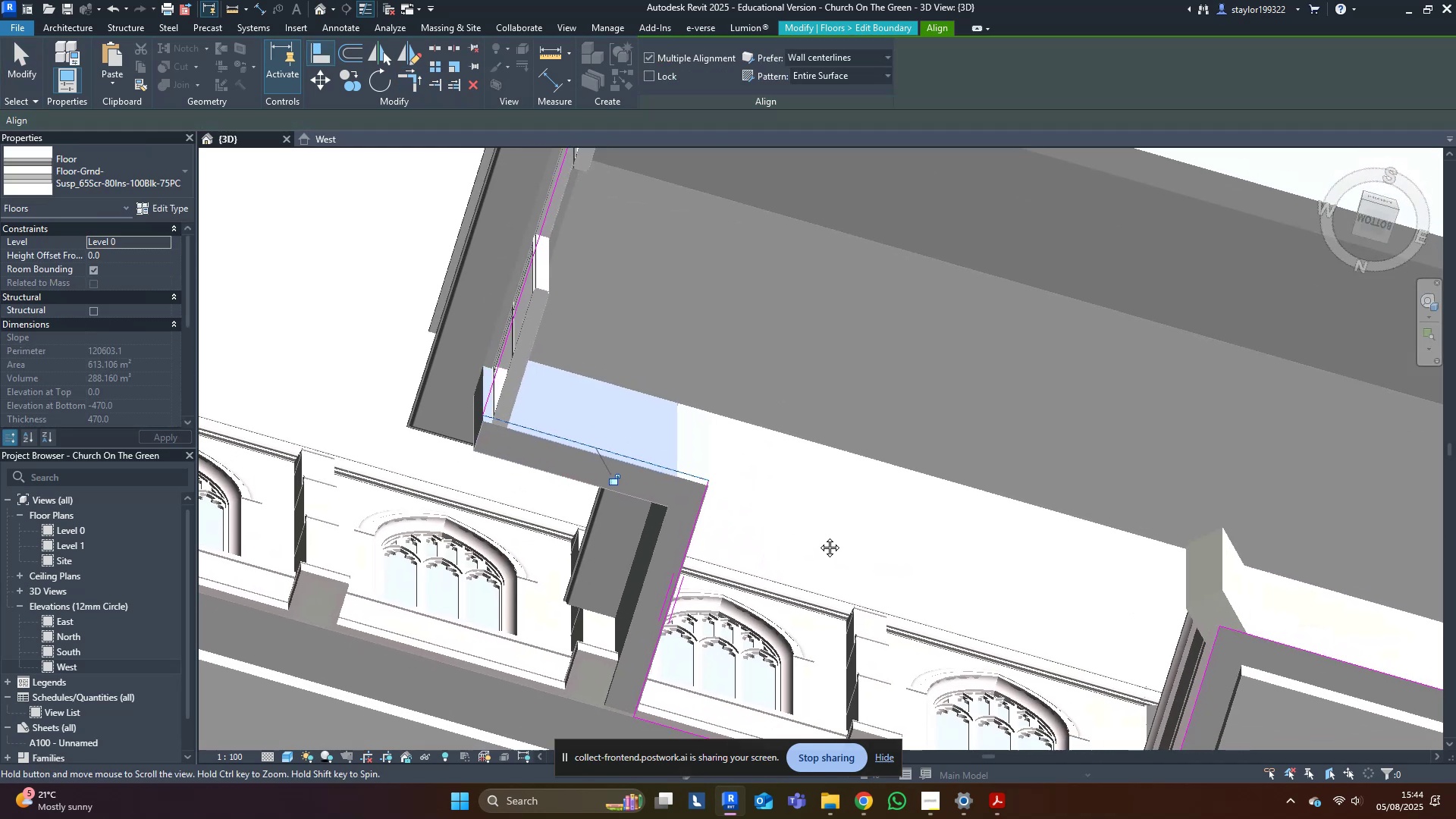 
key(Escape)
 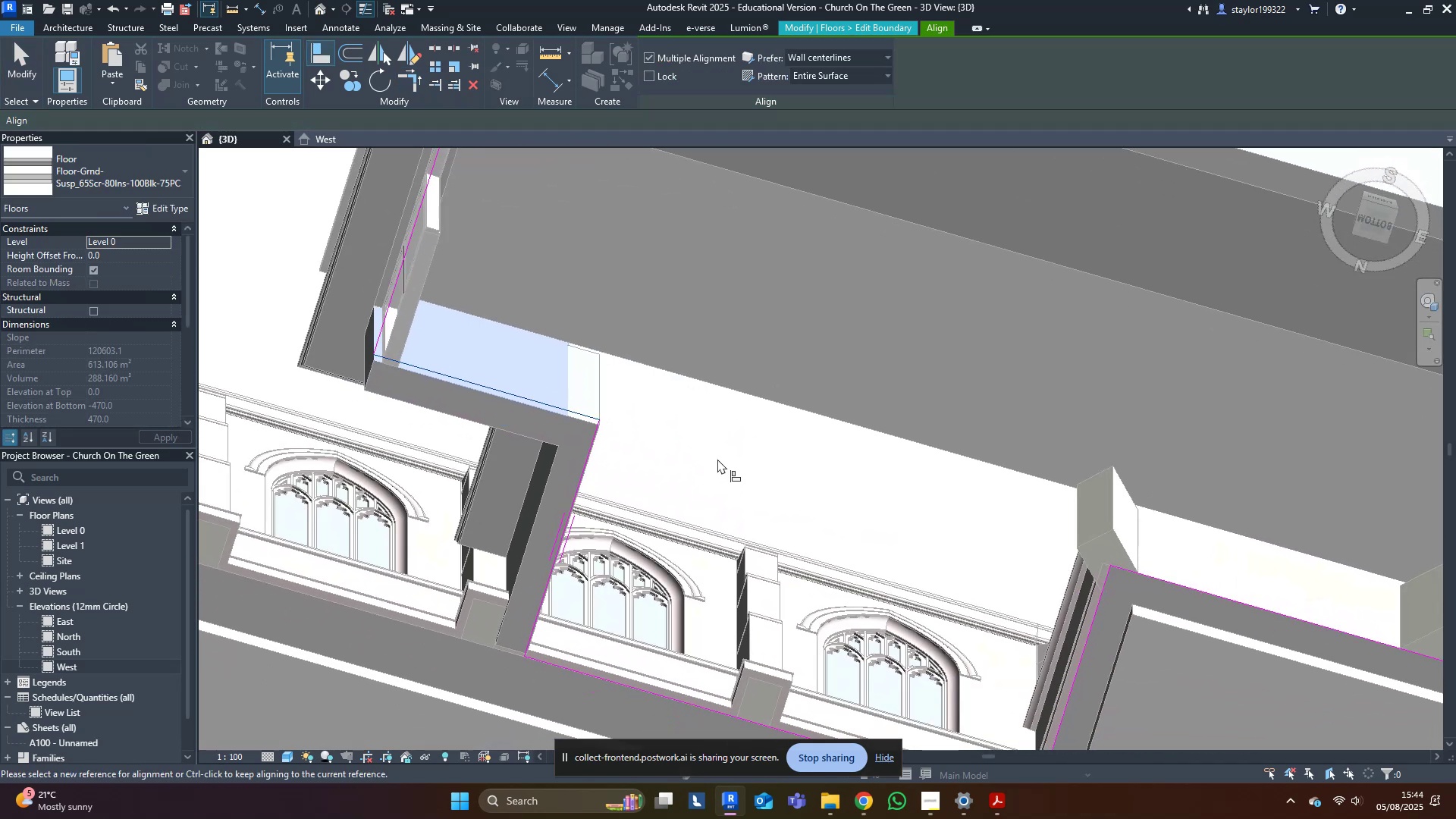 
scroll: coordinate [717, 459], scroll_direction: down, amount: 5.0
 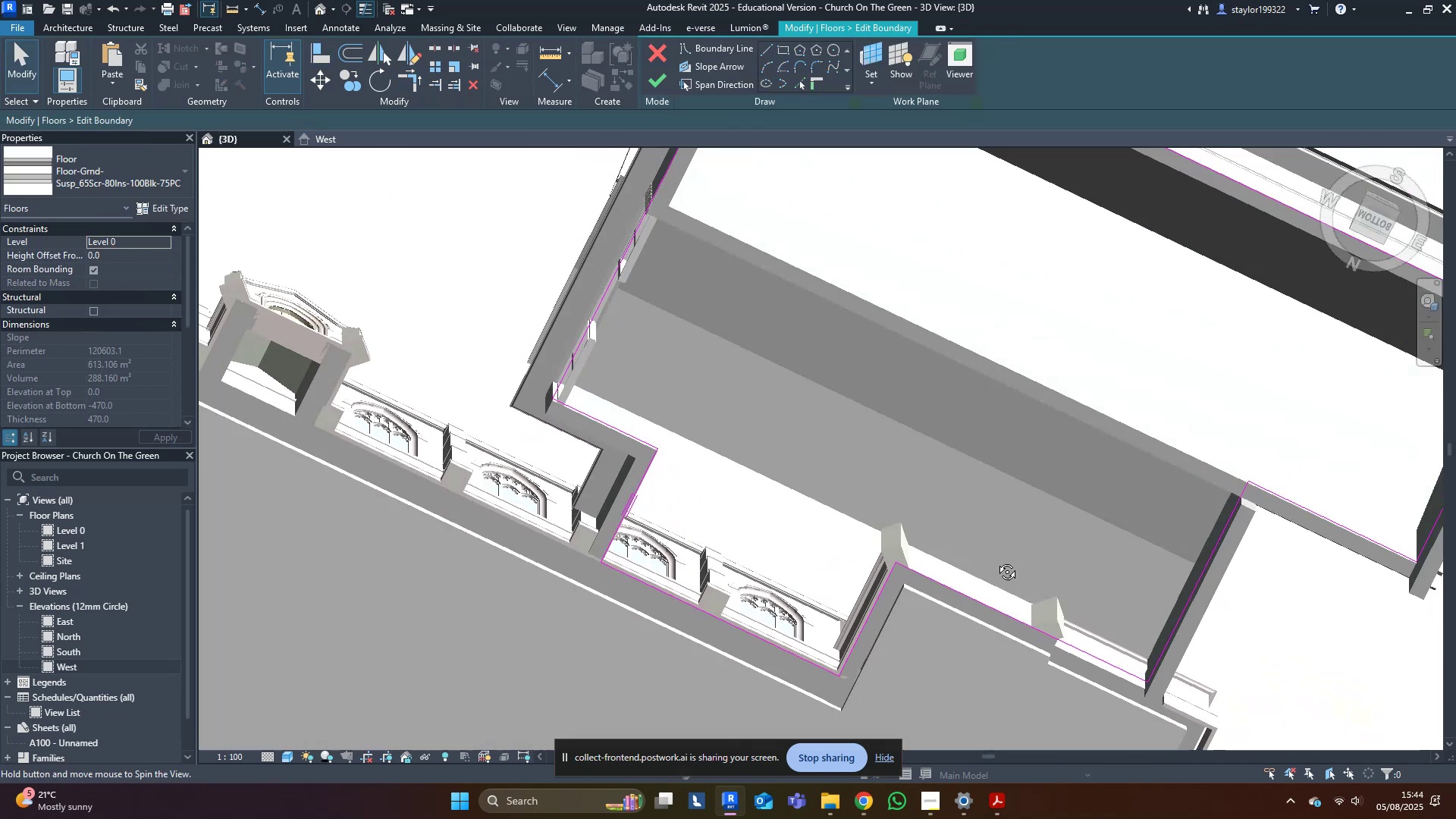 
key(Escape)
 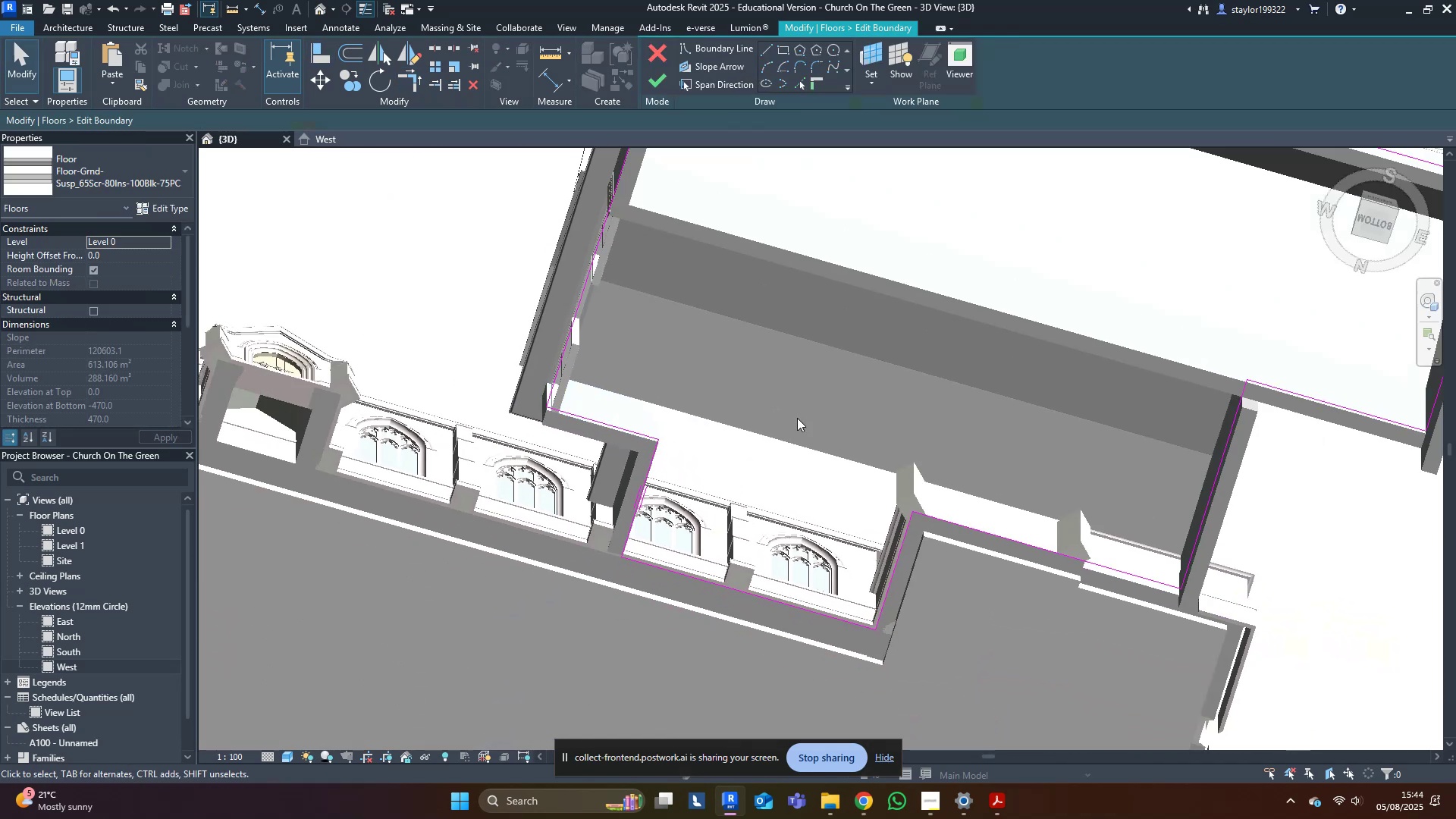 
hold_key(key=ShiftLeft, duration=0.51)
 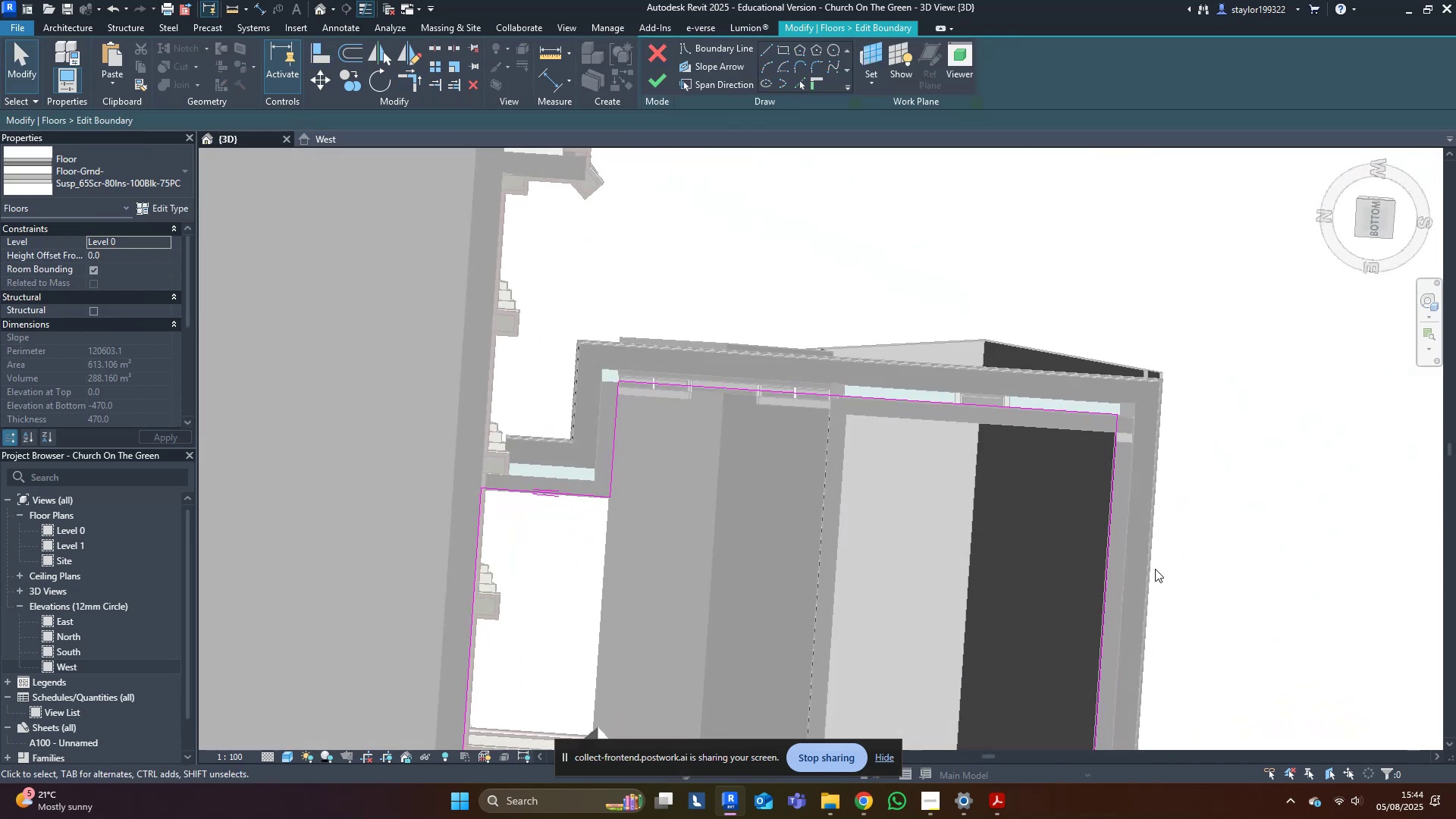 
key(Shift+ShiftLeft)
 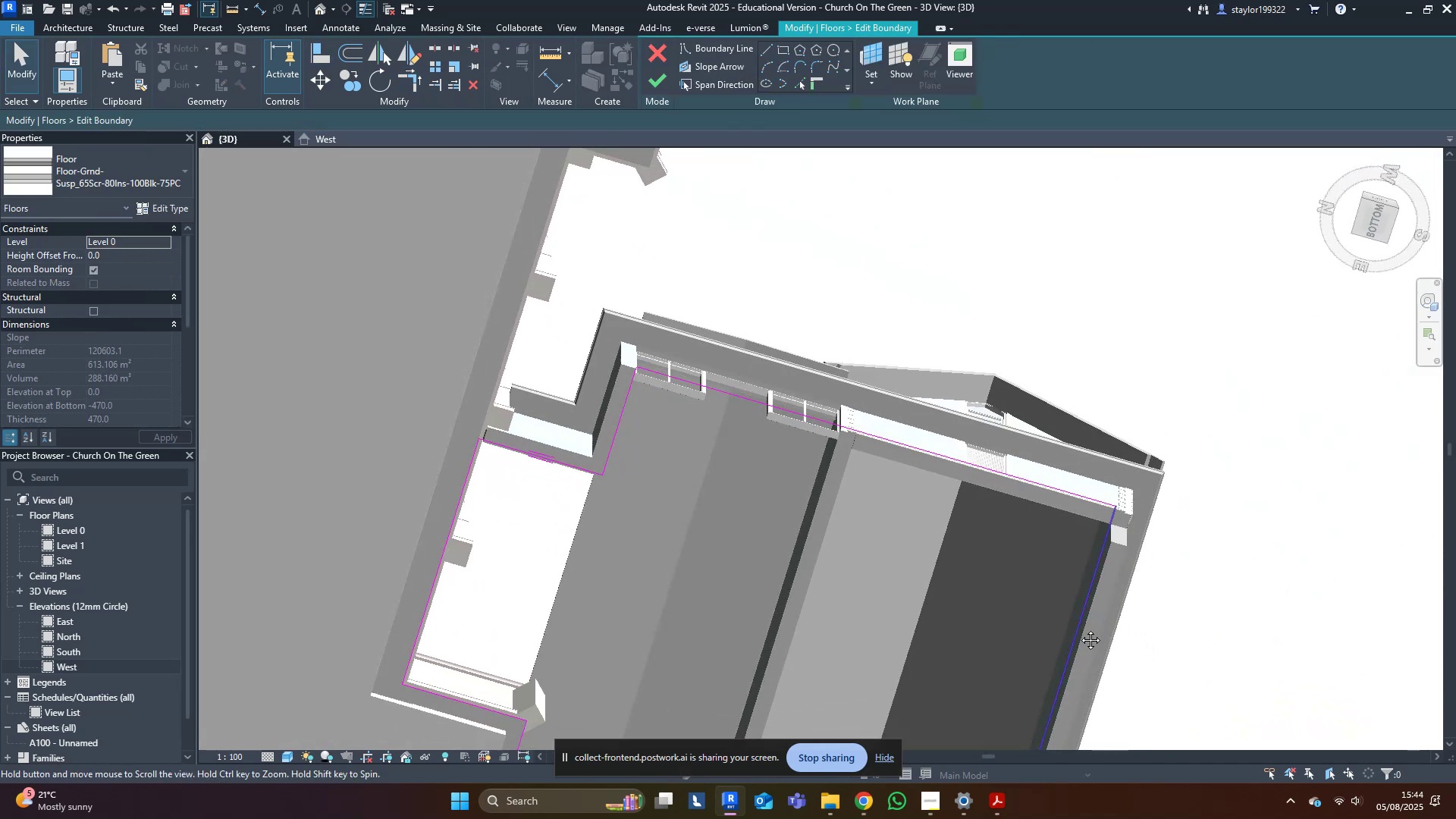 
hold_key(key=ShiftLeft, duration=0.63)
 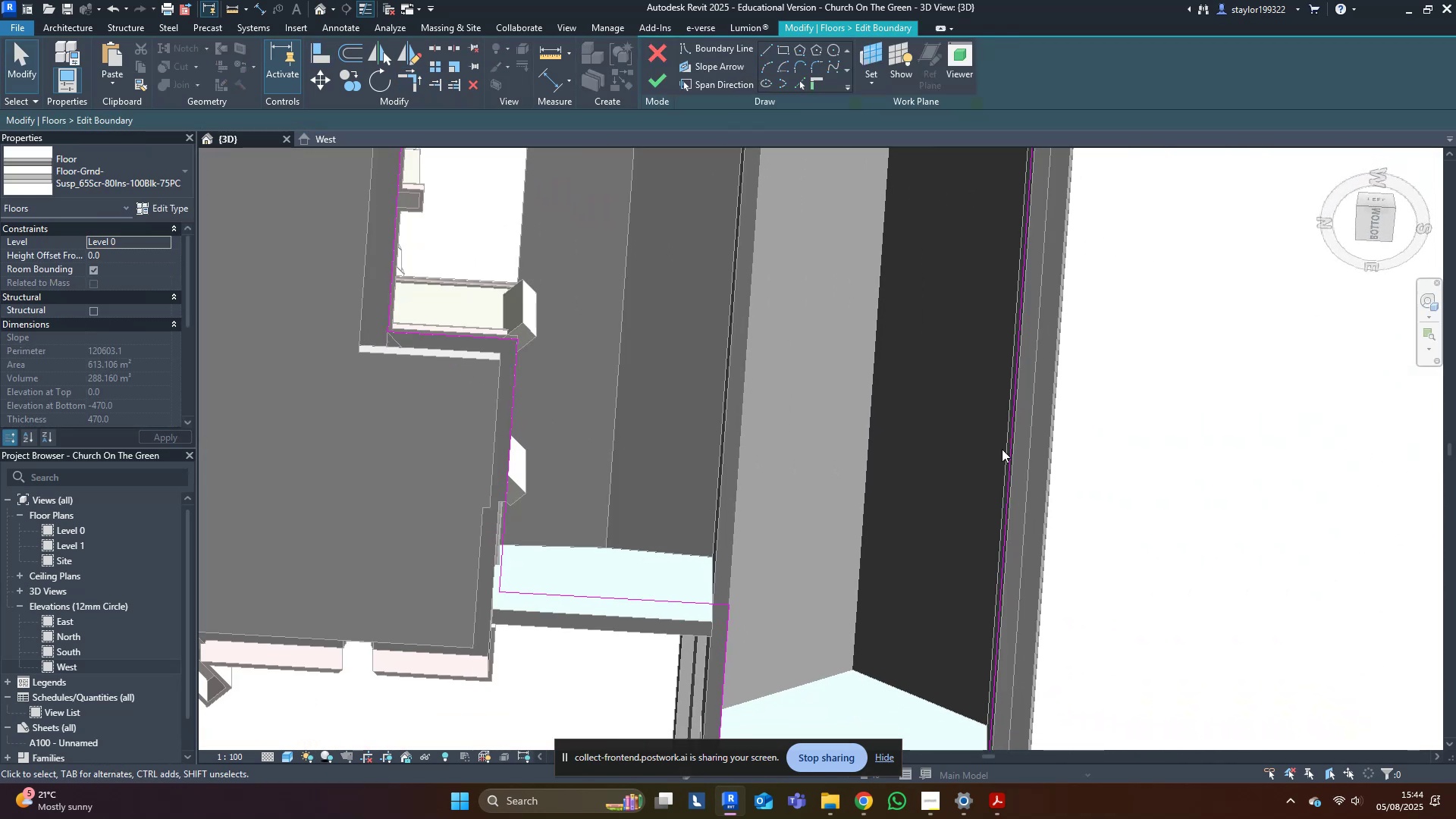 
scroll: coordinate [1021, 458], scroll_direction: down, amount: 2.0
 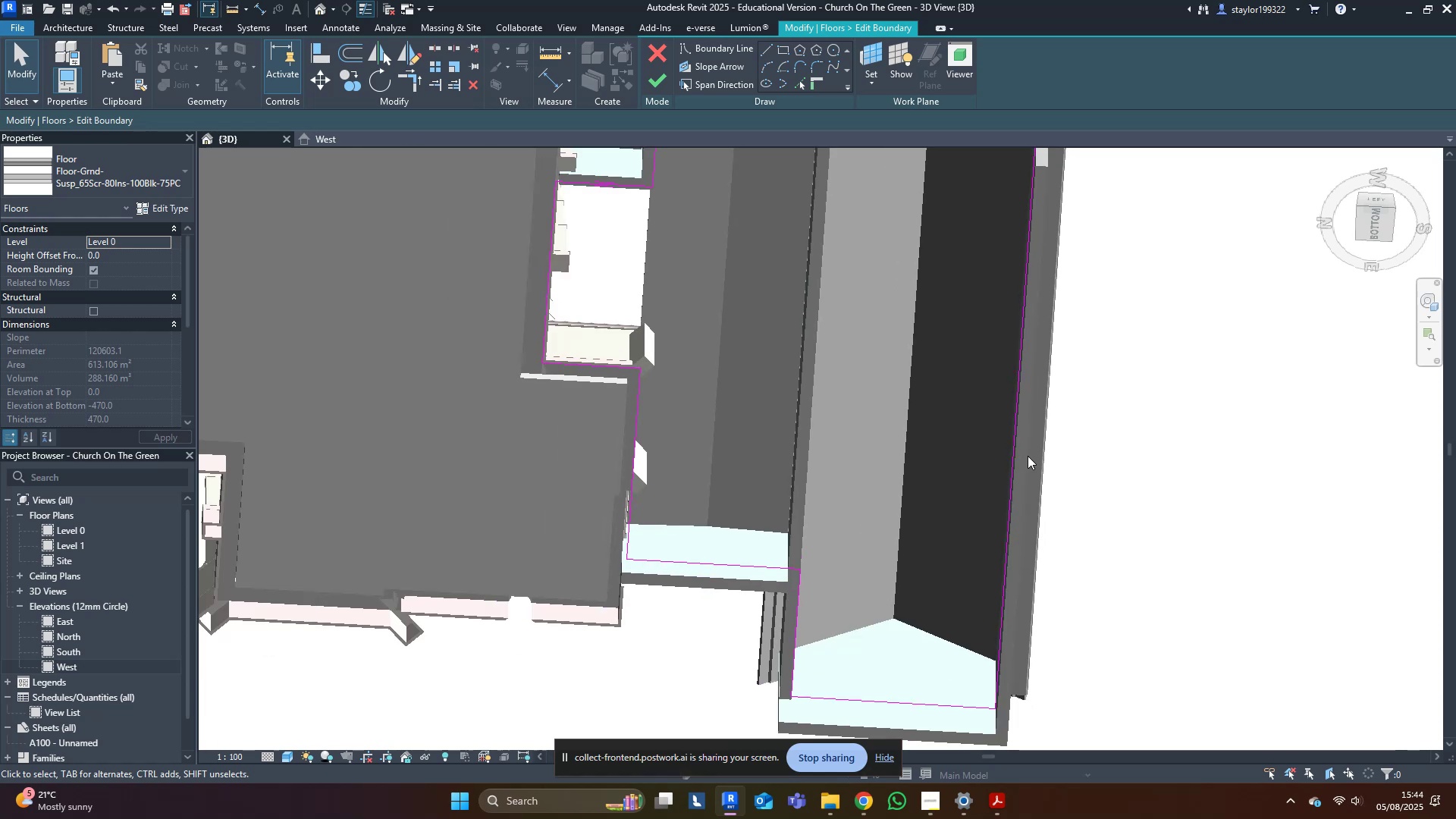 
hold_key(key=ShiftLeft, duration=0.49)
 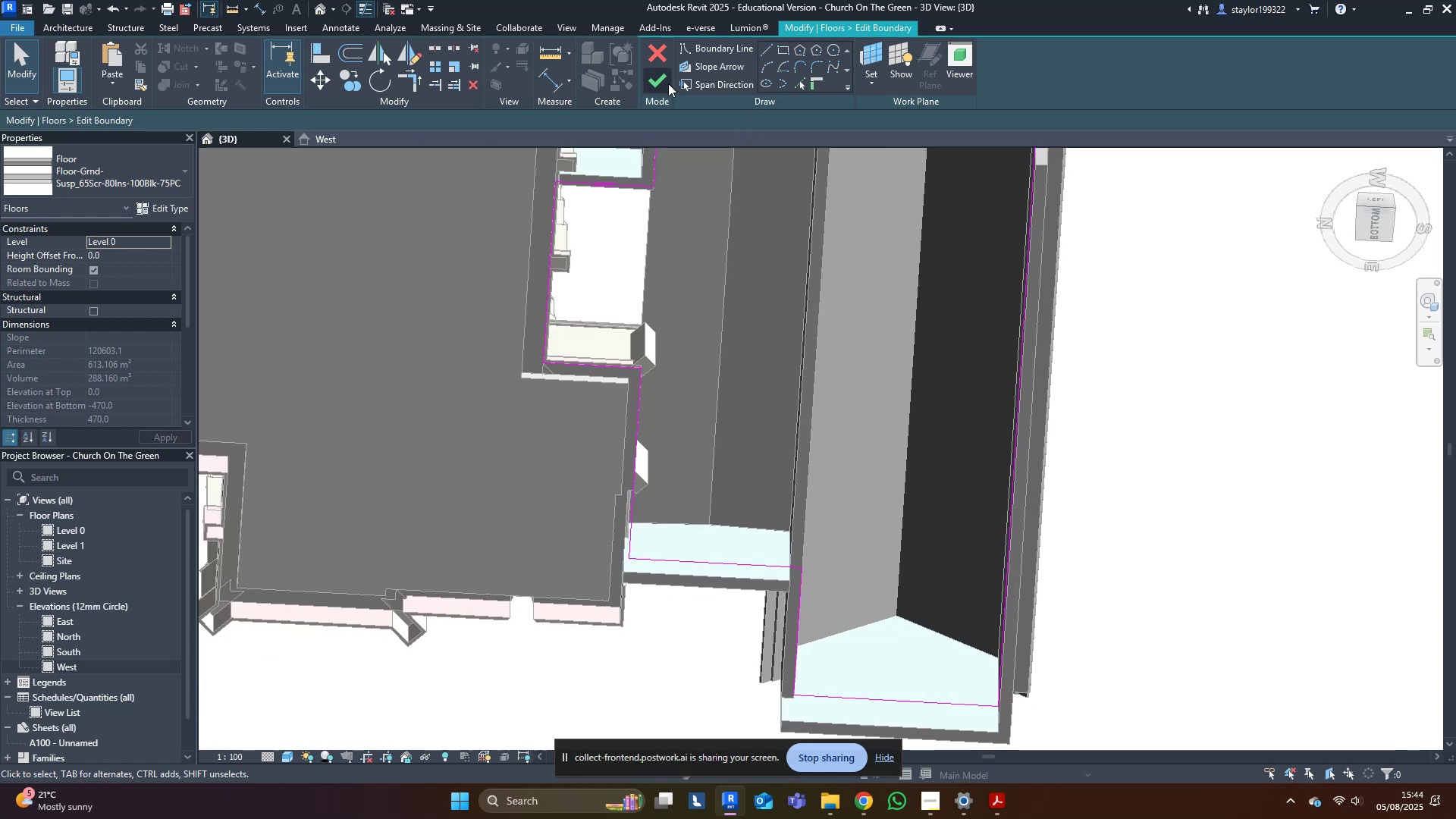 
left_click([1153, 373])
 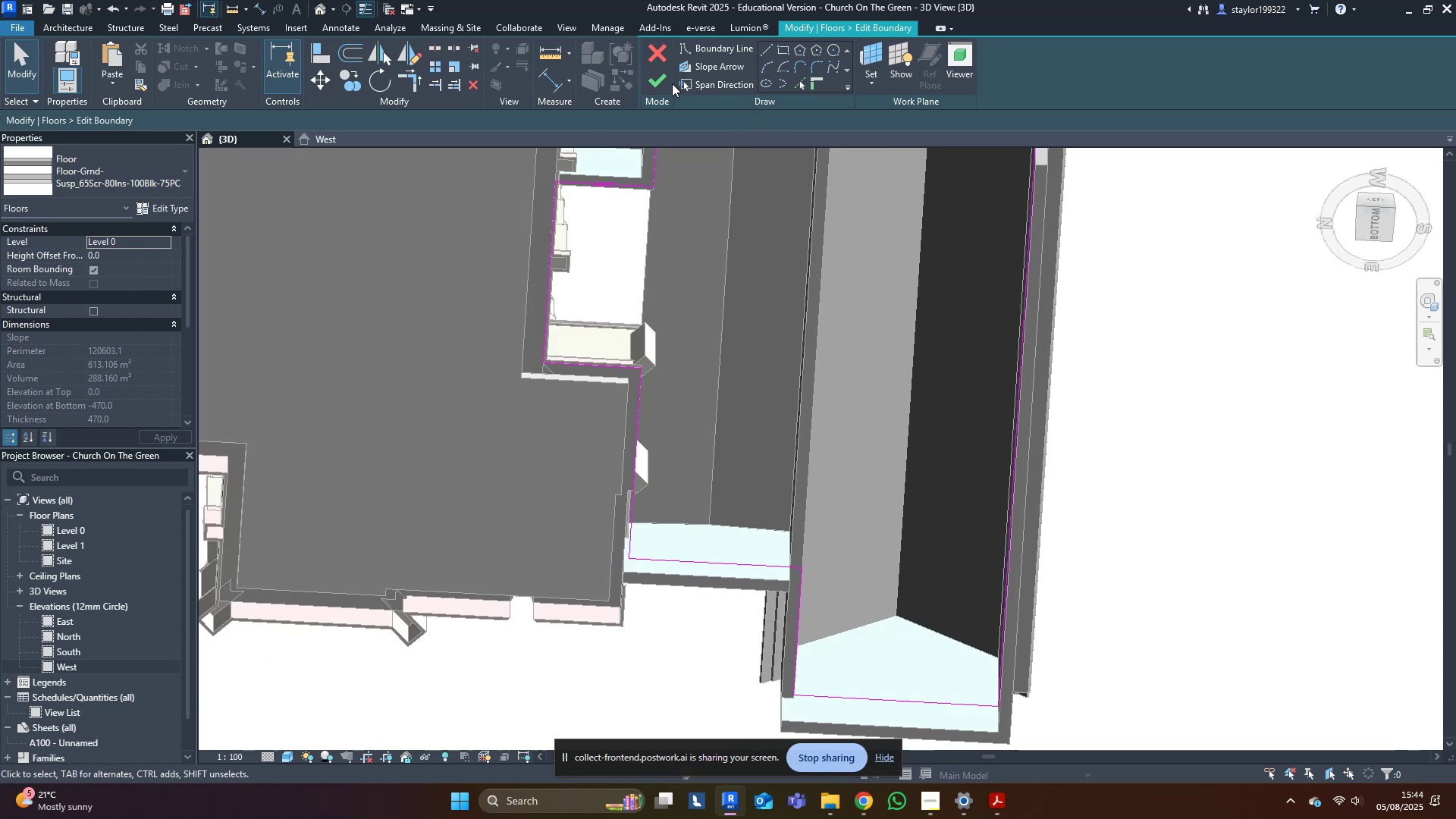 
double_click([657, 79])
 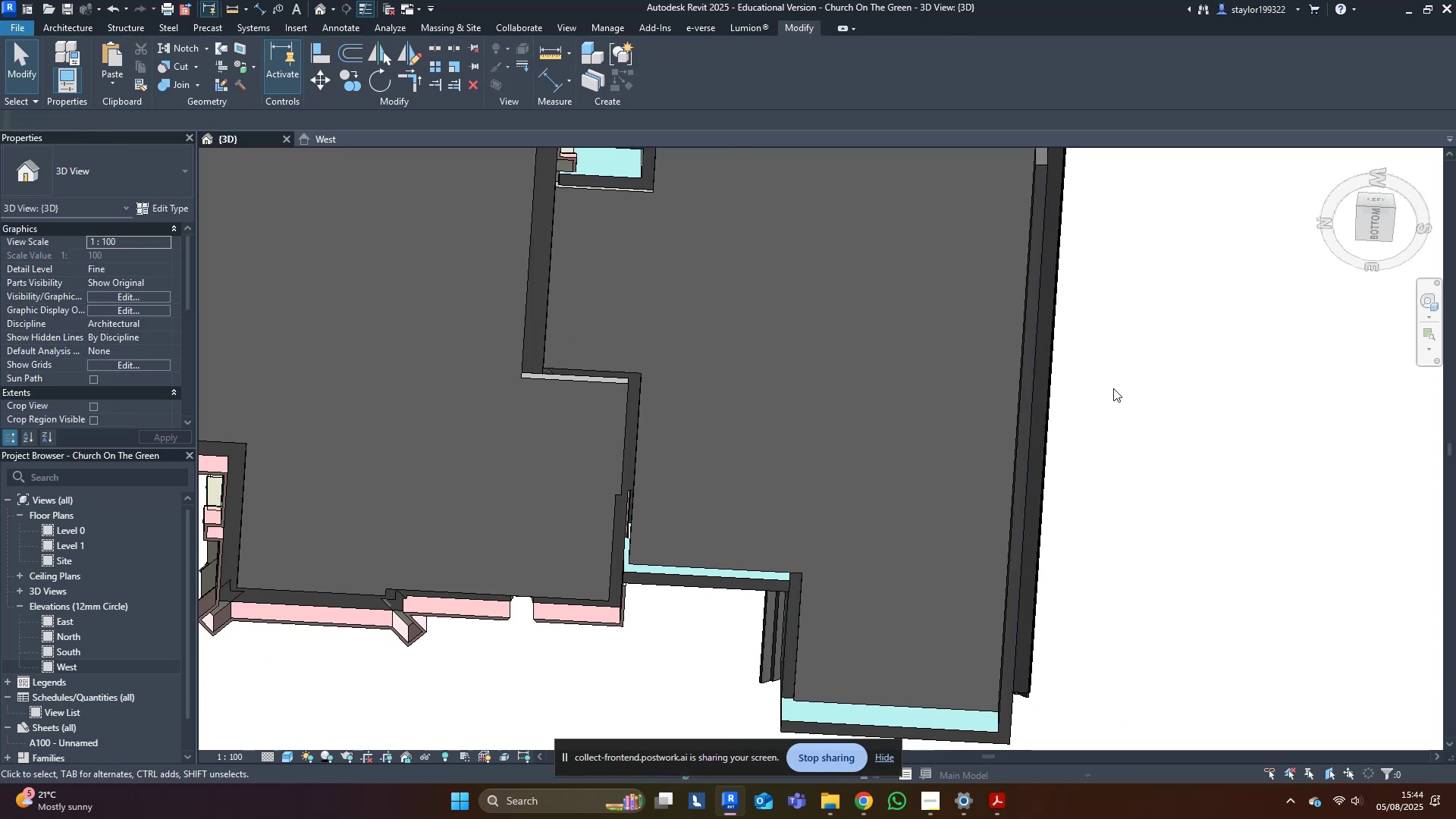 
scroll: coordinate [1116, 411], scroll_direction: down, amount: 4.0
 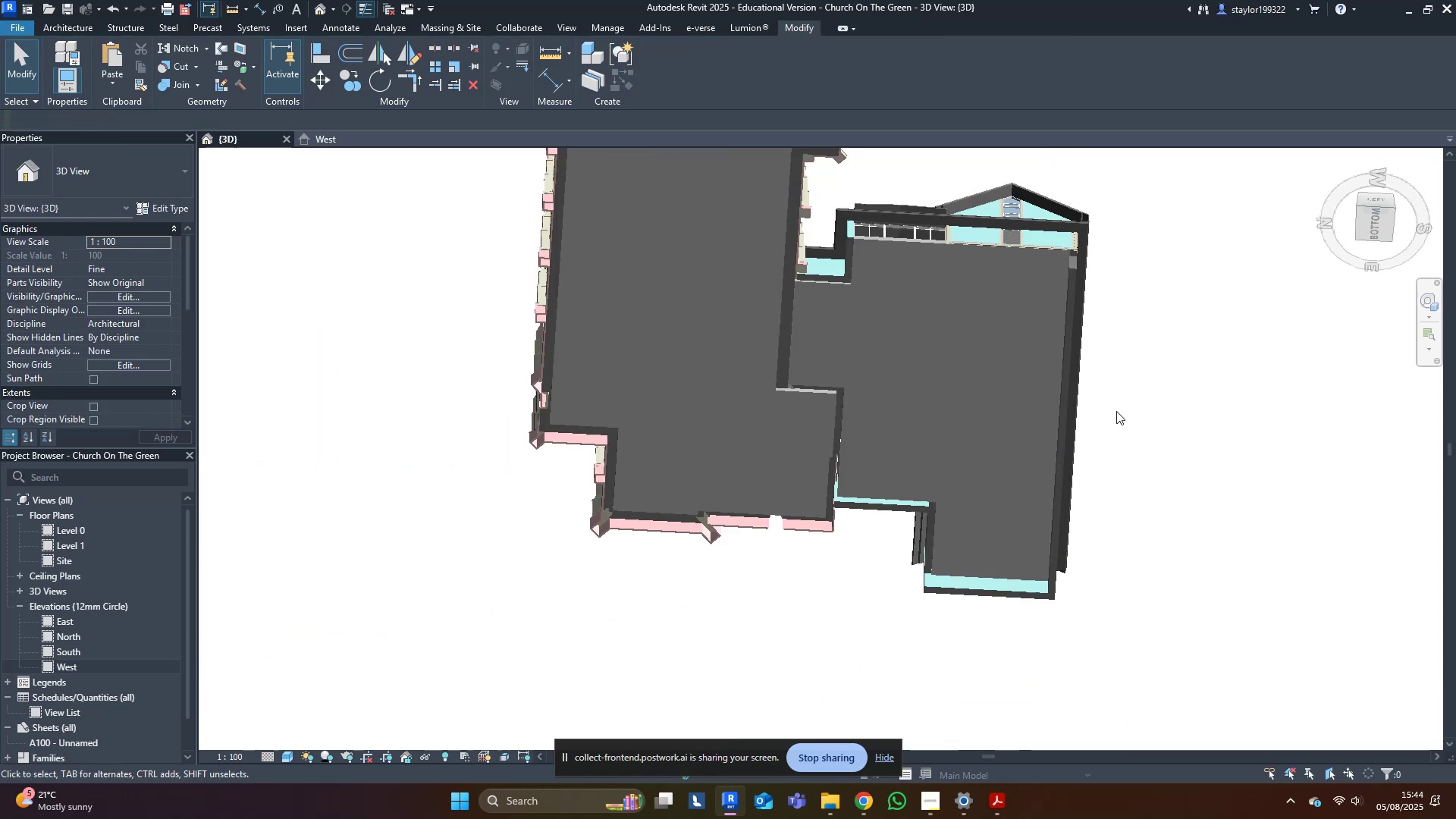 
hold_key(key=ShiftLeft, duration=0.34)
 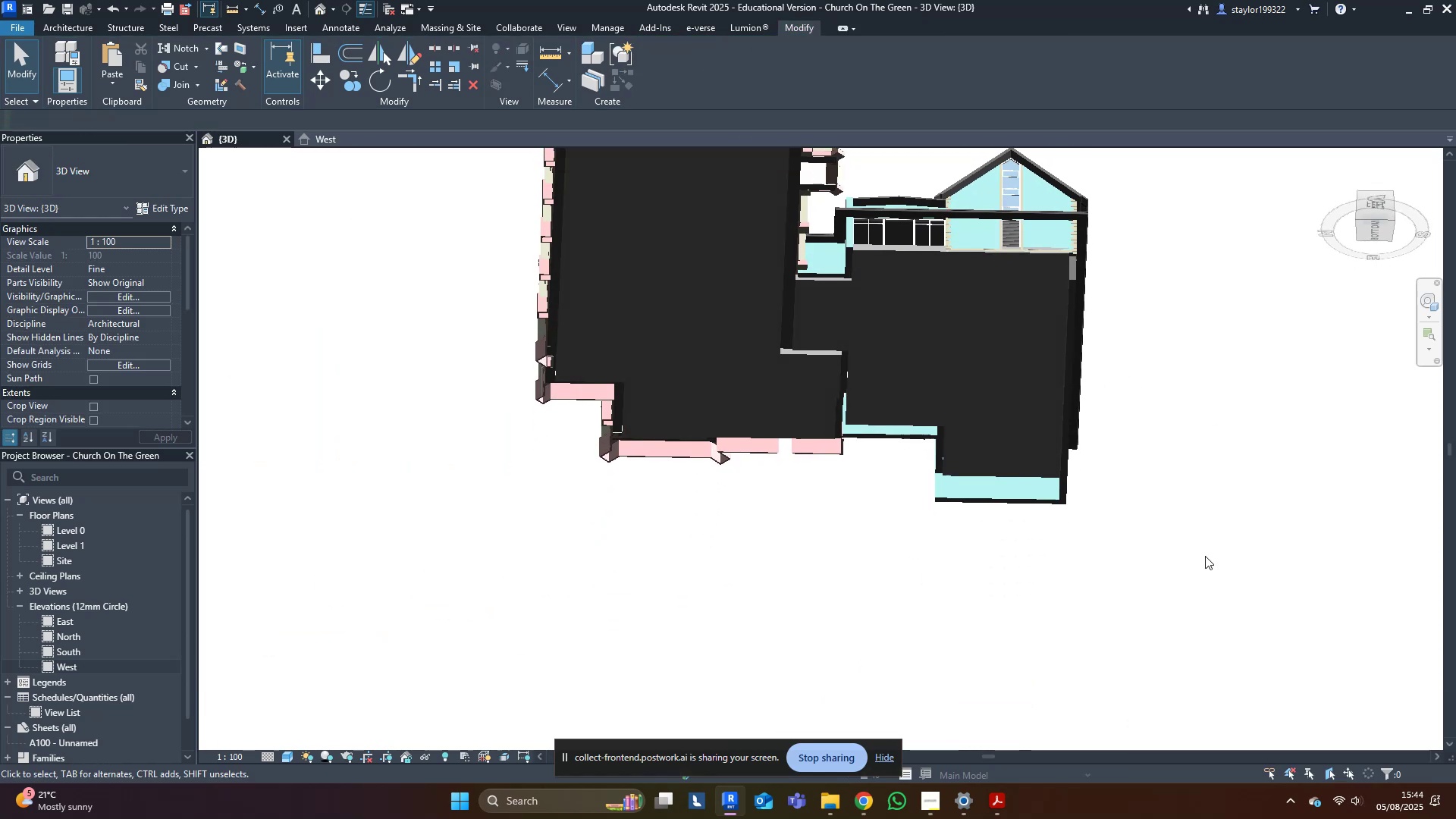 
hold_key(key=ShiftLeft, duration=0.71)
 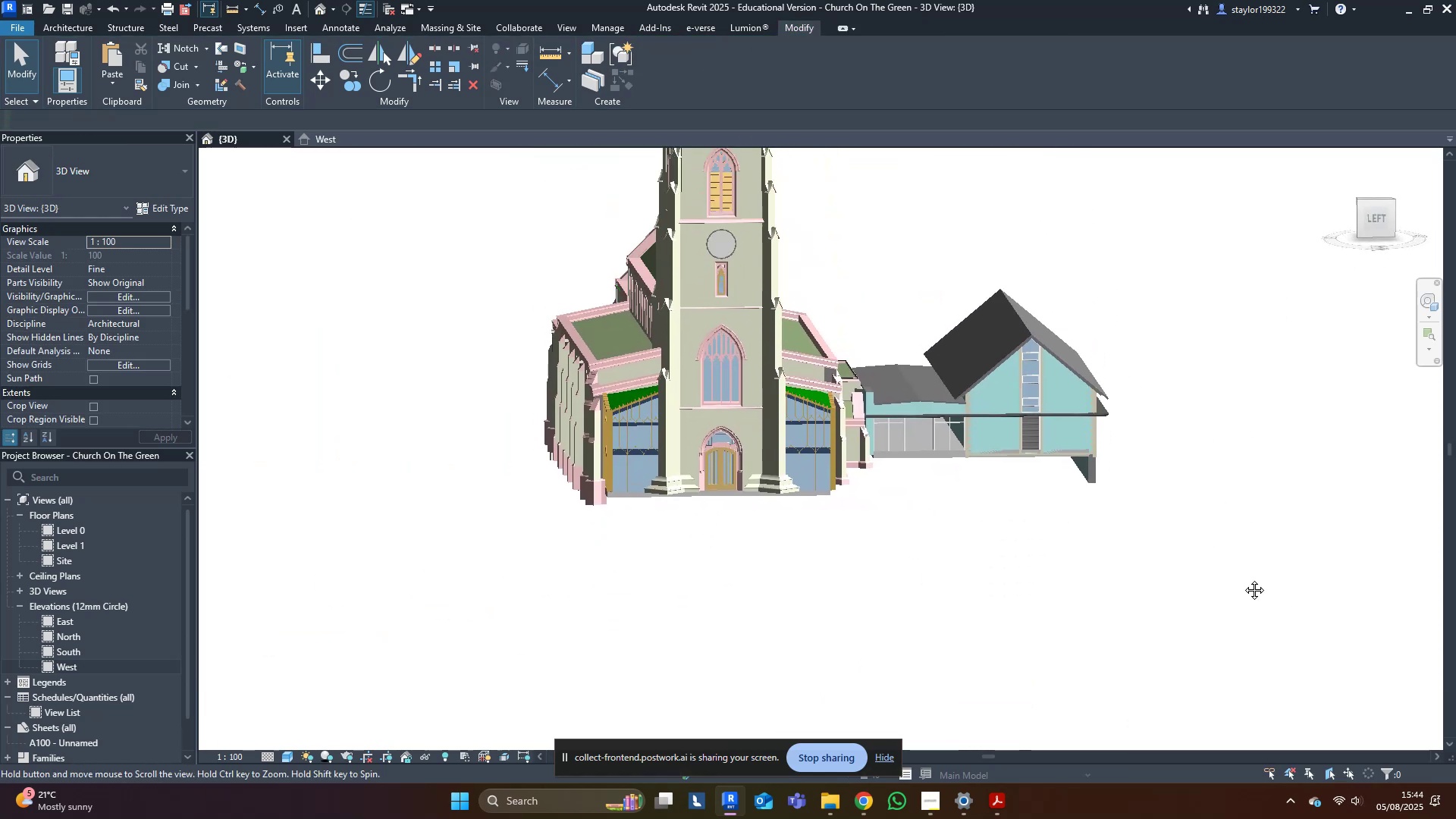 
key(Shift+ShiftLeft)
 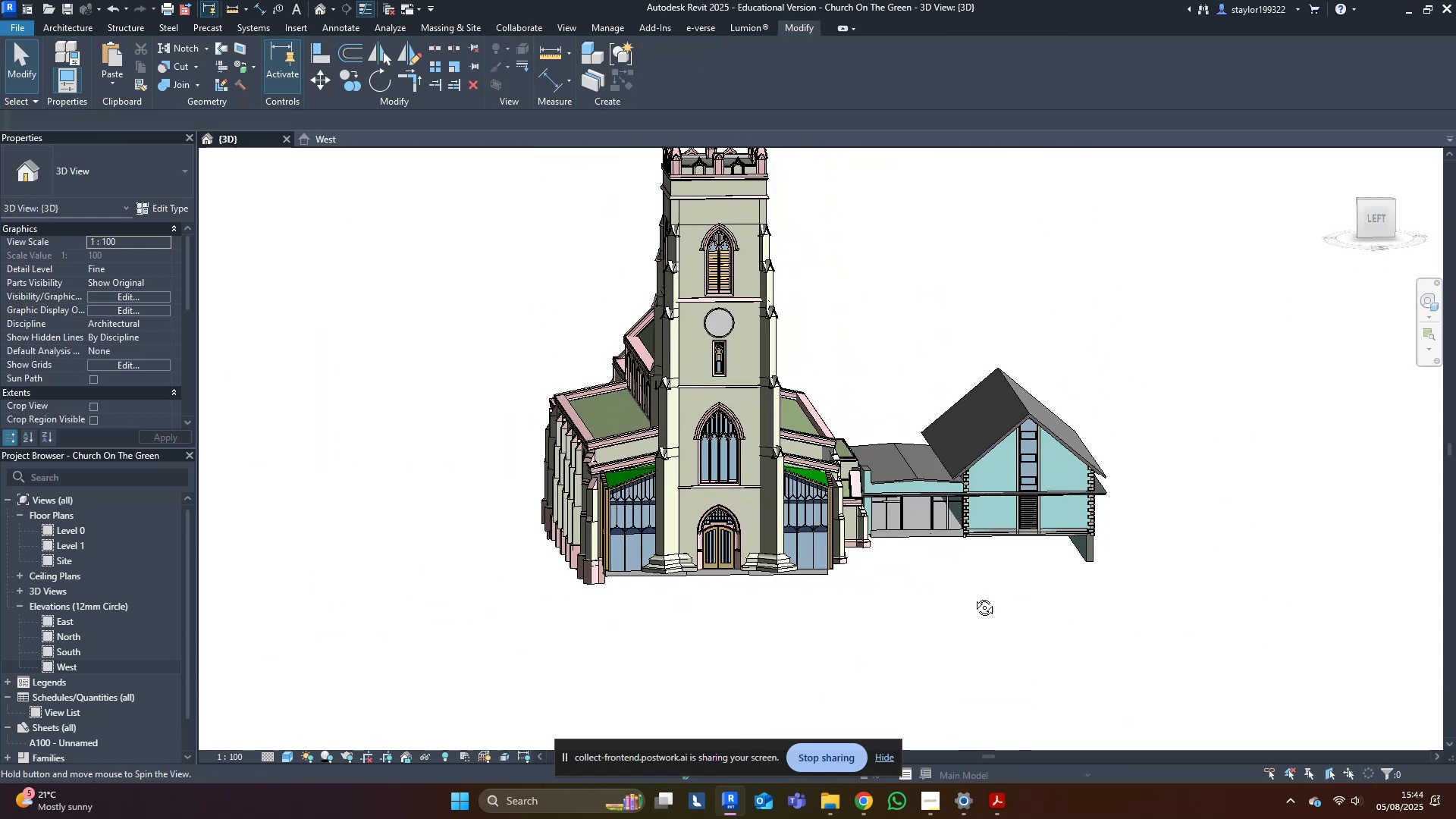 
double_click([973, 596])
 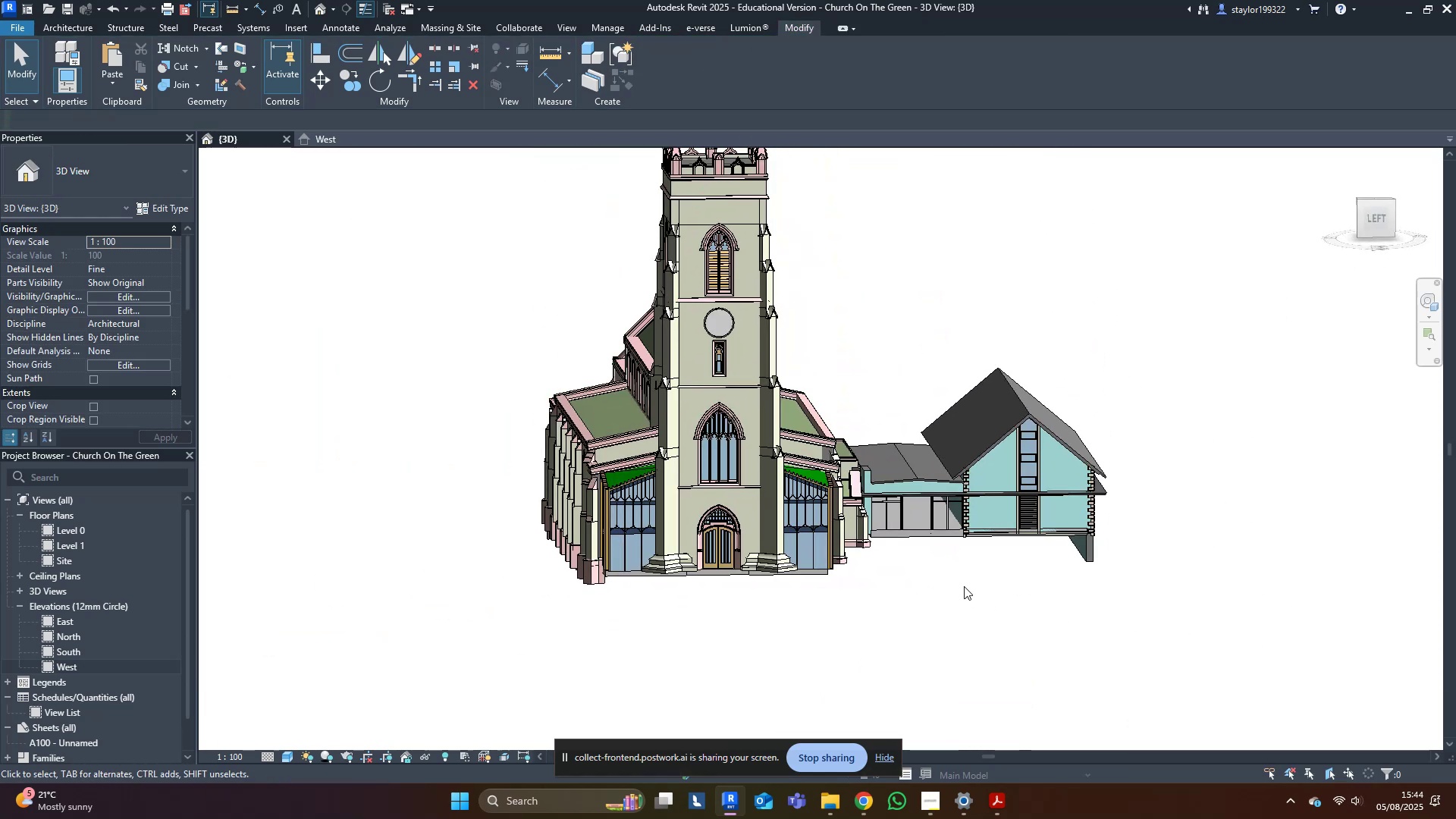 
scroll: coordinate [906, 526], scroll_direction: up, amount: 9.0
 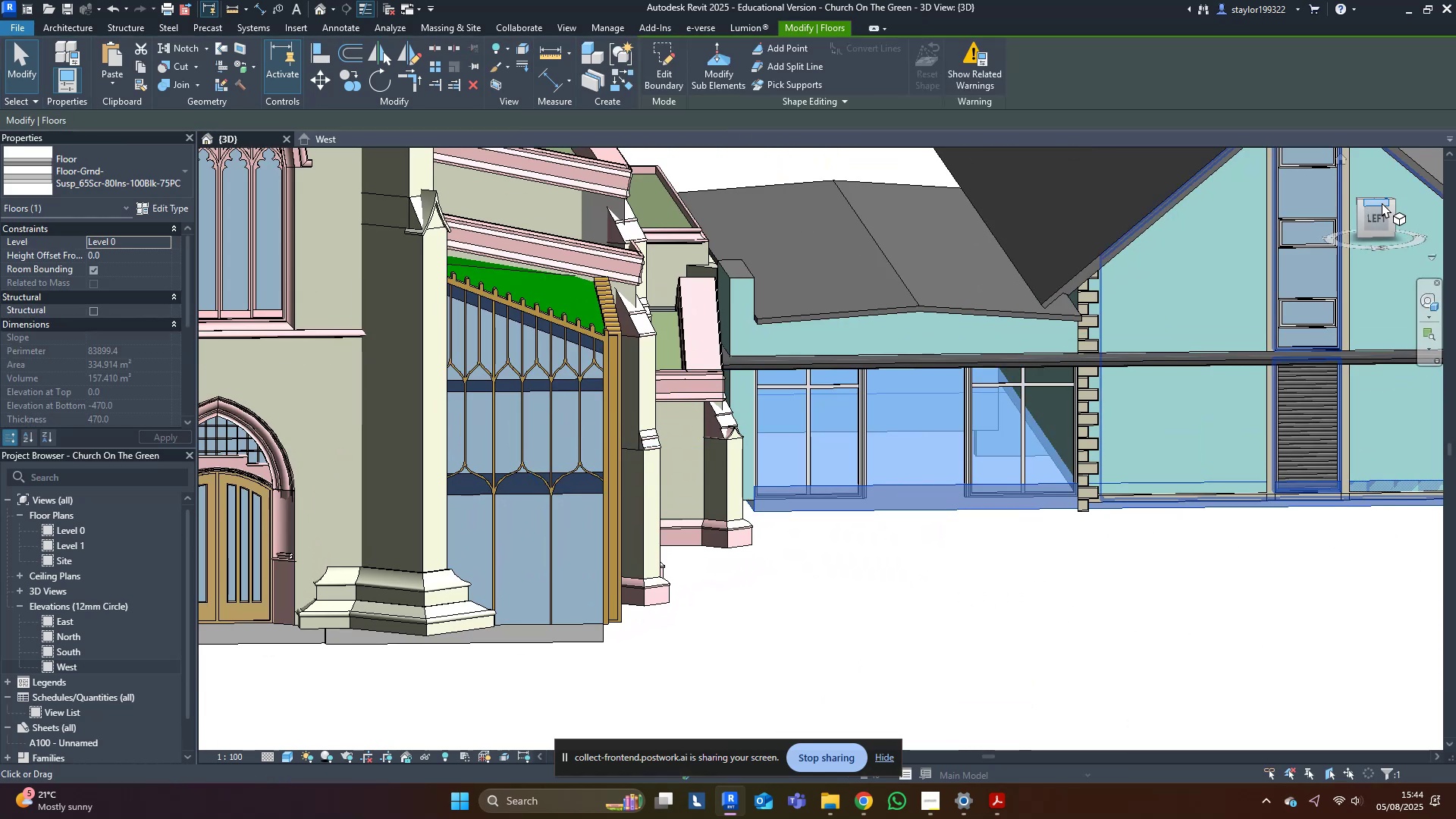 
left_click([1377, 221])
 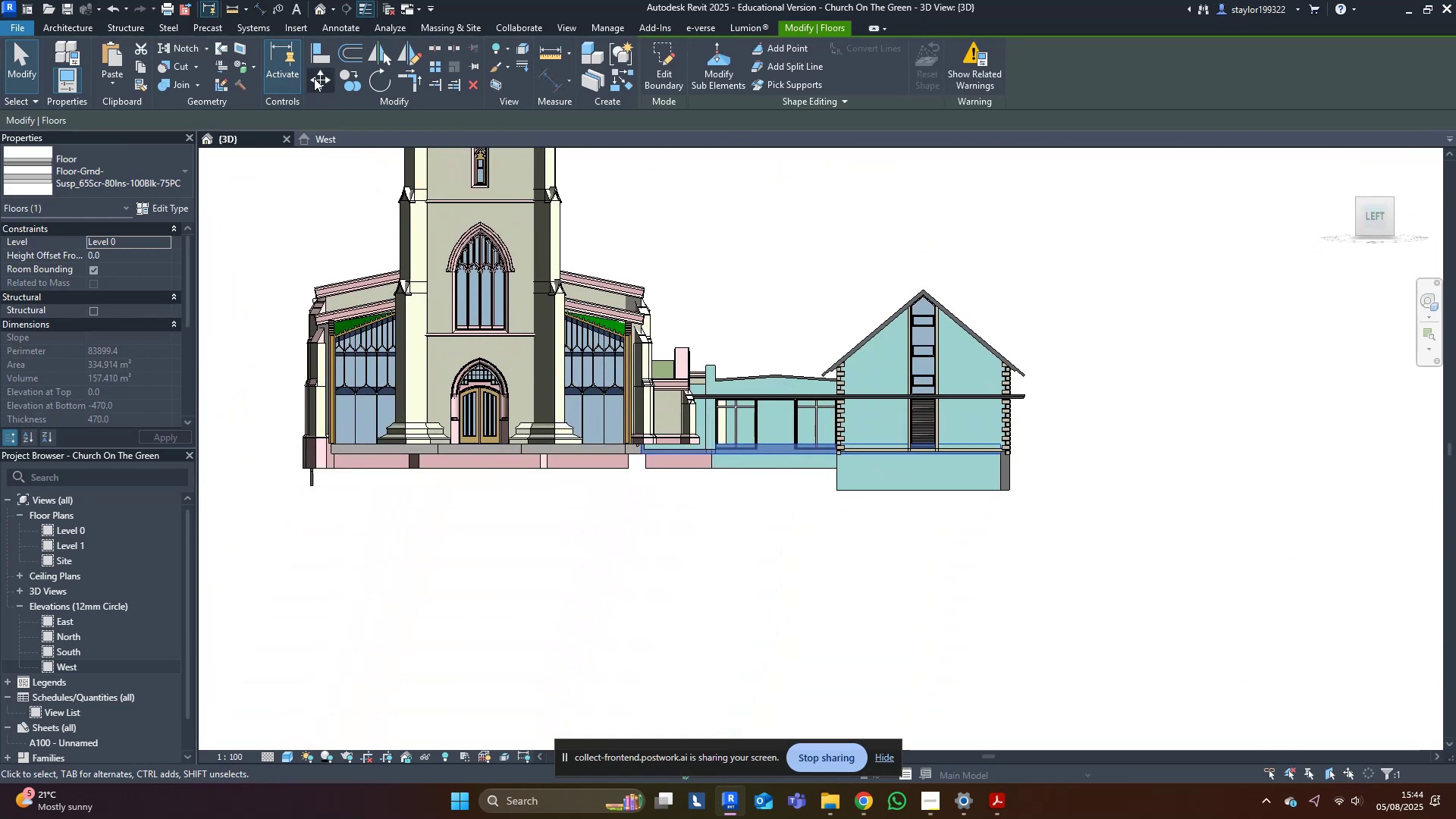 
scroll: coordinate [1025, 460], scroll_direction: up, amount: 18.0
 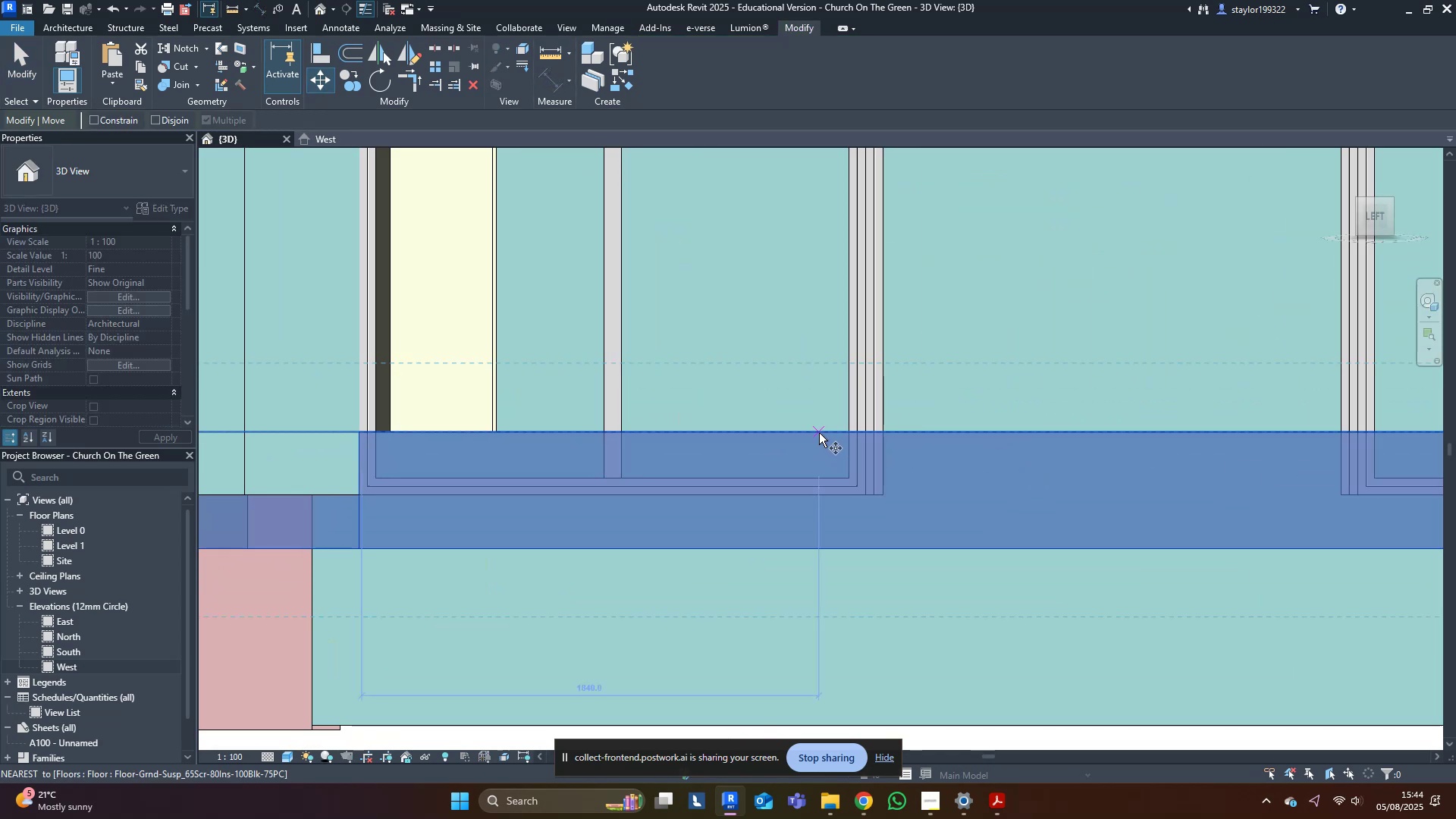 
left_click([819, 433])
 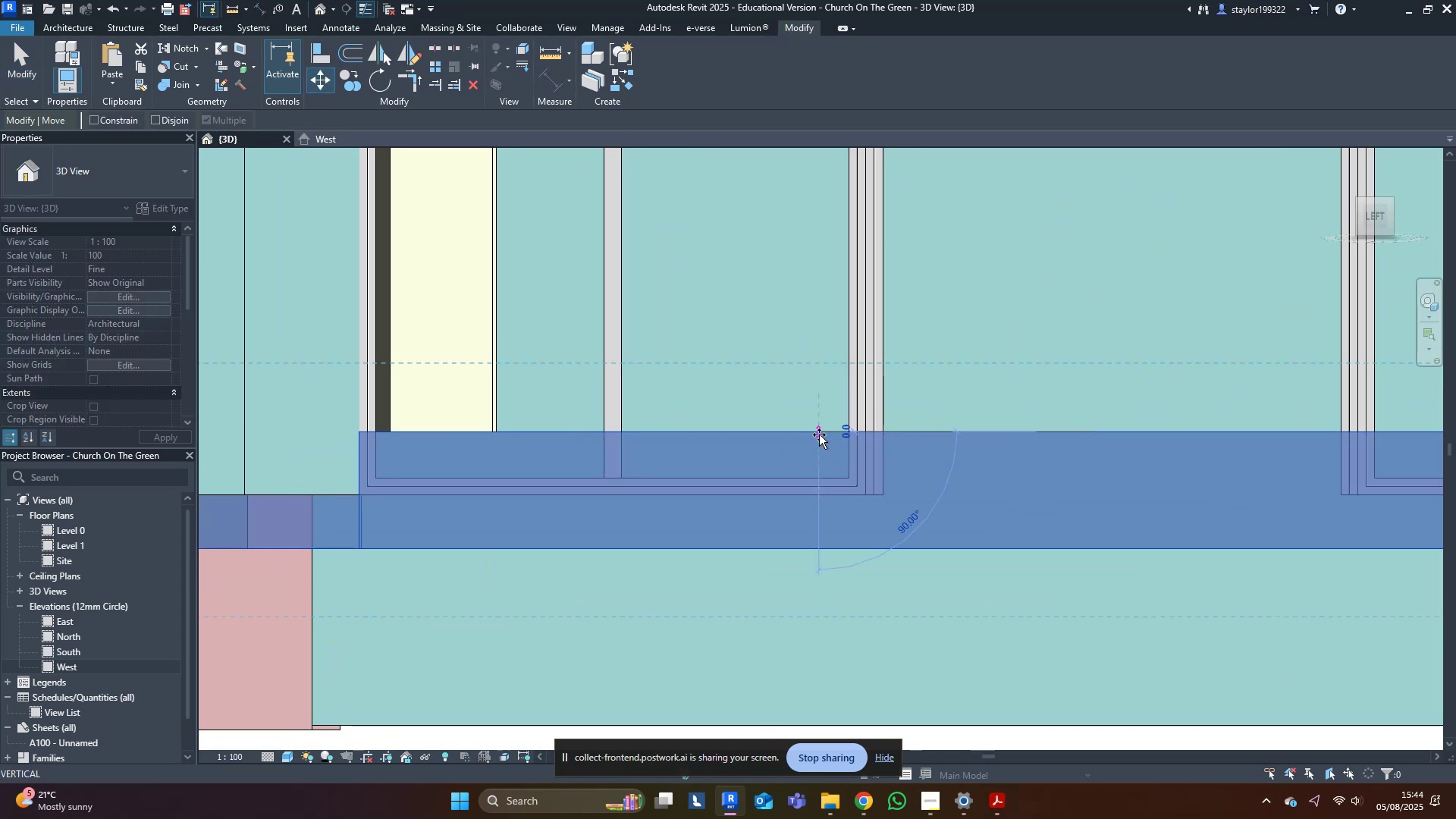 
hold_key(key=ShiftLeft, duration=1.11)
 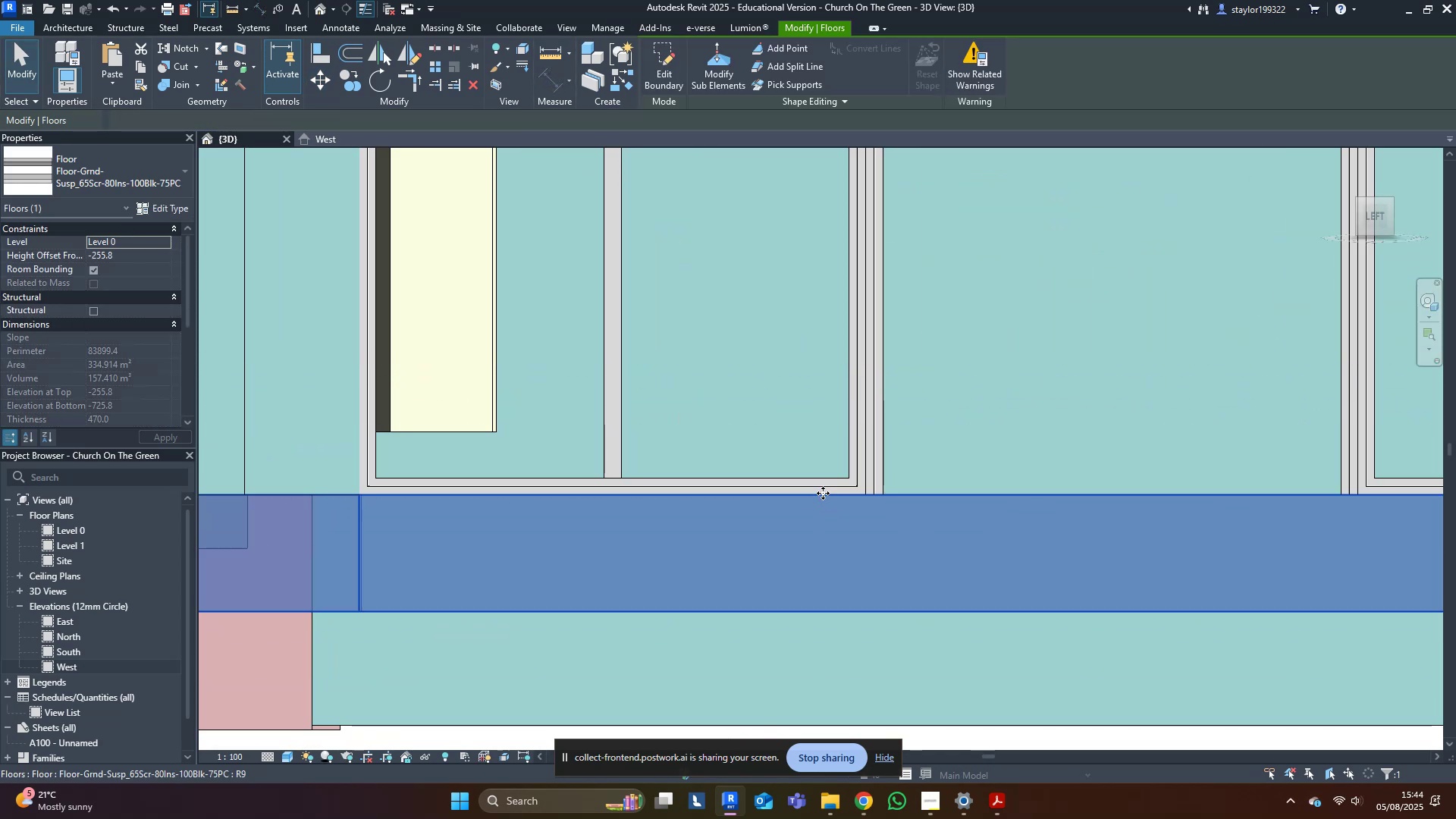 
key(Escape)
 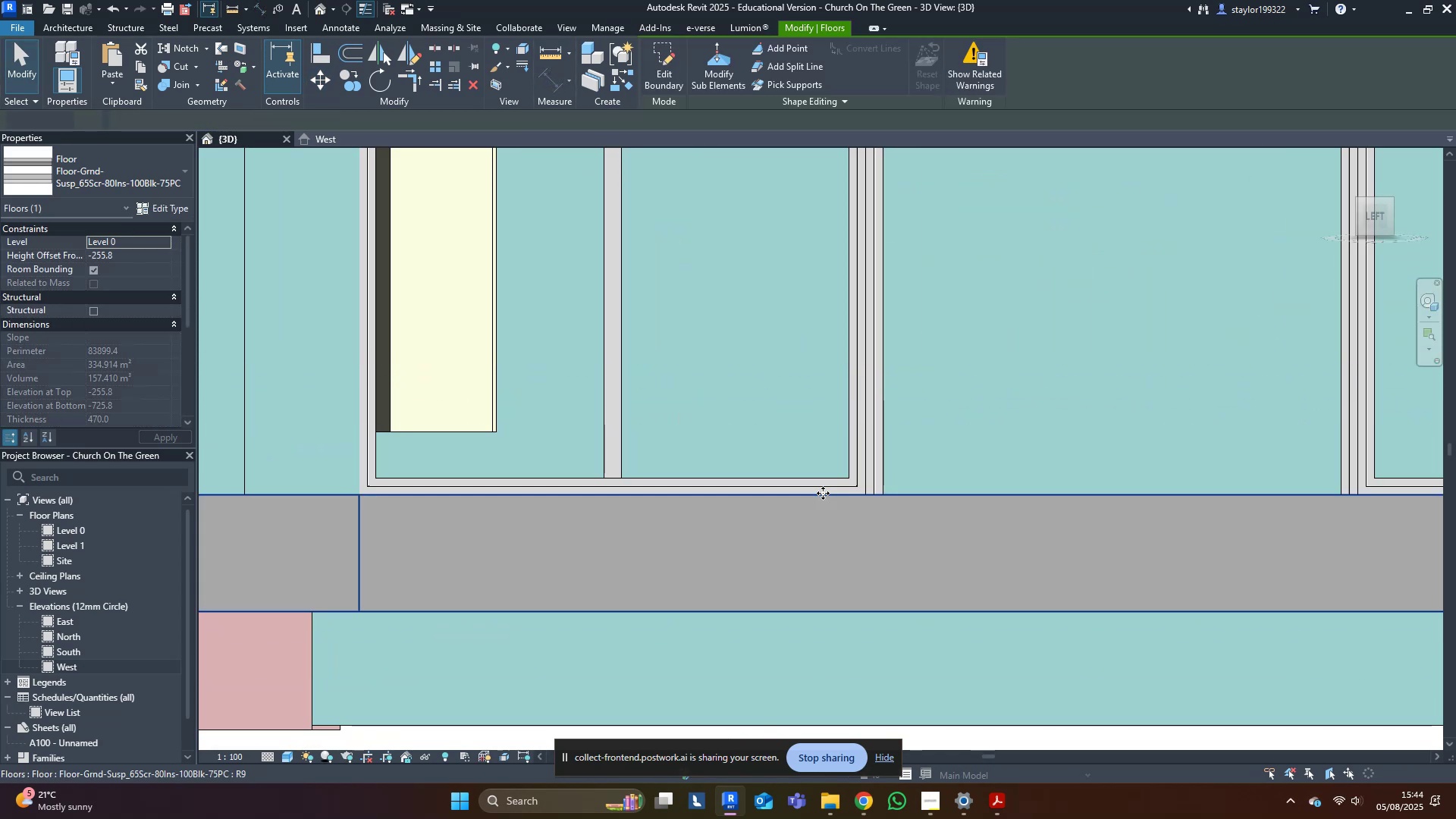 
scroll: coordinate [807, 488], scroll_direction: down, amount: 12.0
 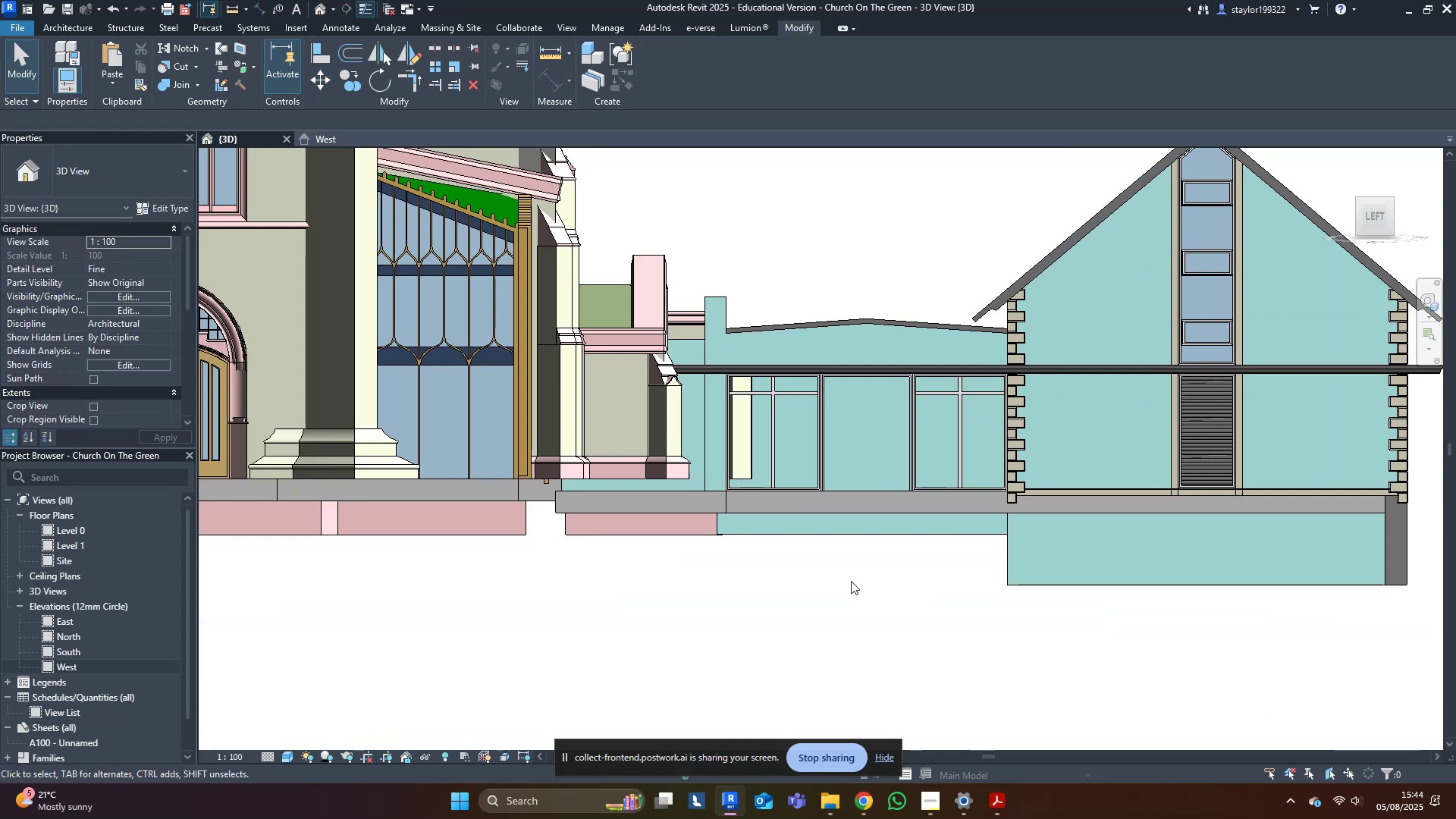 
hold_key(key=ShiftLeft, duration=0.53)
 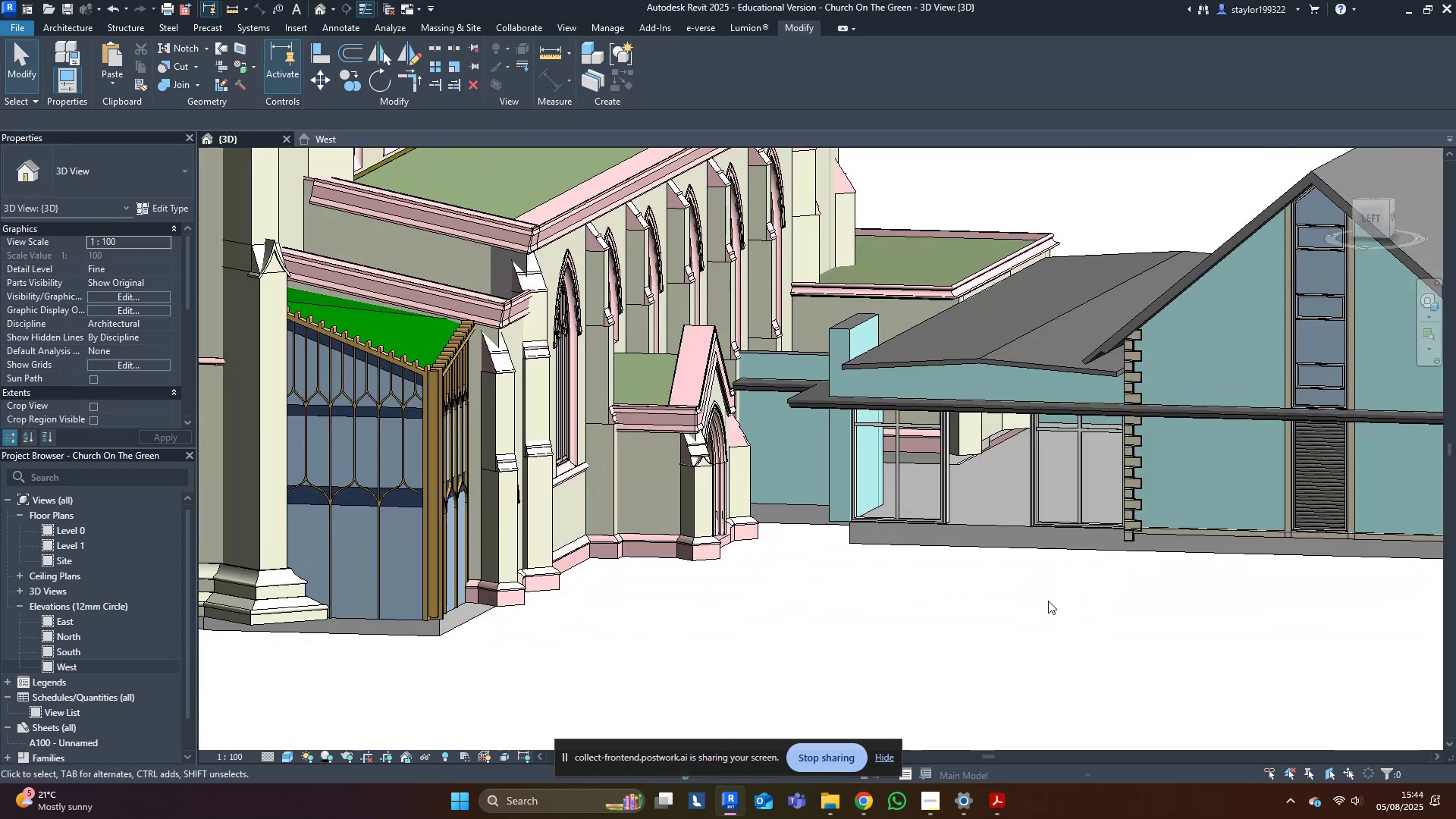 
scroll: coordinate [1048, 597], scroll_direction: down, amount: 3.0
 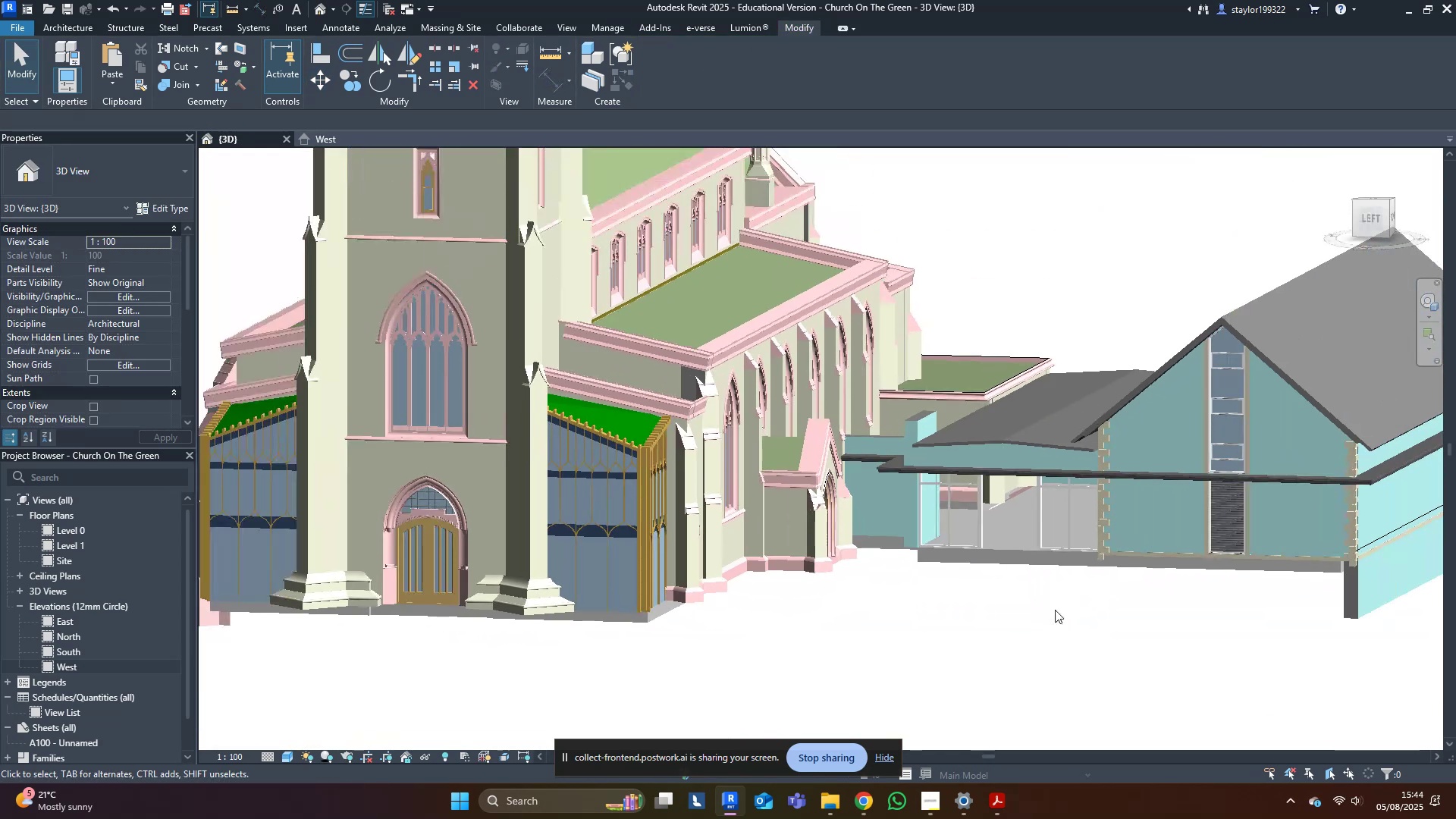 
hold_key(key=ShiftLeft, duration=0.58)
 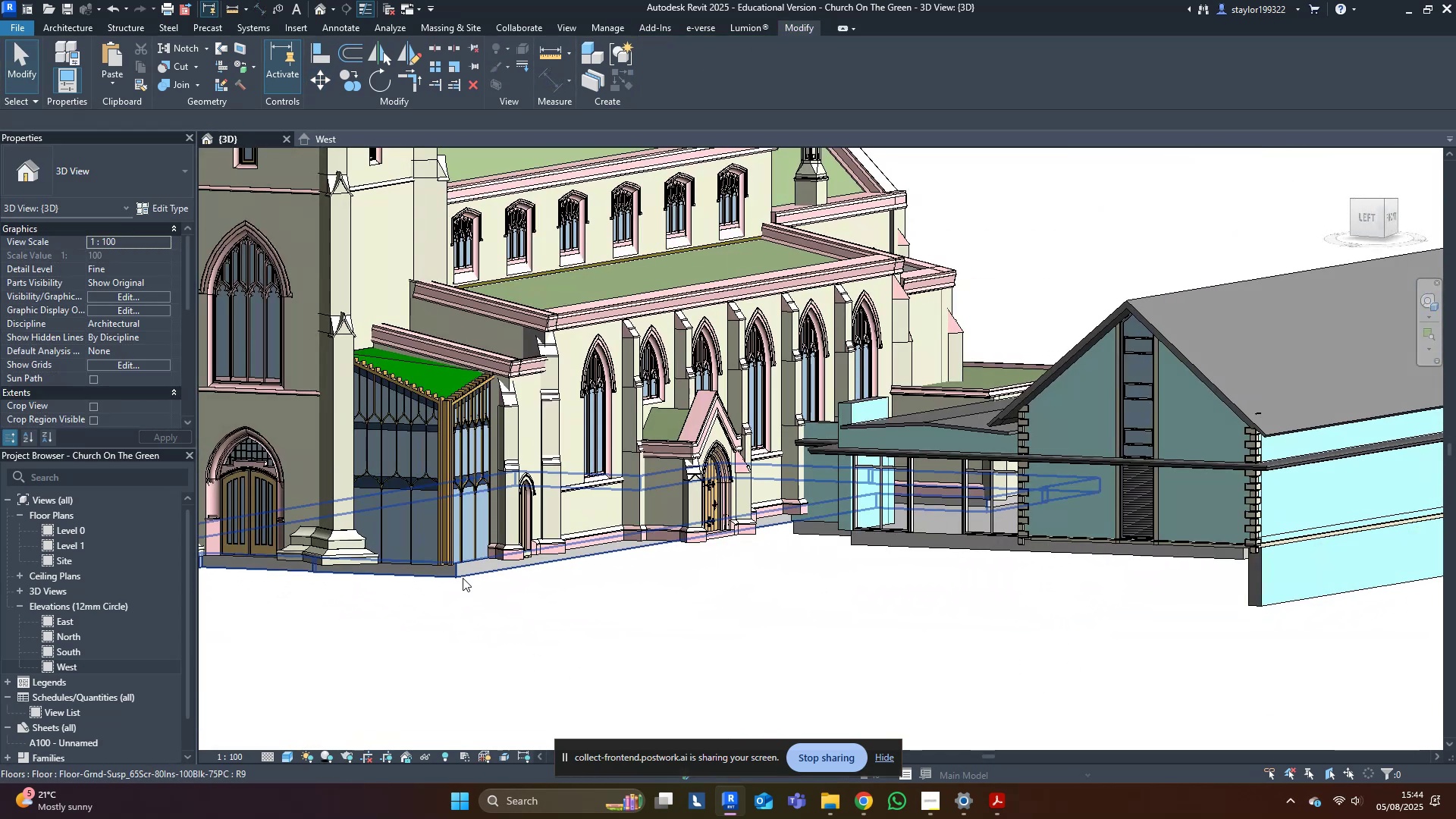 
hold_key(key=ShiftLeft, duration=1.08)
 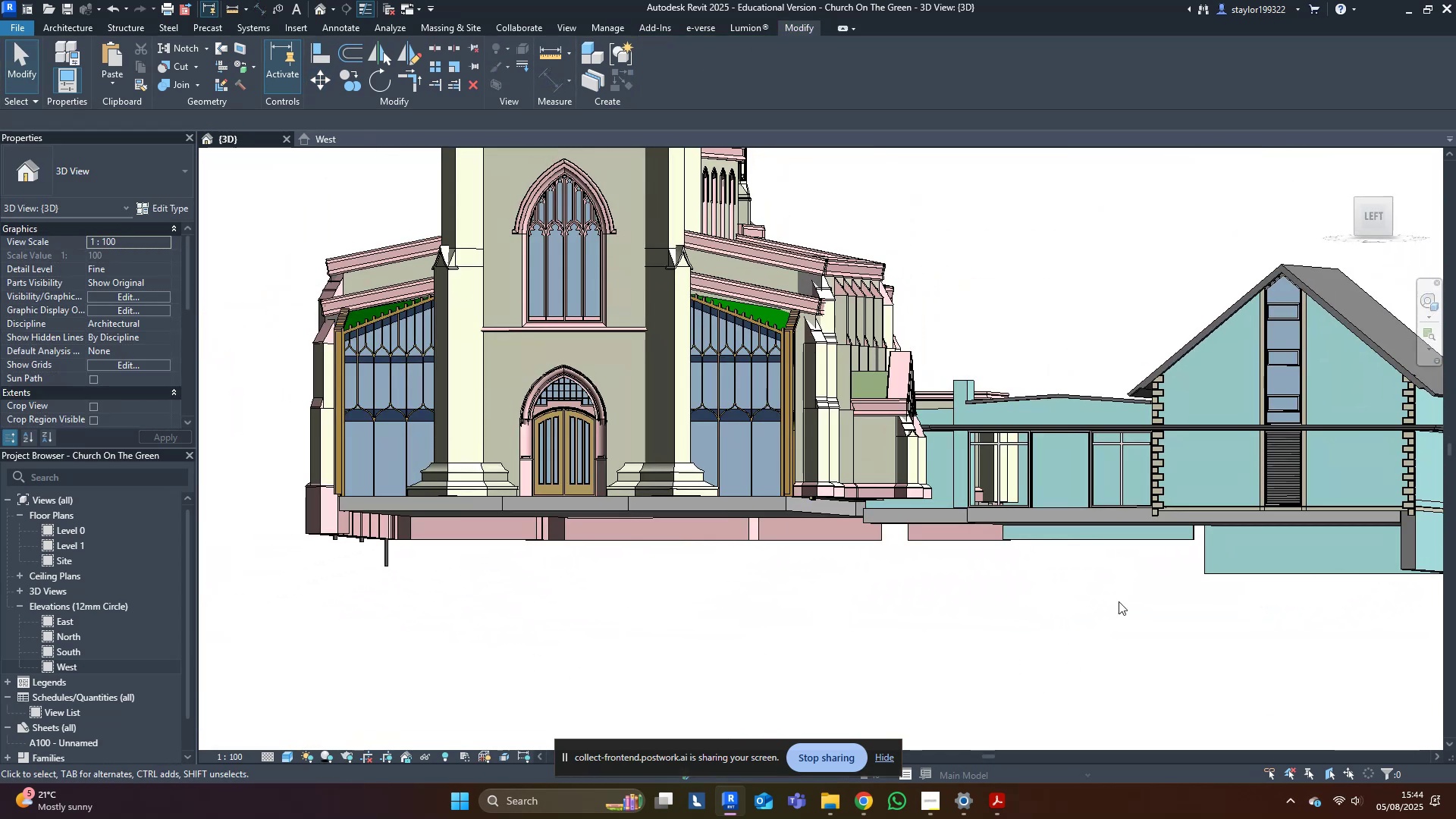 
hold_key(key=ShiftLeft, duration=0.8)
 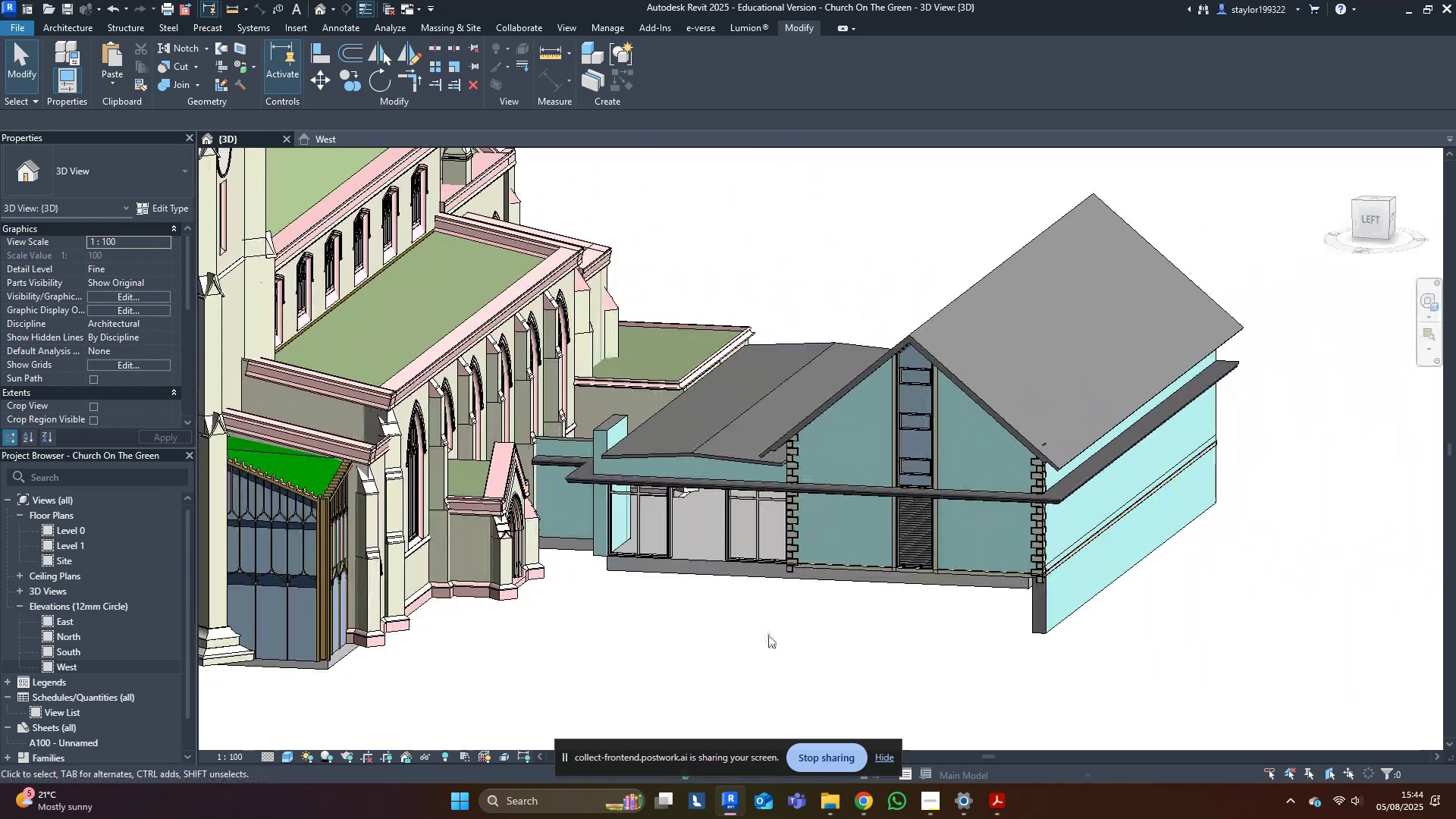 
scroll: coordinate [709, 607], scroll_direction: up, amount: 4.0
 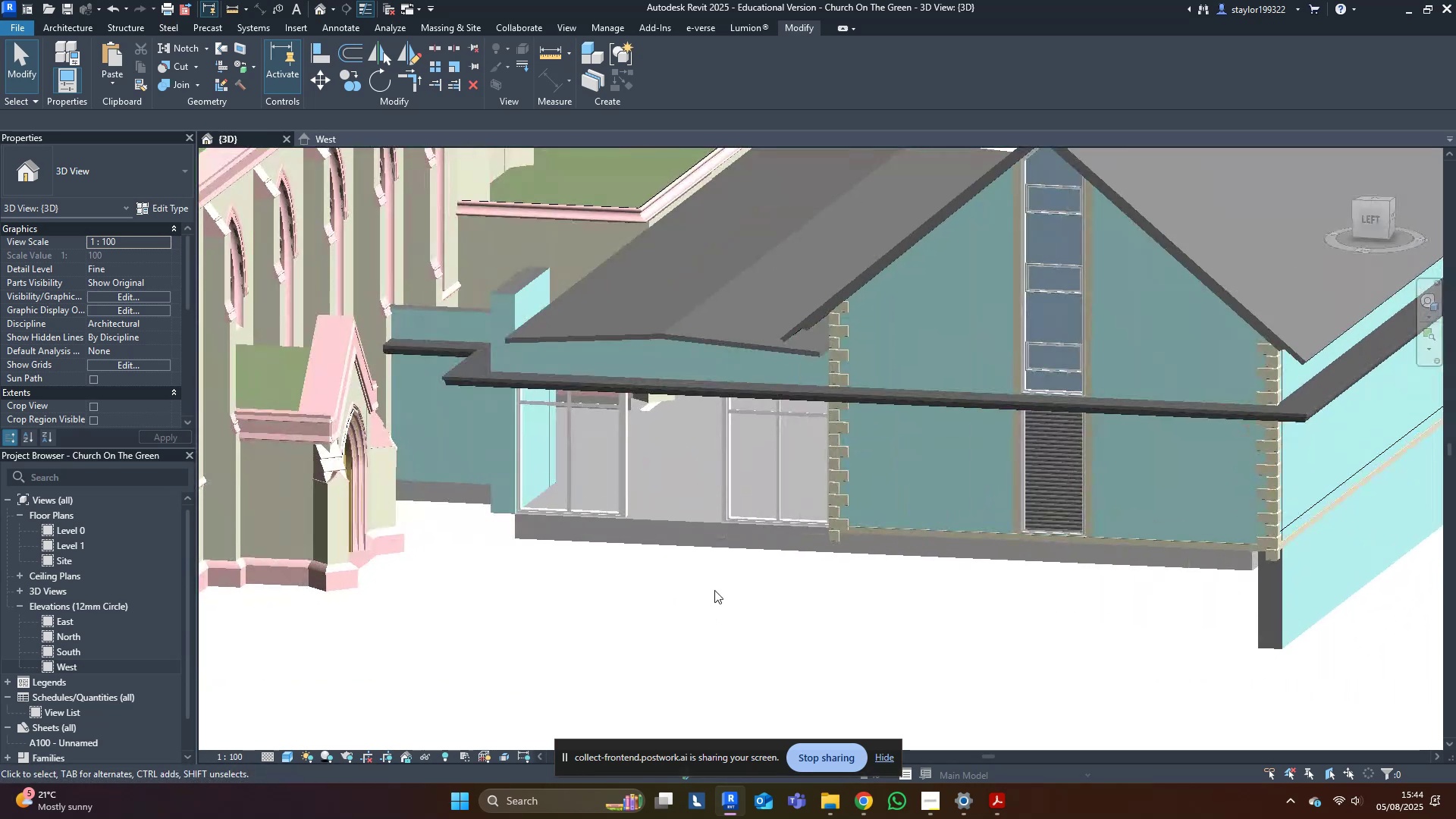 
hold_key(key=ShiftLeft, duration=0.3)
 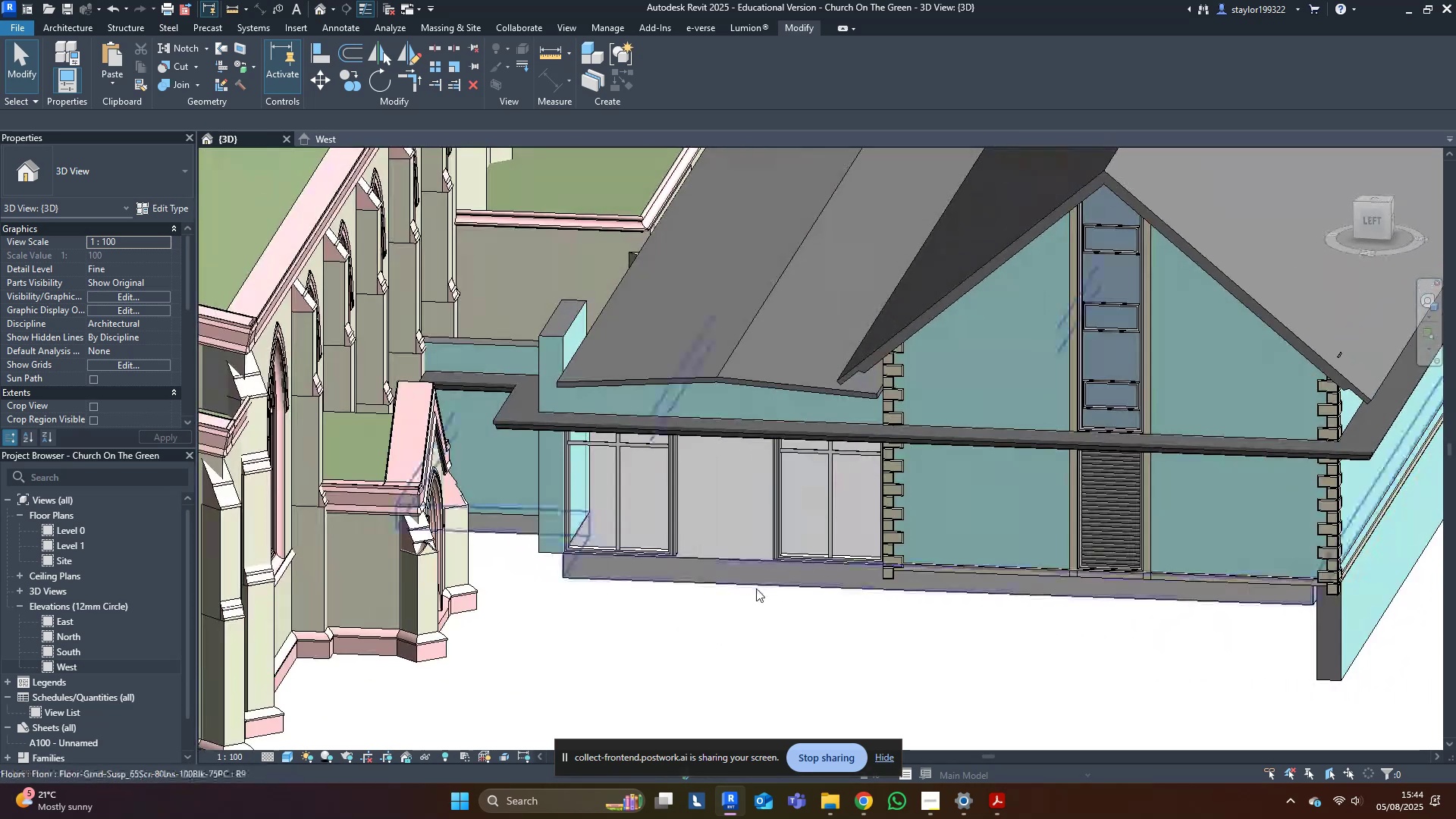 
key(Control+S)
 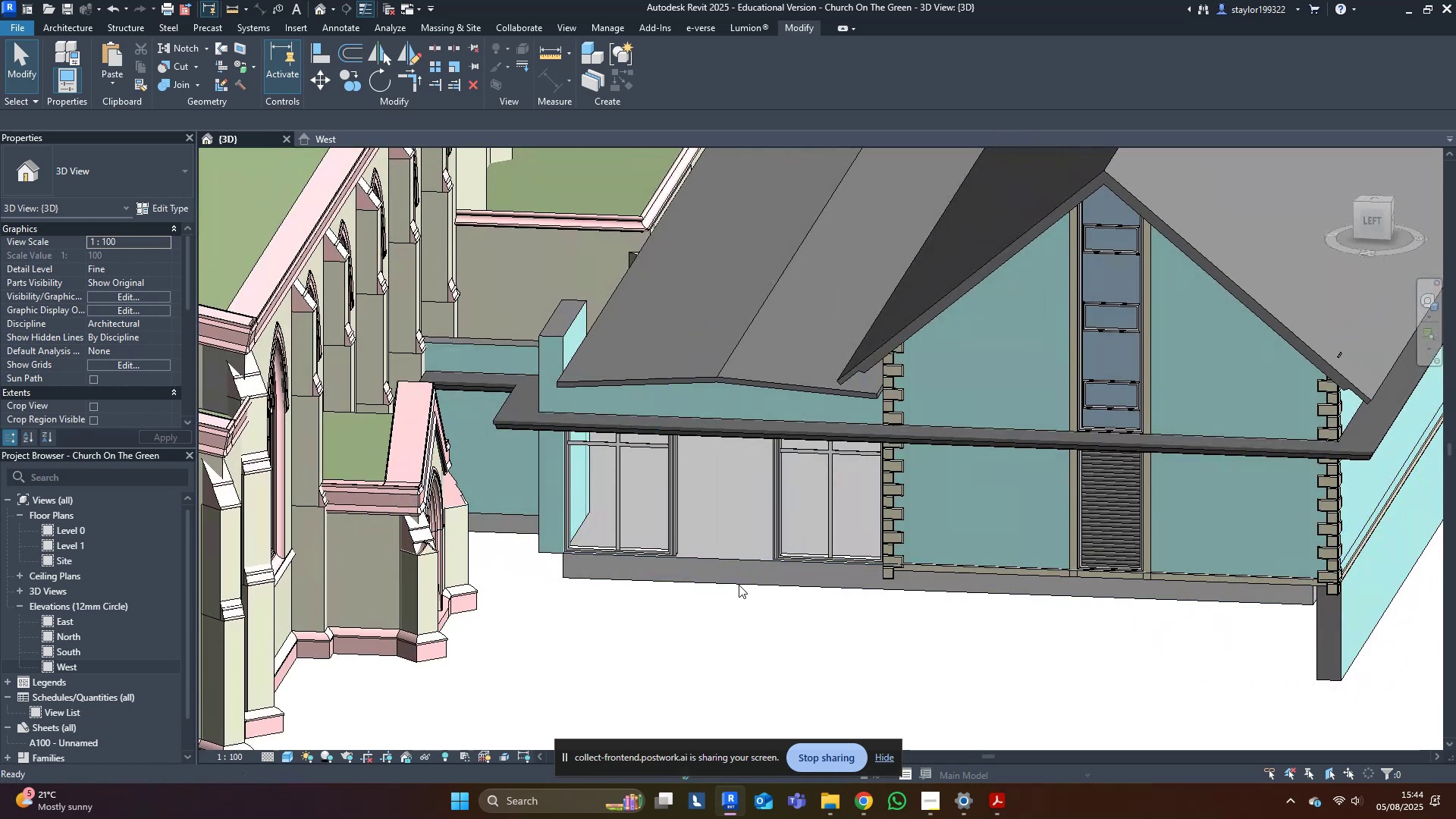 
scroll: coordinate [698, 569], scroll_direction: up, amount: 4.0
 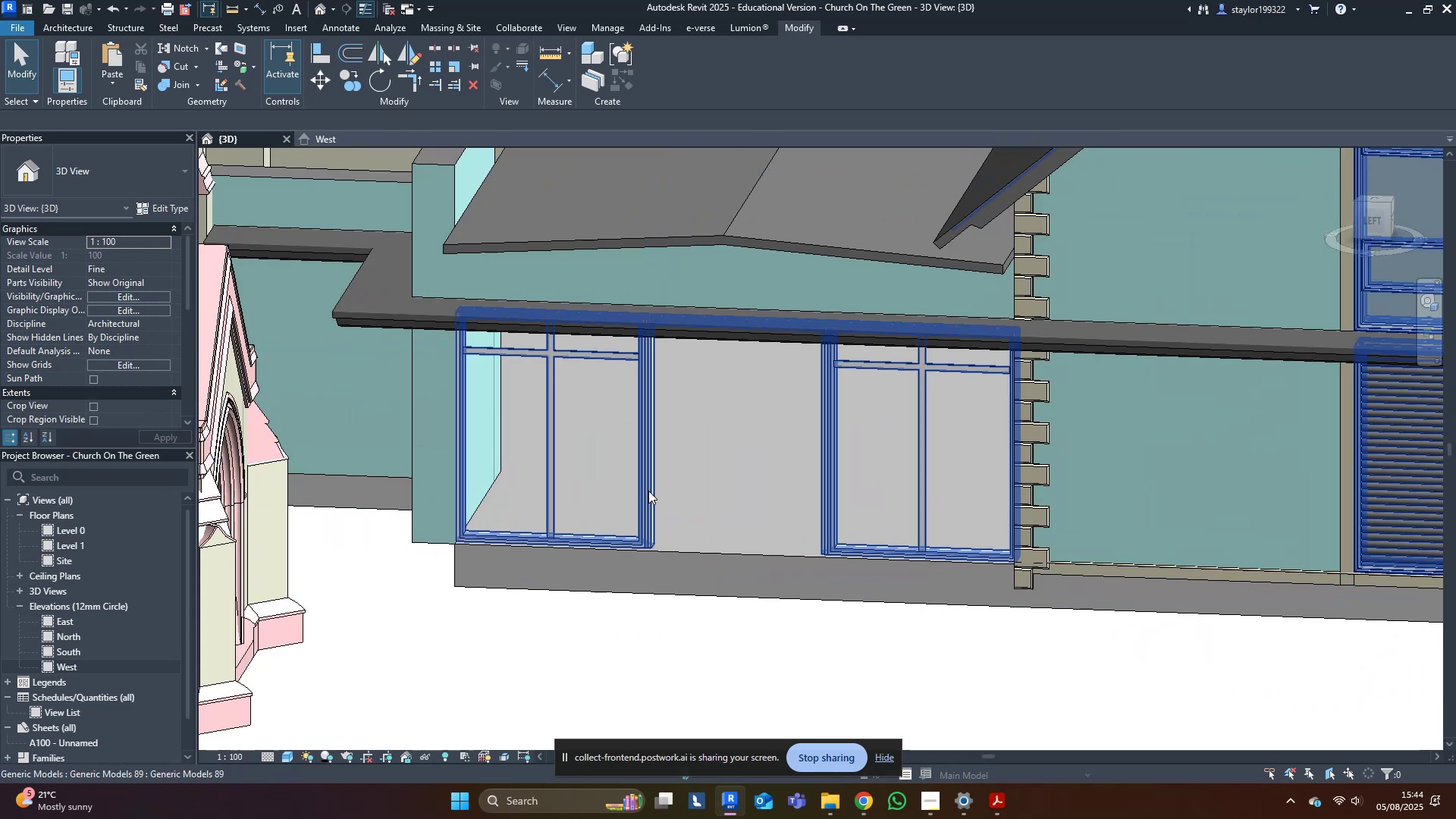 
mouse_move([711, 491])
 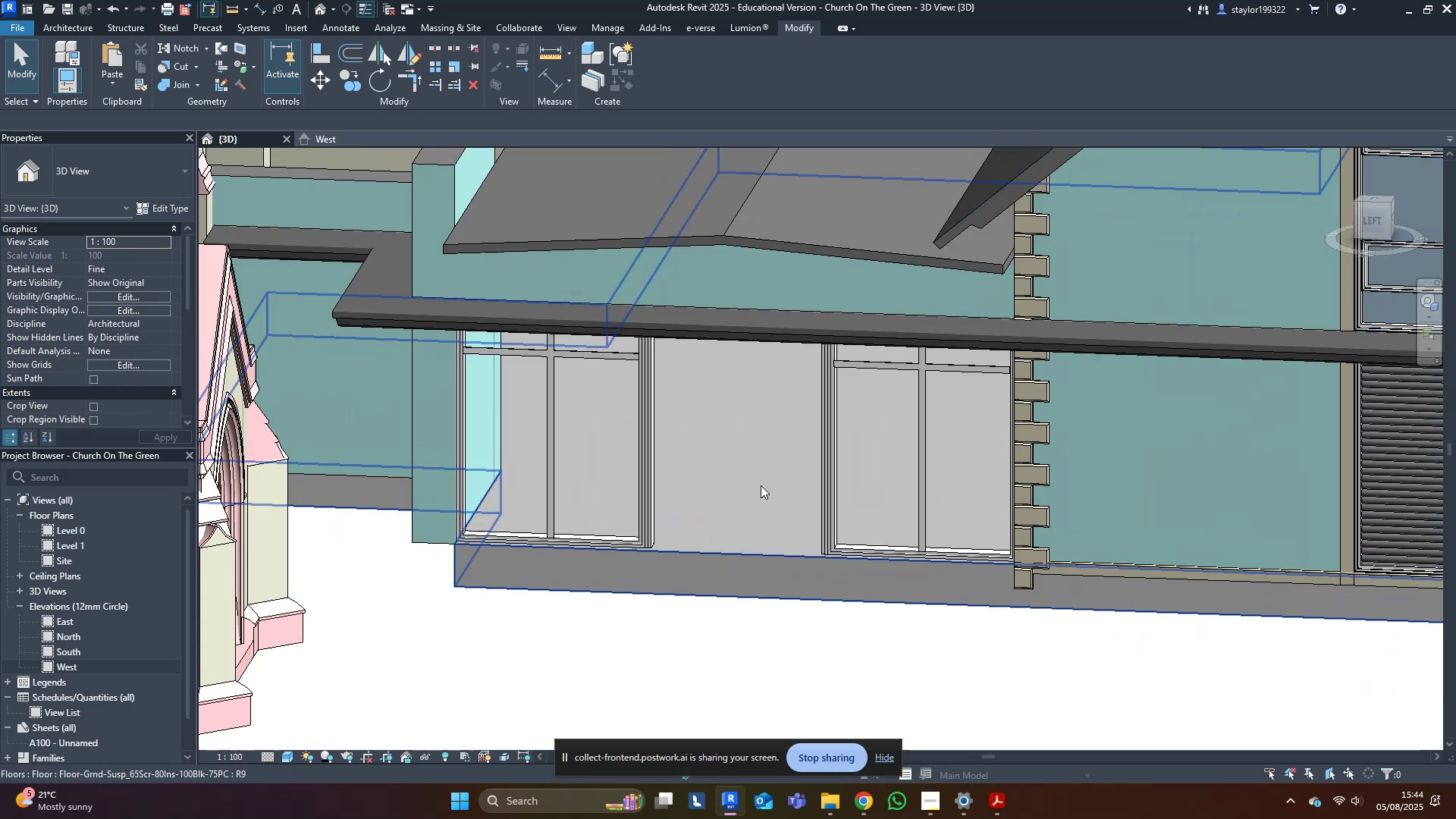 
scroll: coordinate [768, 502], scroll_direction: down, amount: 3.0
 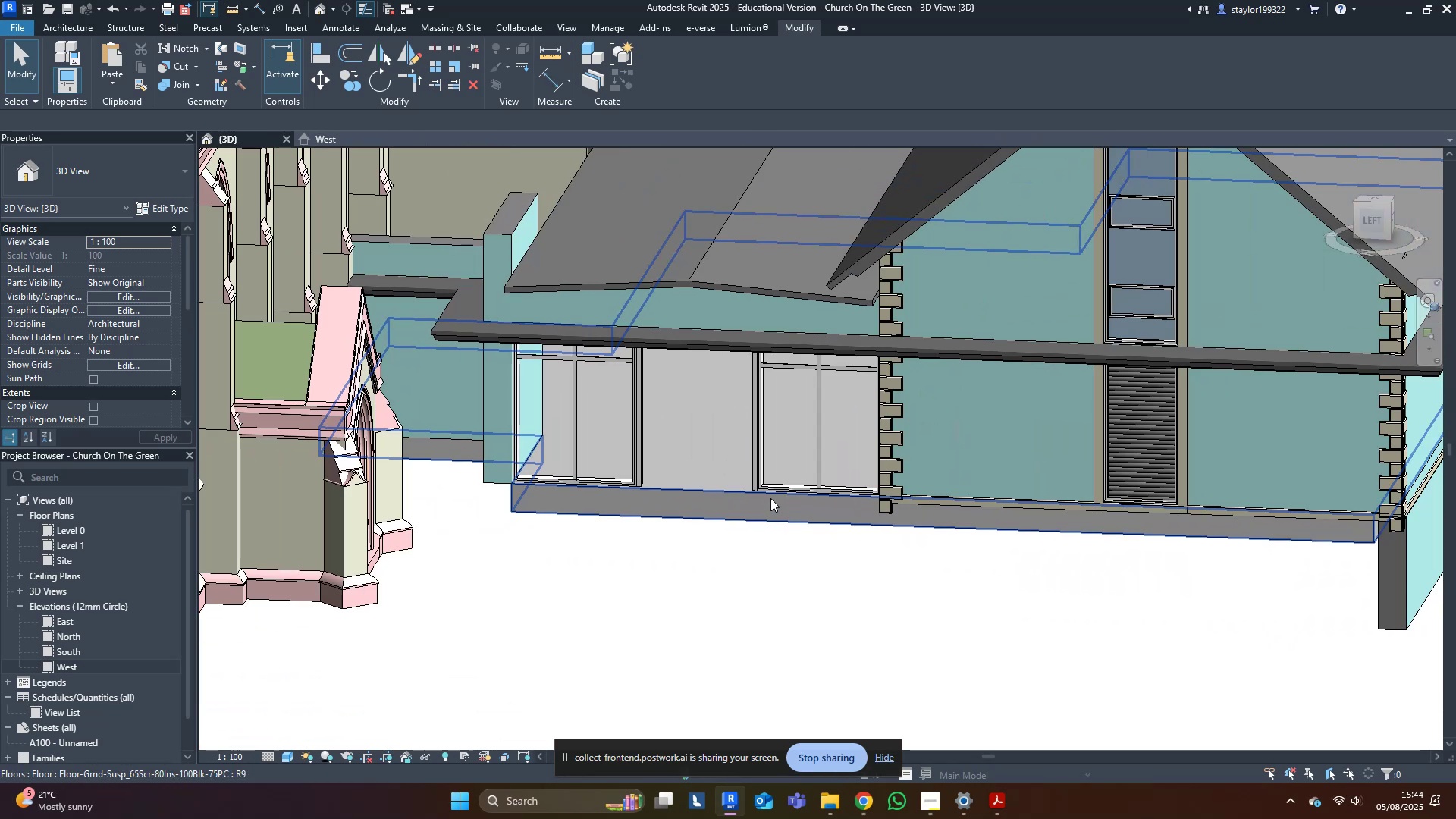 
hold_key(key=ShiftLeft, duration=0.43)
 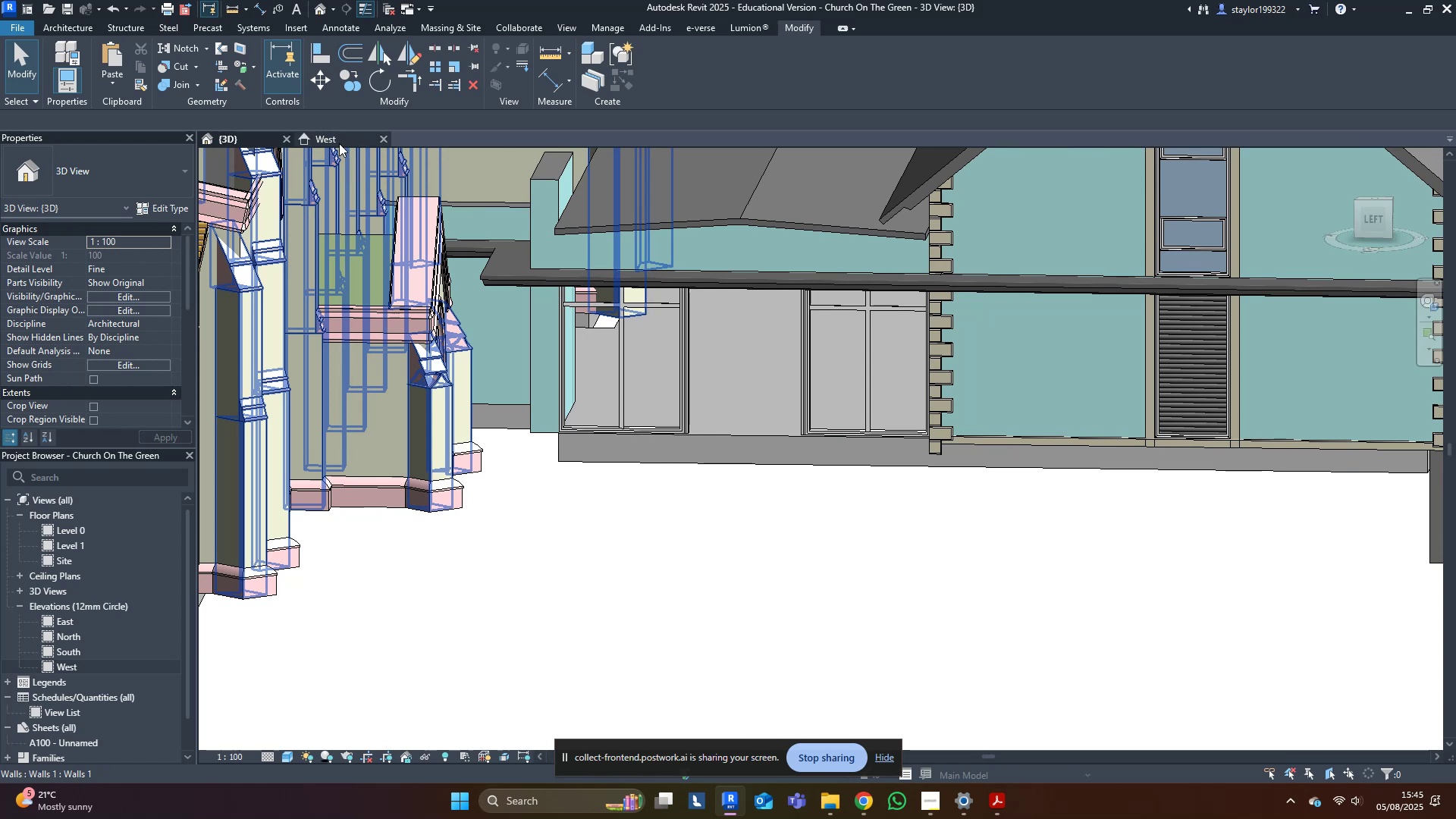 
left_click([341, 136])
 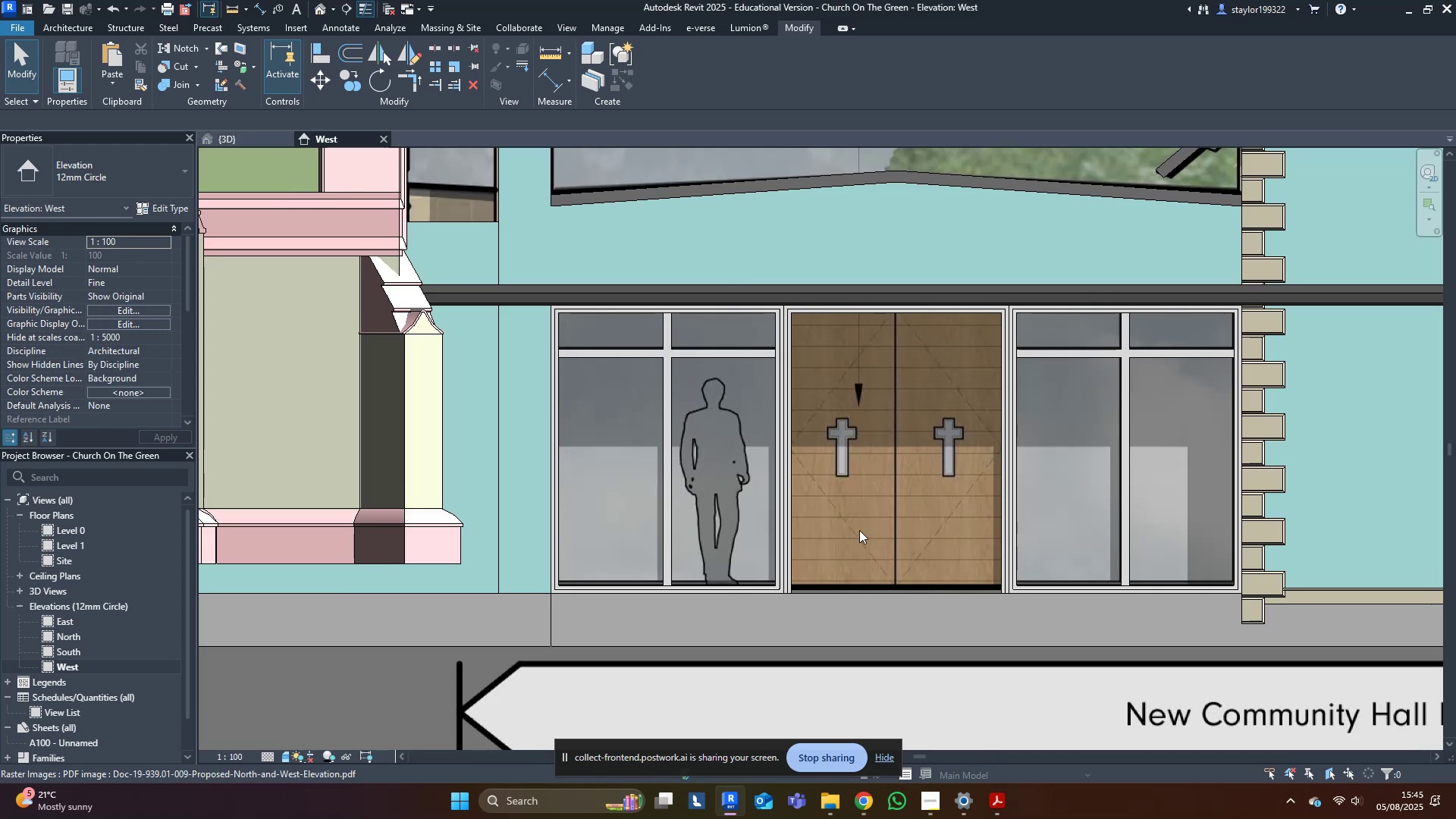 
scroll: coordinate [921, 405], scroll_direction: up, amount: 3.0
 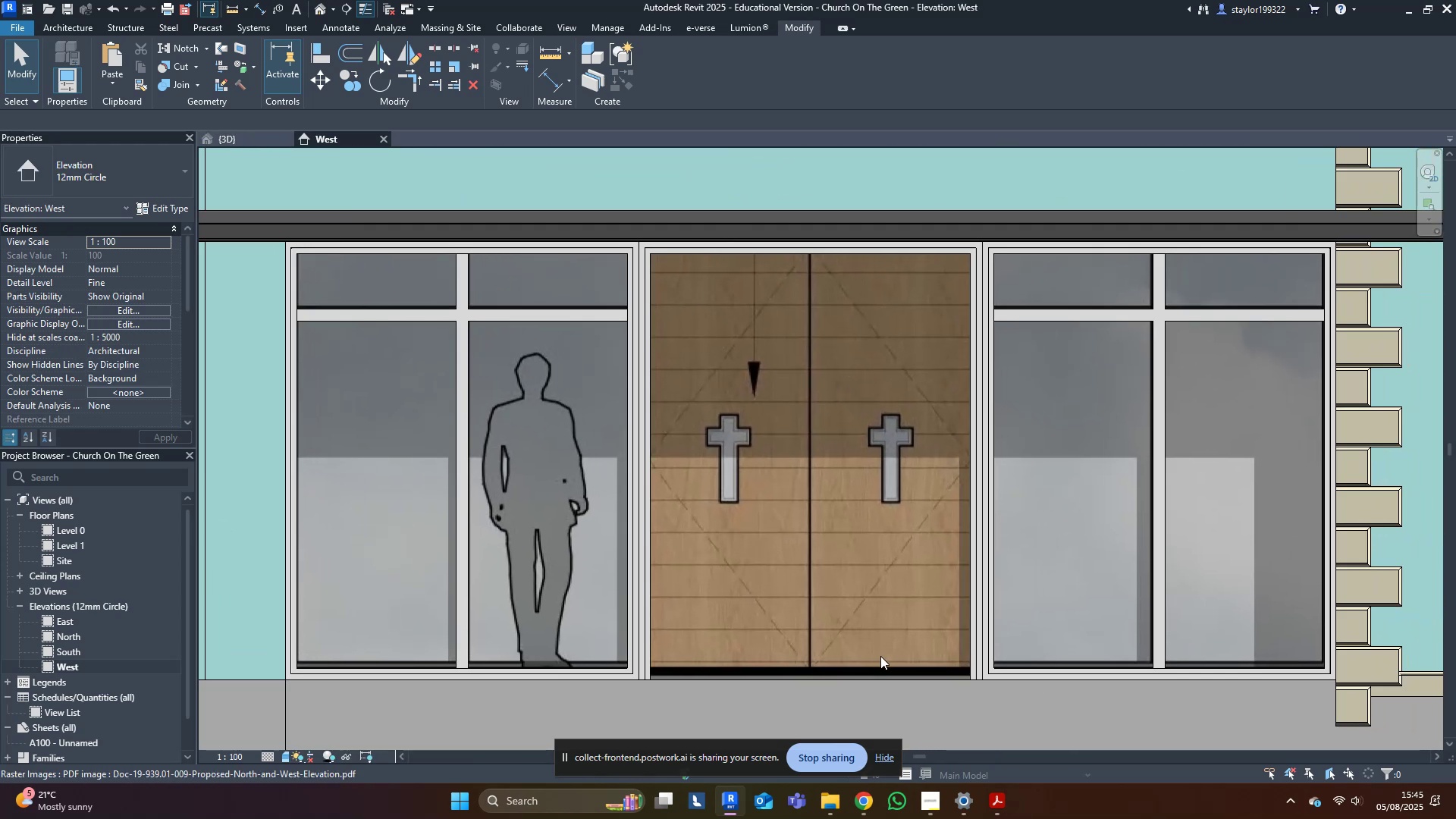 
scroll: coordinate [756, 649], scroll_direction: none, amount: 0.0
 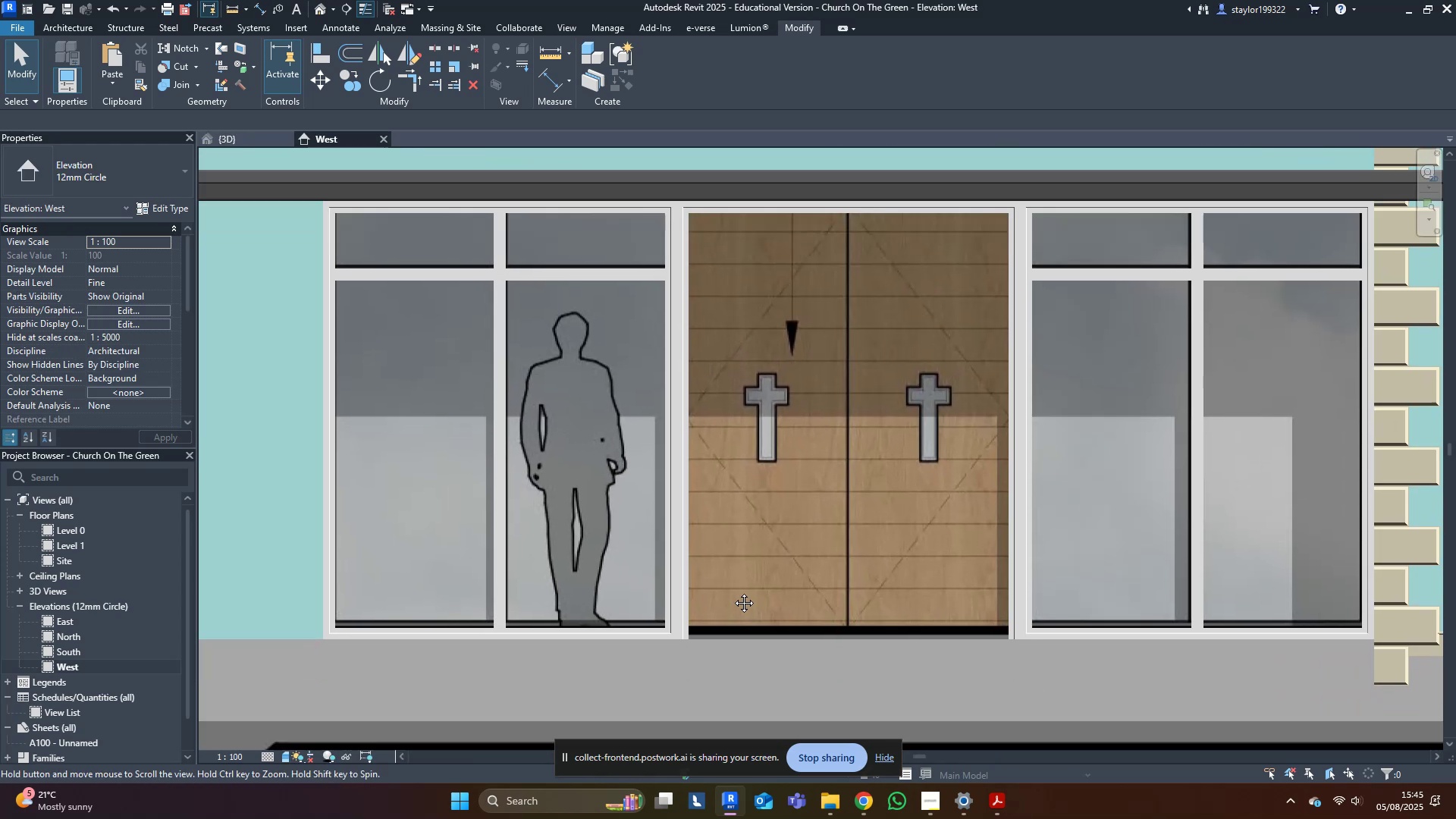 
scroll: coordinate [700, 551], scroll_direction: up, amount: 1.0
 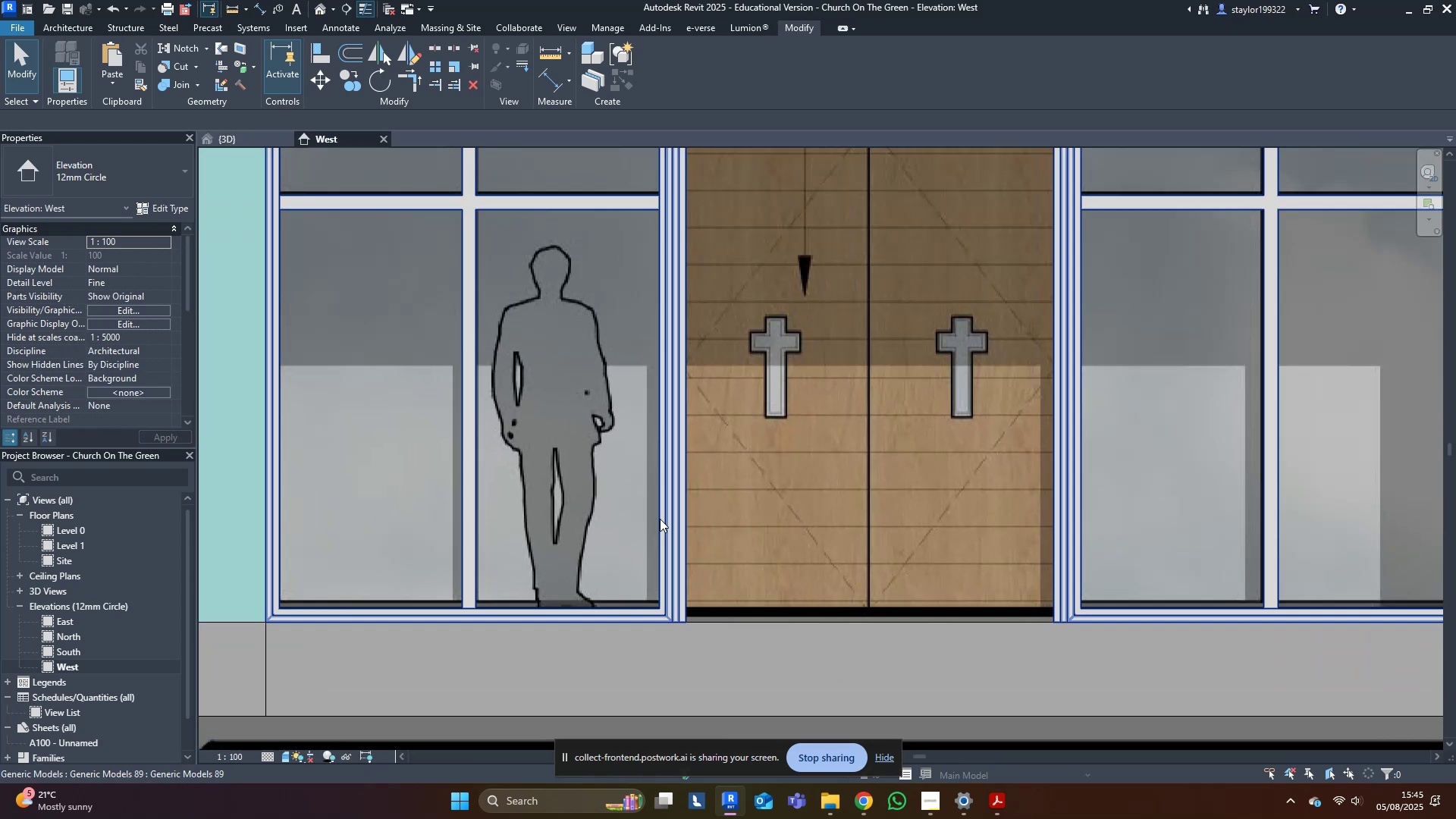 
scroll: coordinate [720, 653], scroll_direction: down, amount: 3.0
 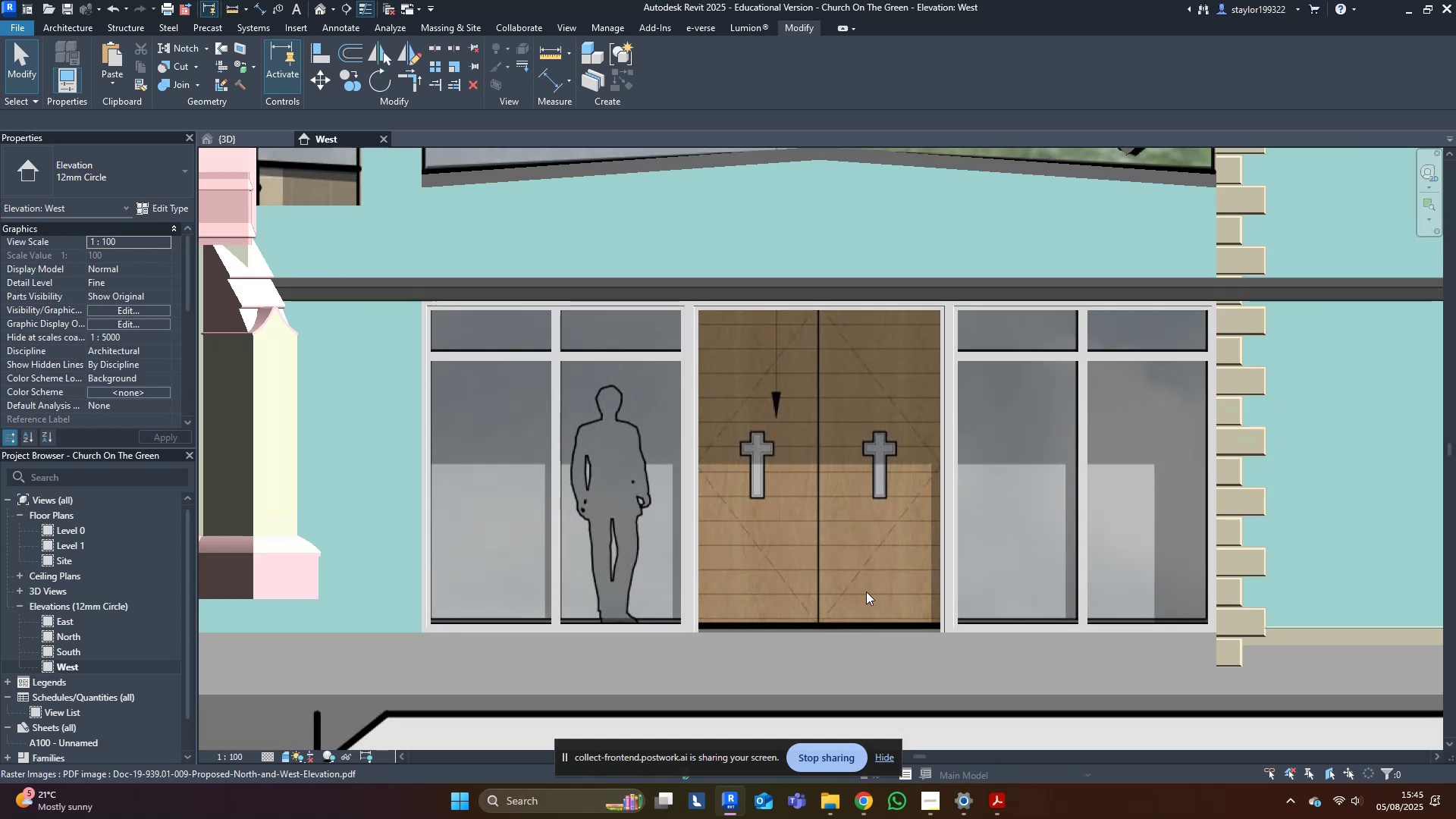 
type(sd)
 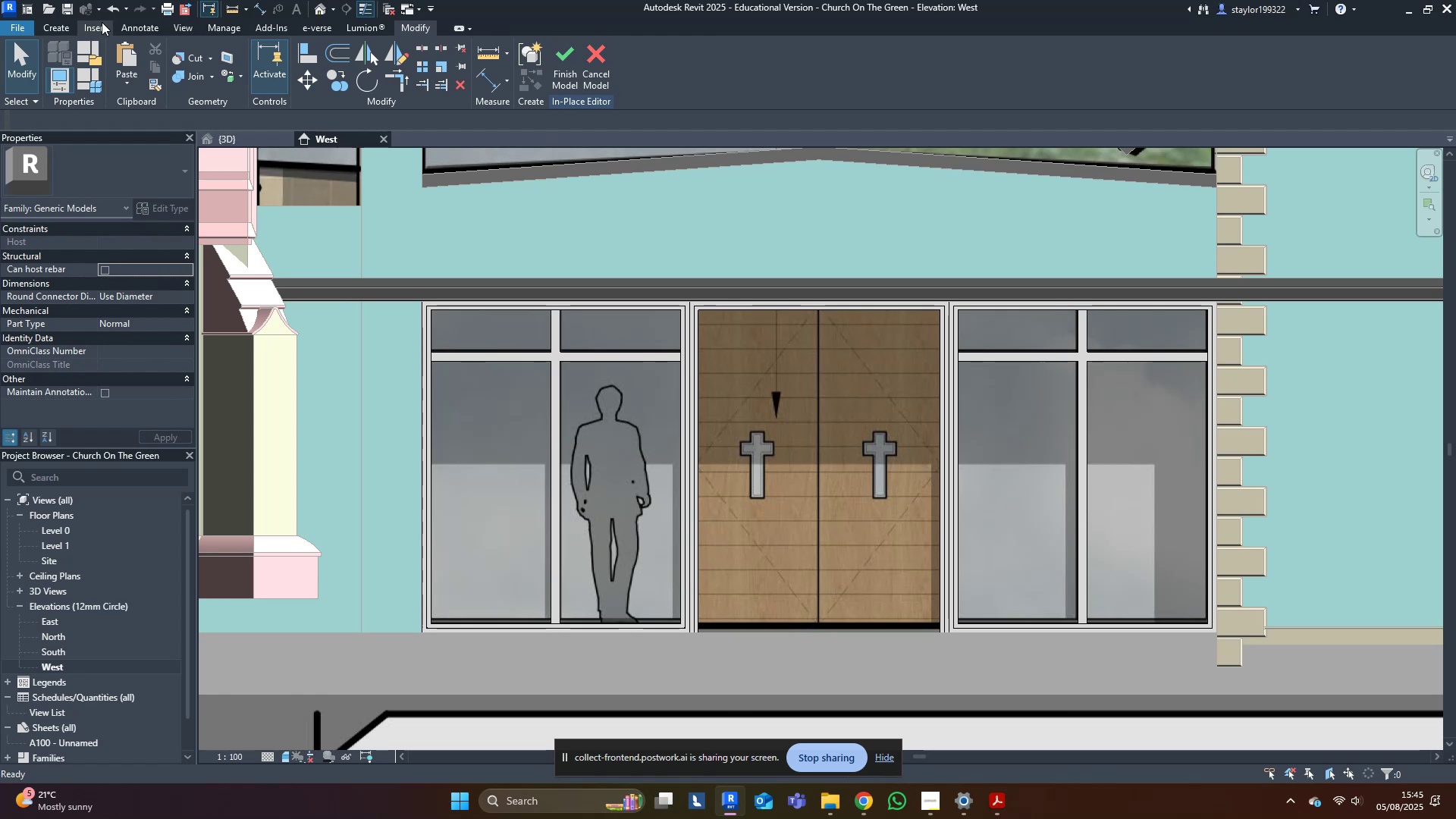 
double_click([139, 60])
 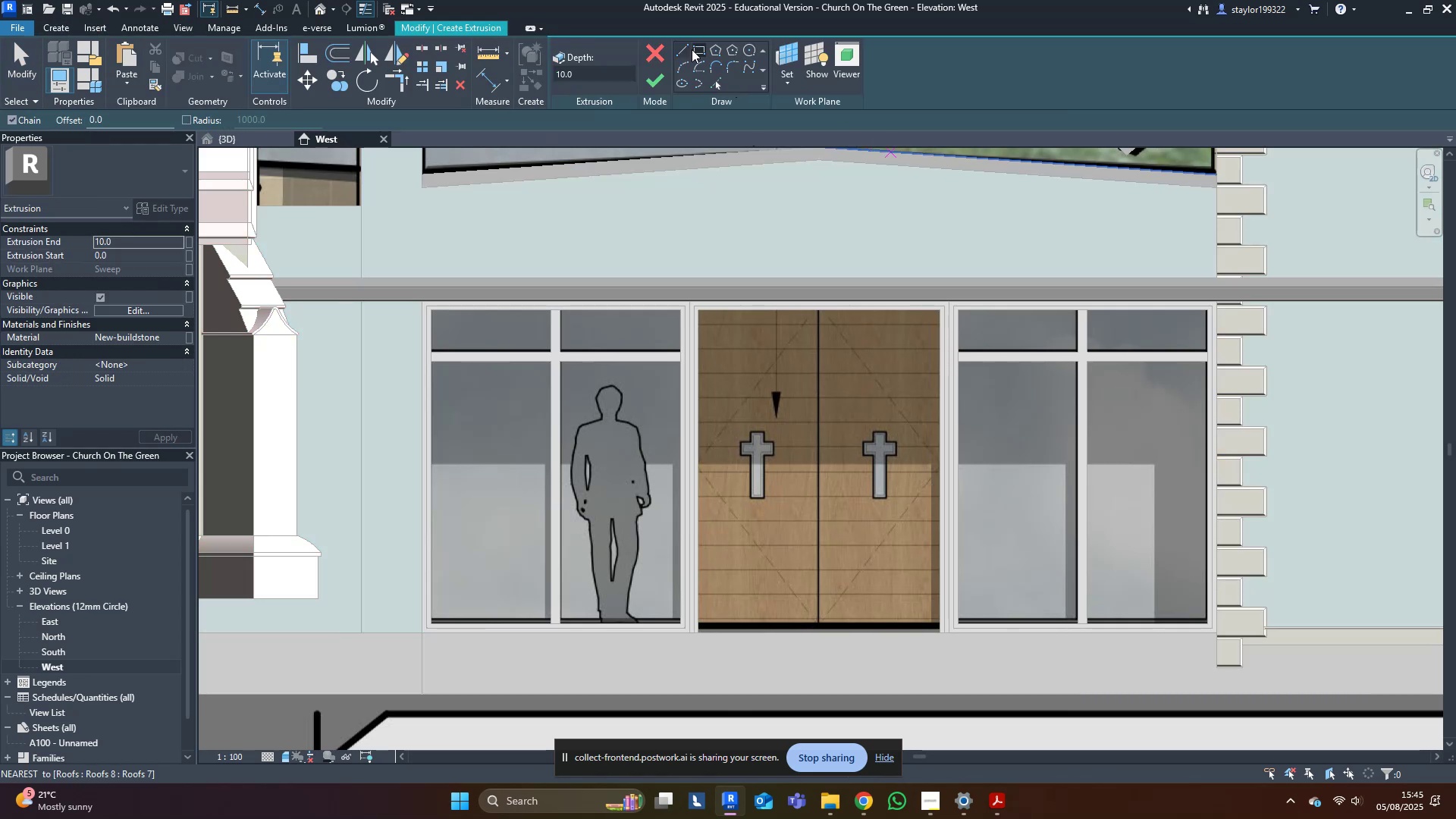 
double_click([692, 50])
 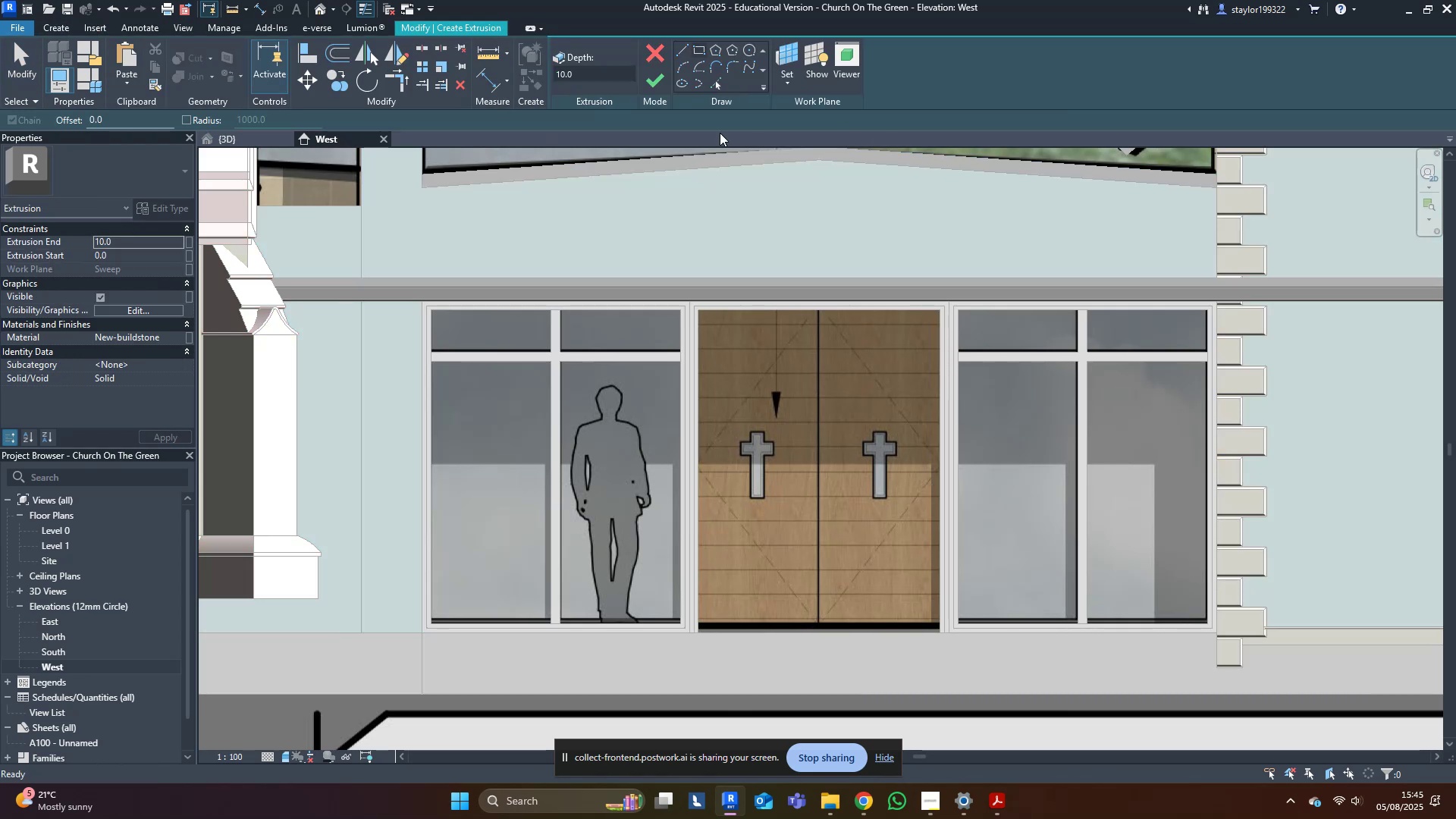 
scroll: coordinate [692, 332], scroll_direction: up, amount: 8.0
 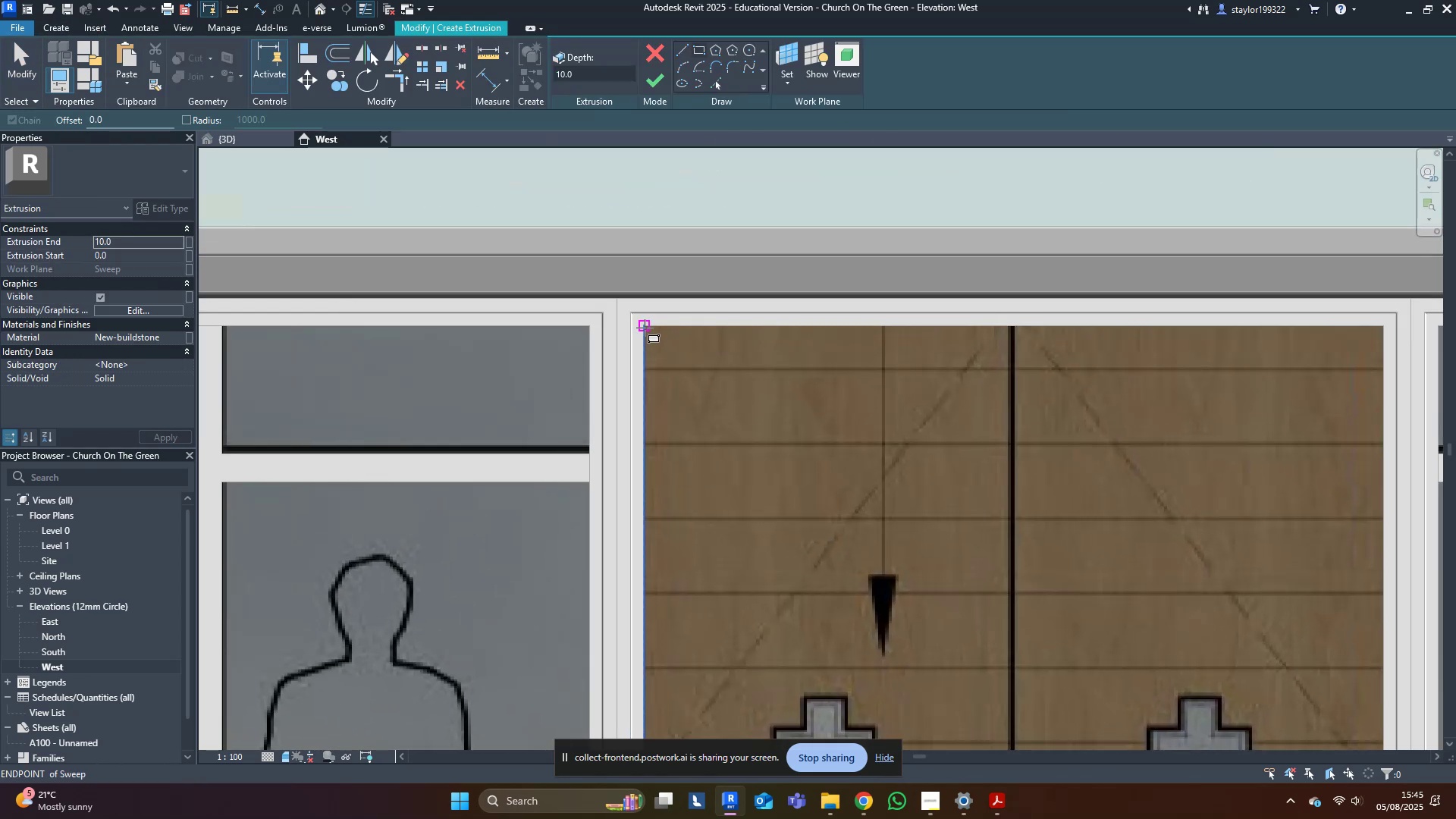 
left_click([645, 328])
 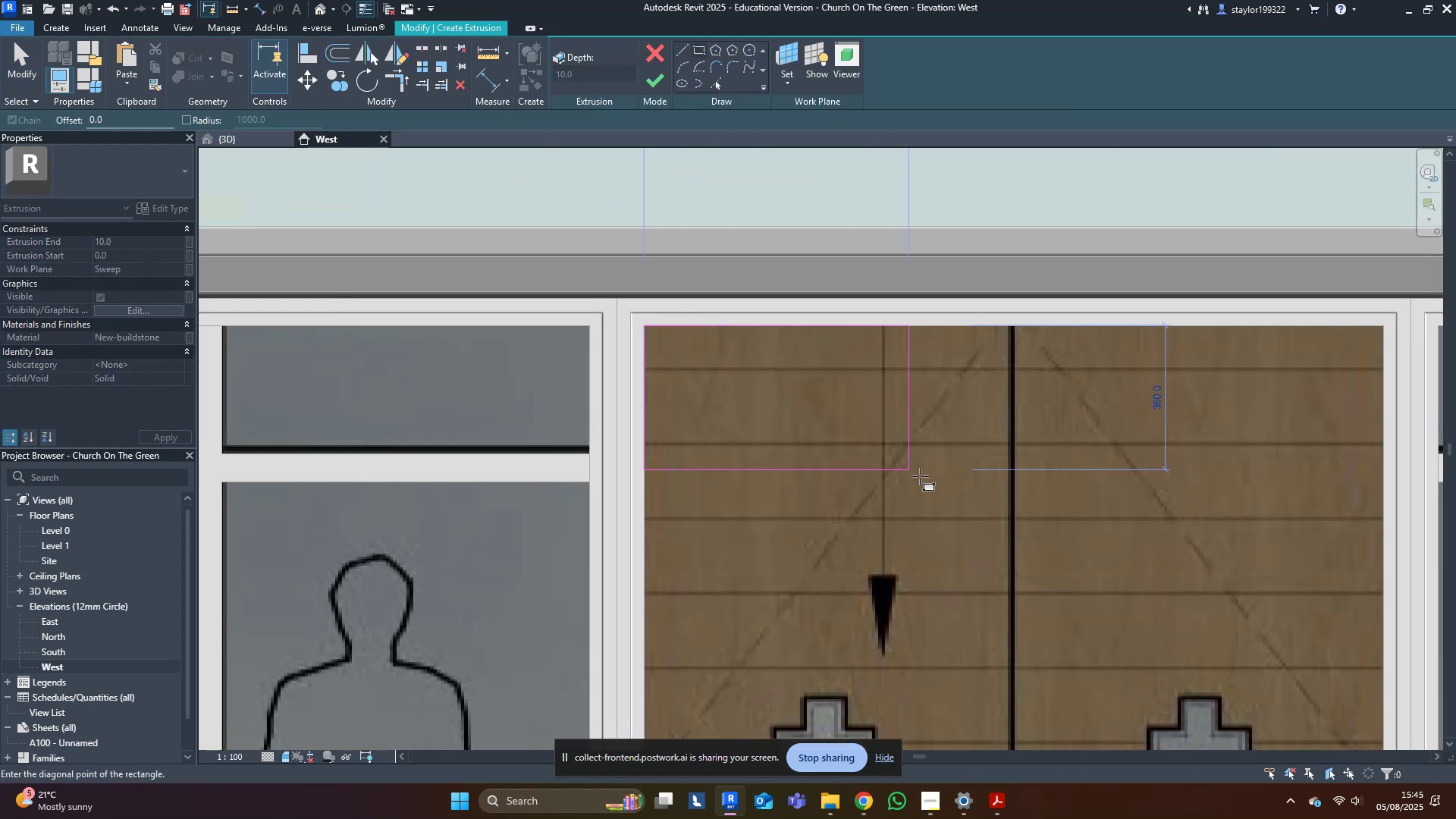 
scroll: coordinate [927, 491], scroll_direction: down, amount: 5.0
 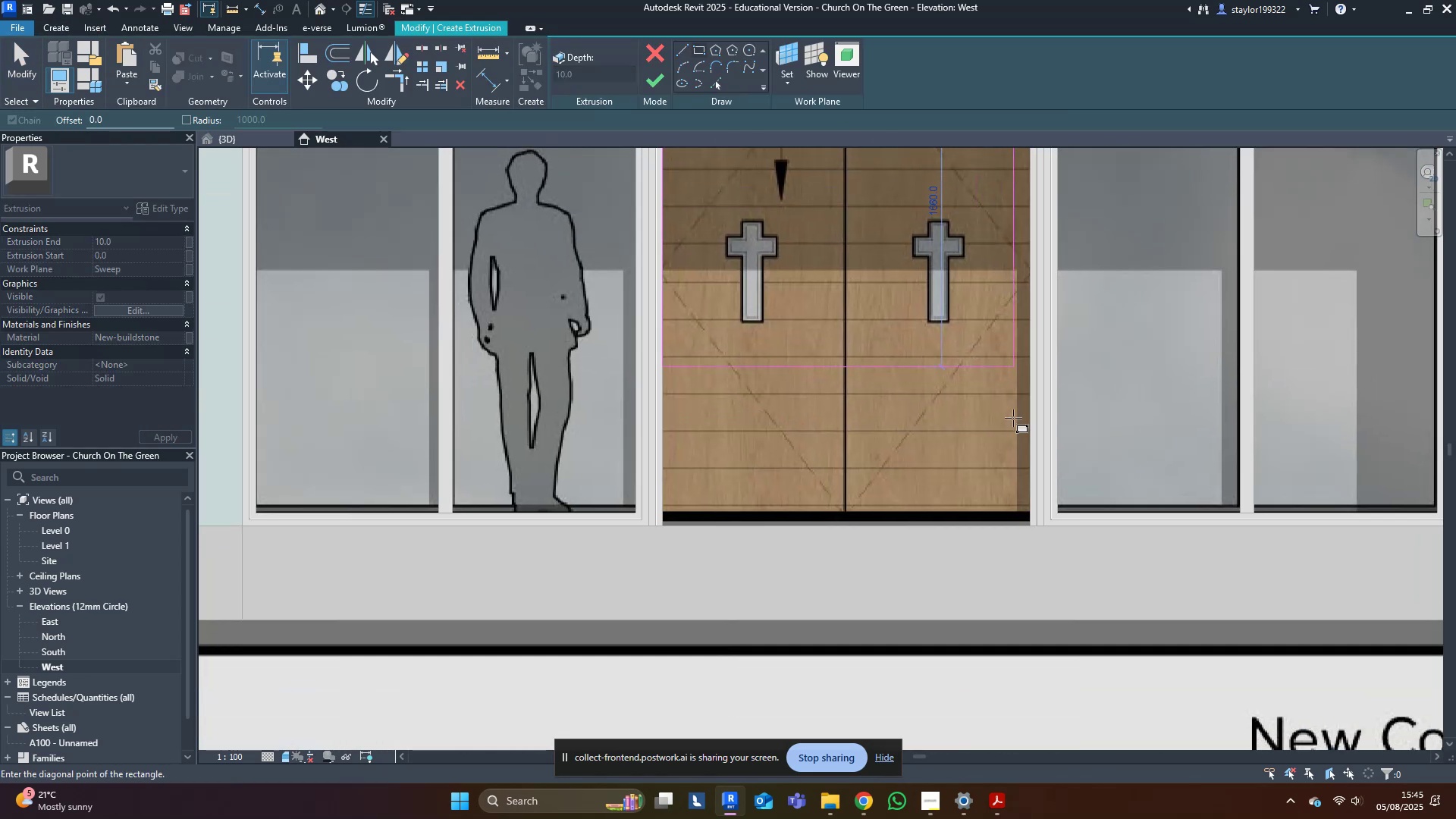 
scroll: coordinate [996, 506], scroll_direction: up, amount: 3.0
 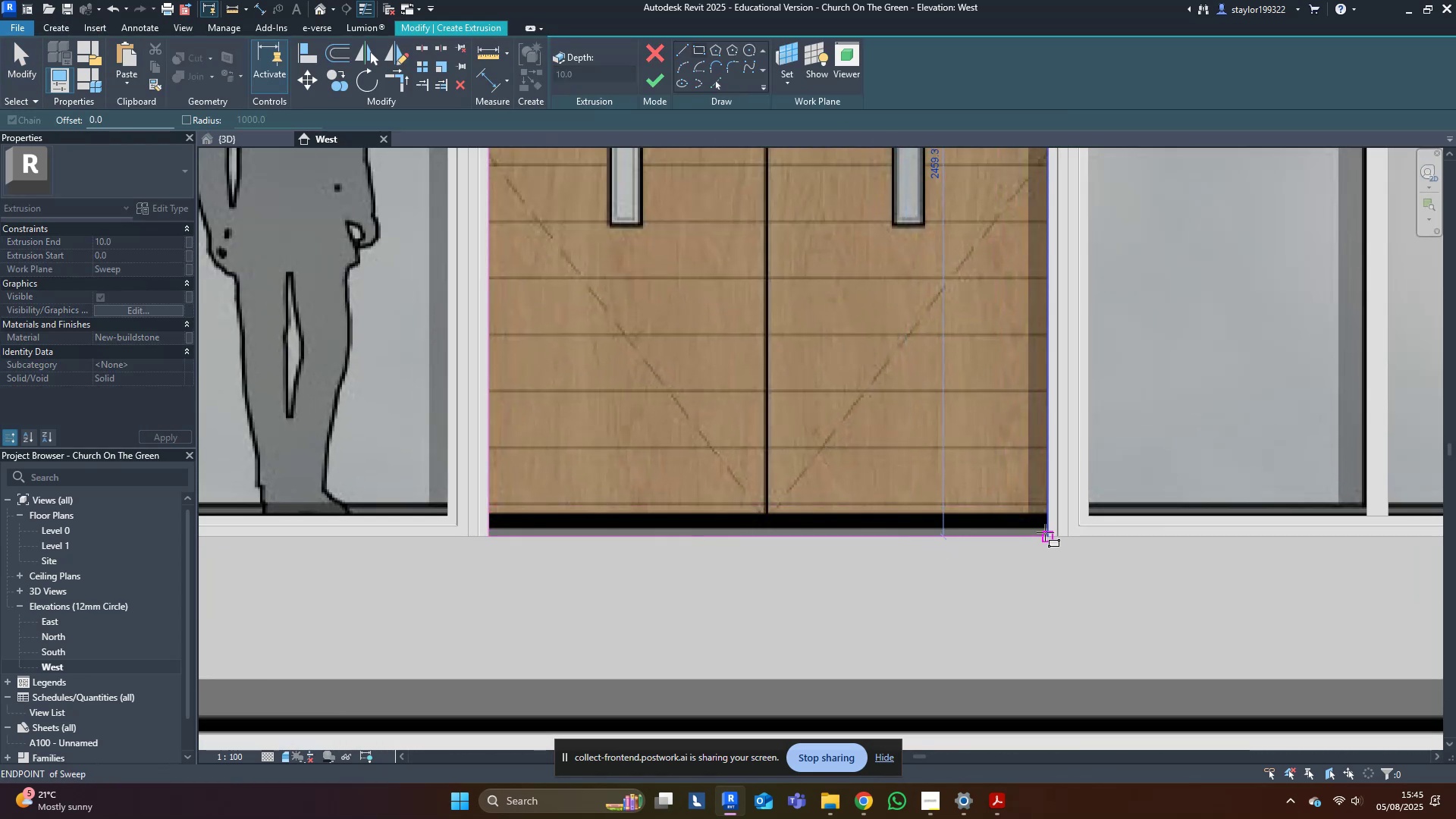 
left_click([1045, 532])
 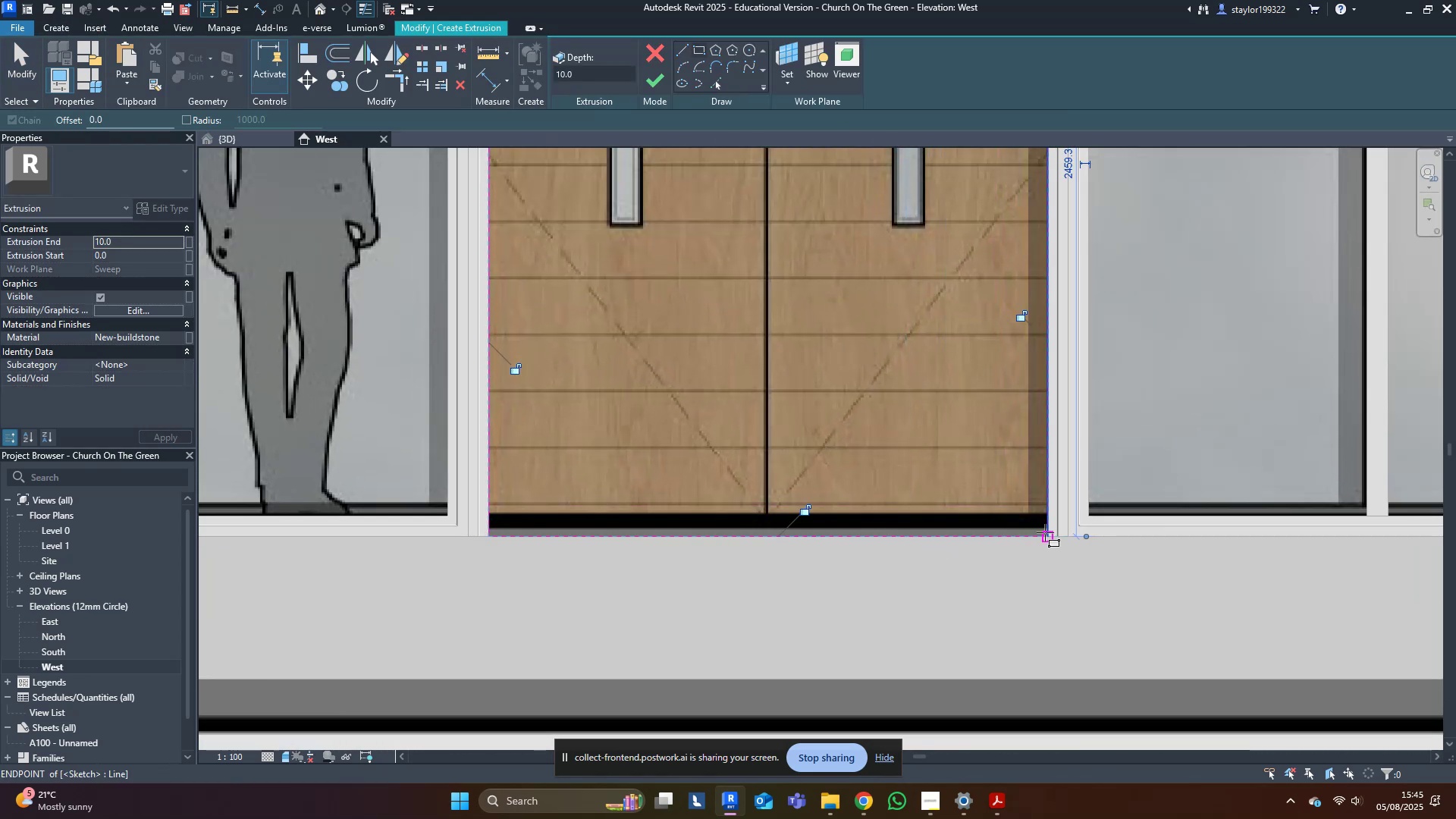 
key(Escape)
type(md)
 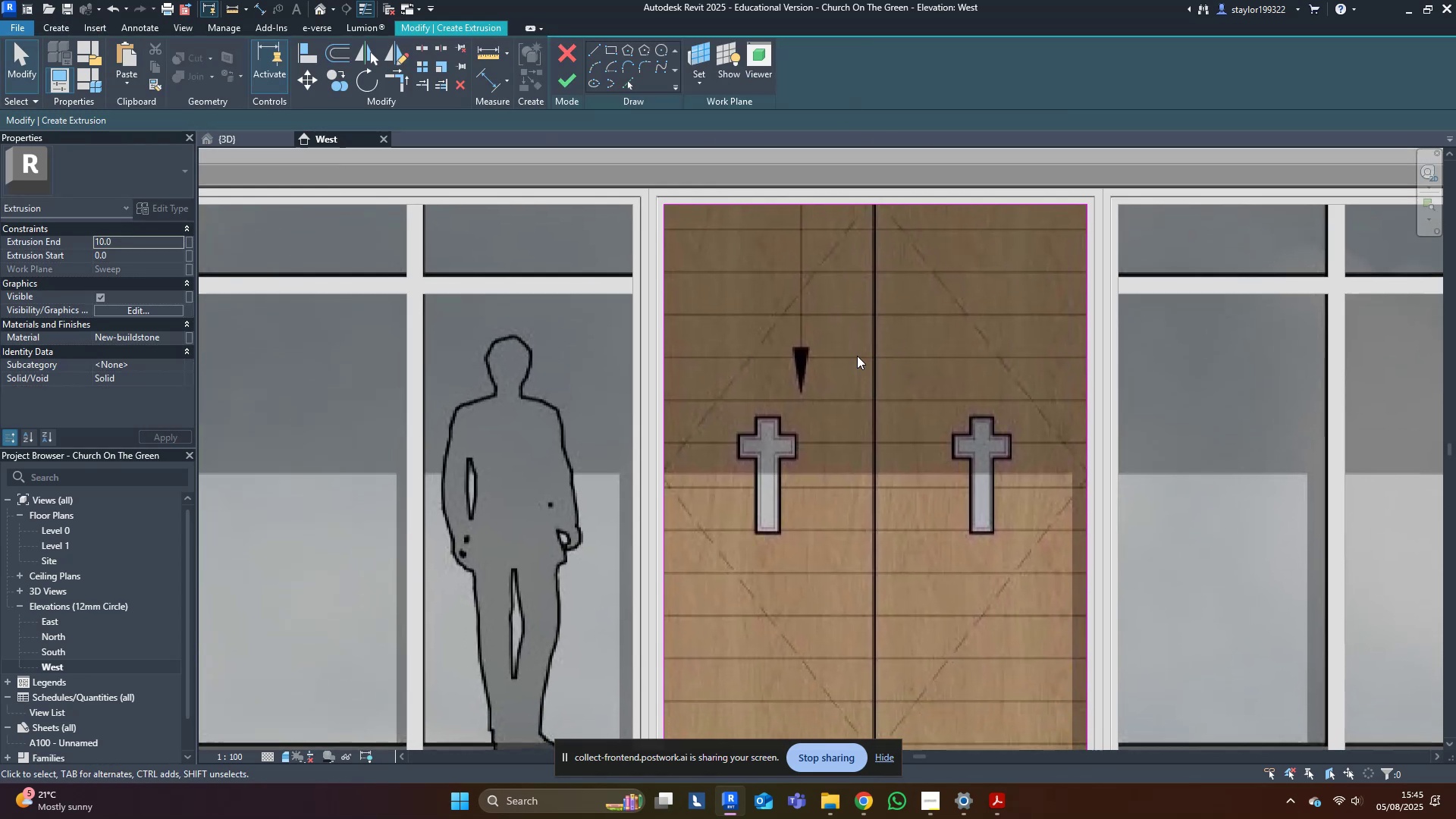 
scroll: coordinate [1040, 526], scroll_direction: down, amount: 2.0
 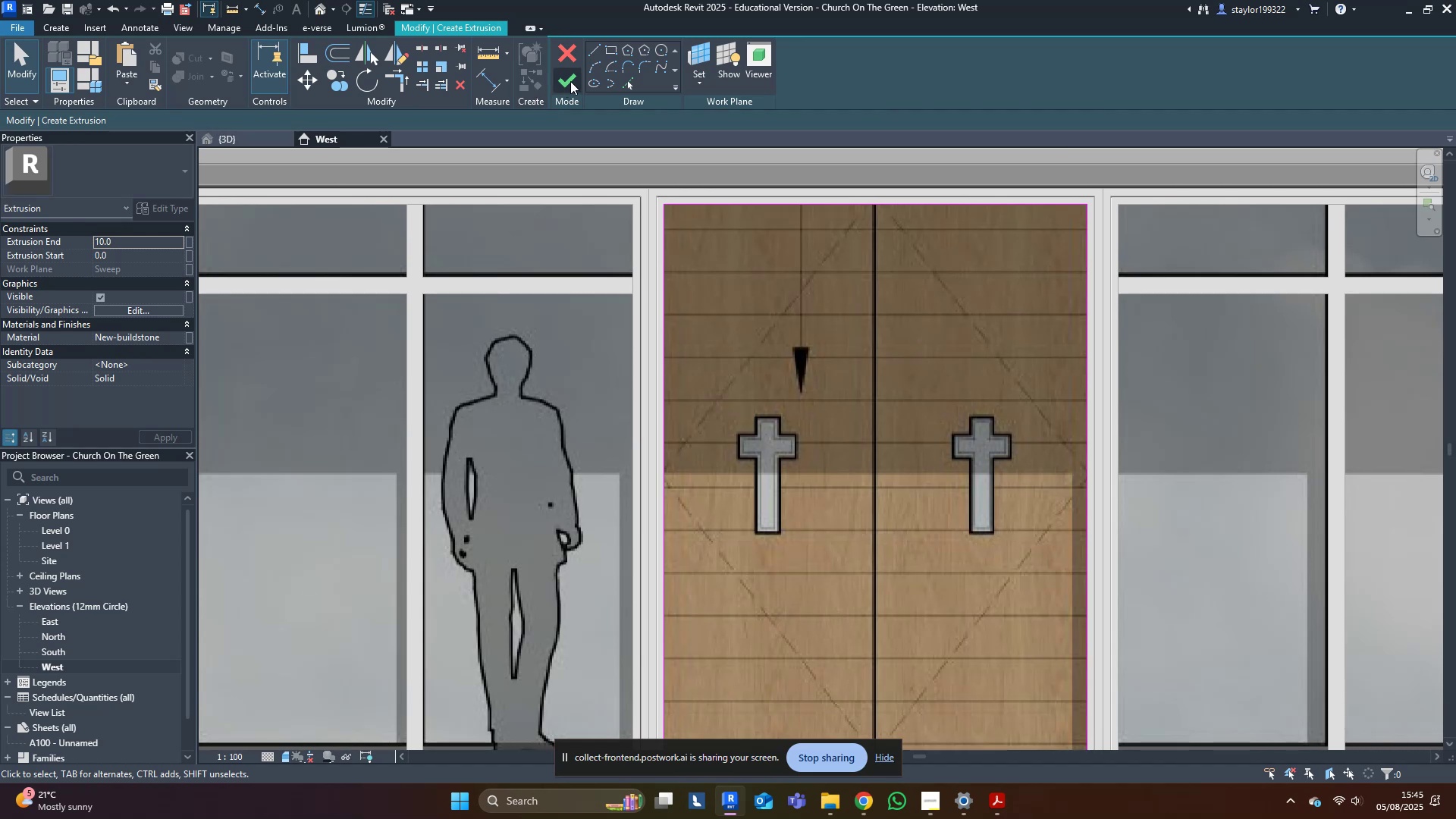 
left_click([591, 51])
 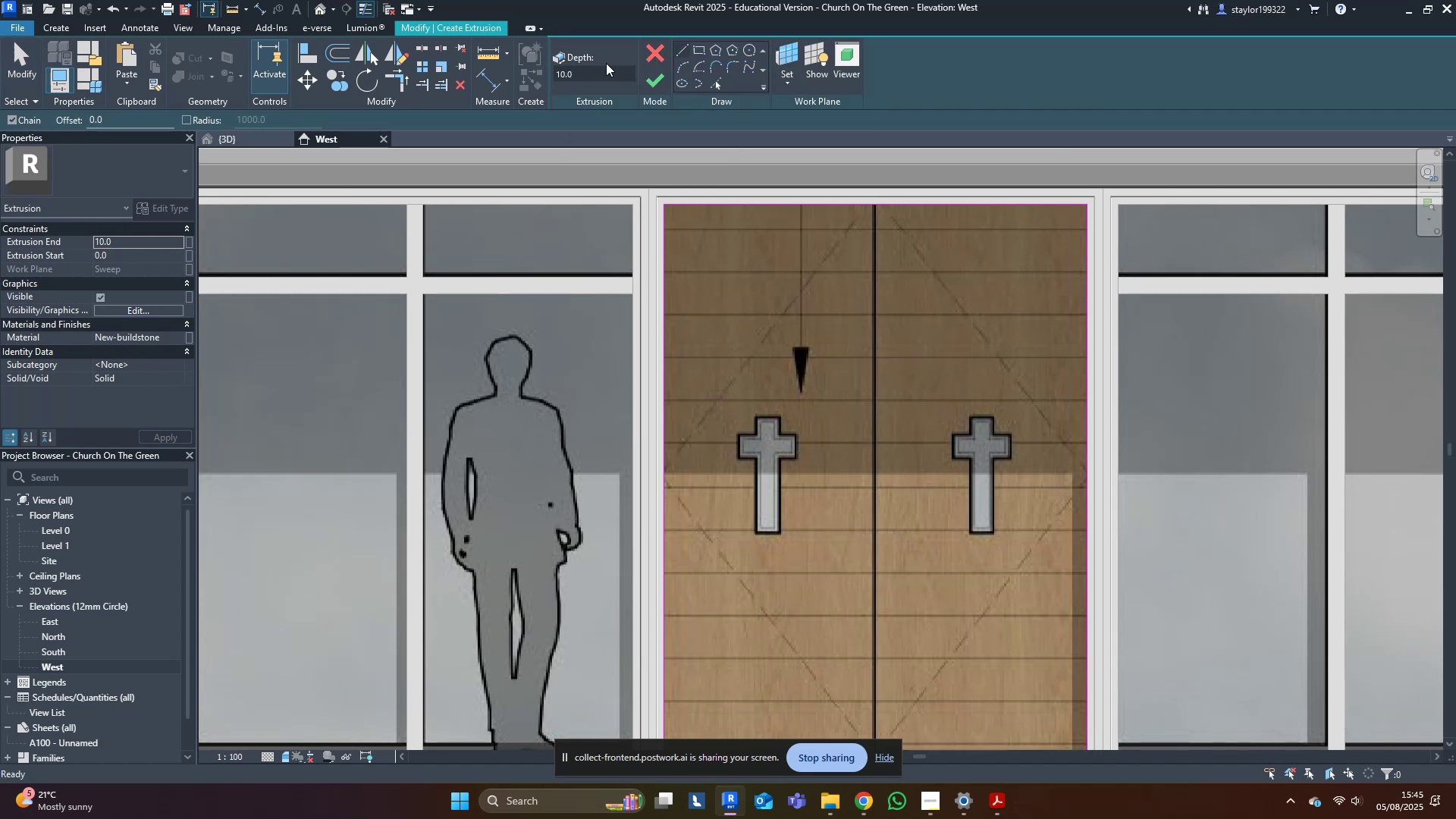 
scroll: coordinate [695, 227], scroll_direction: up, amount: 4.0
 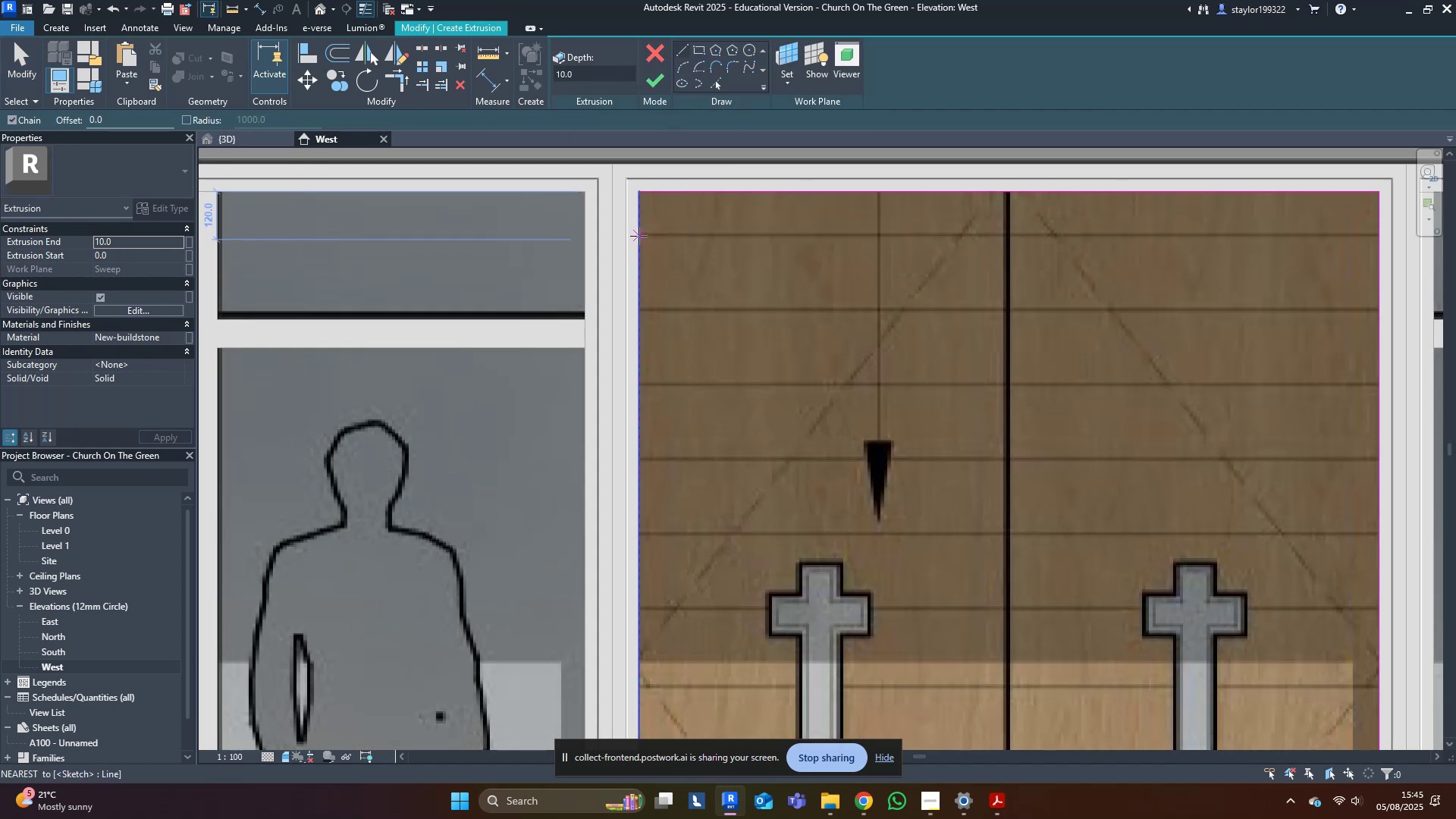 
left_click([639, 235])
 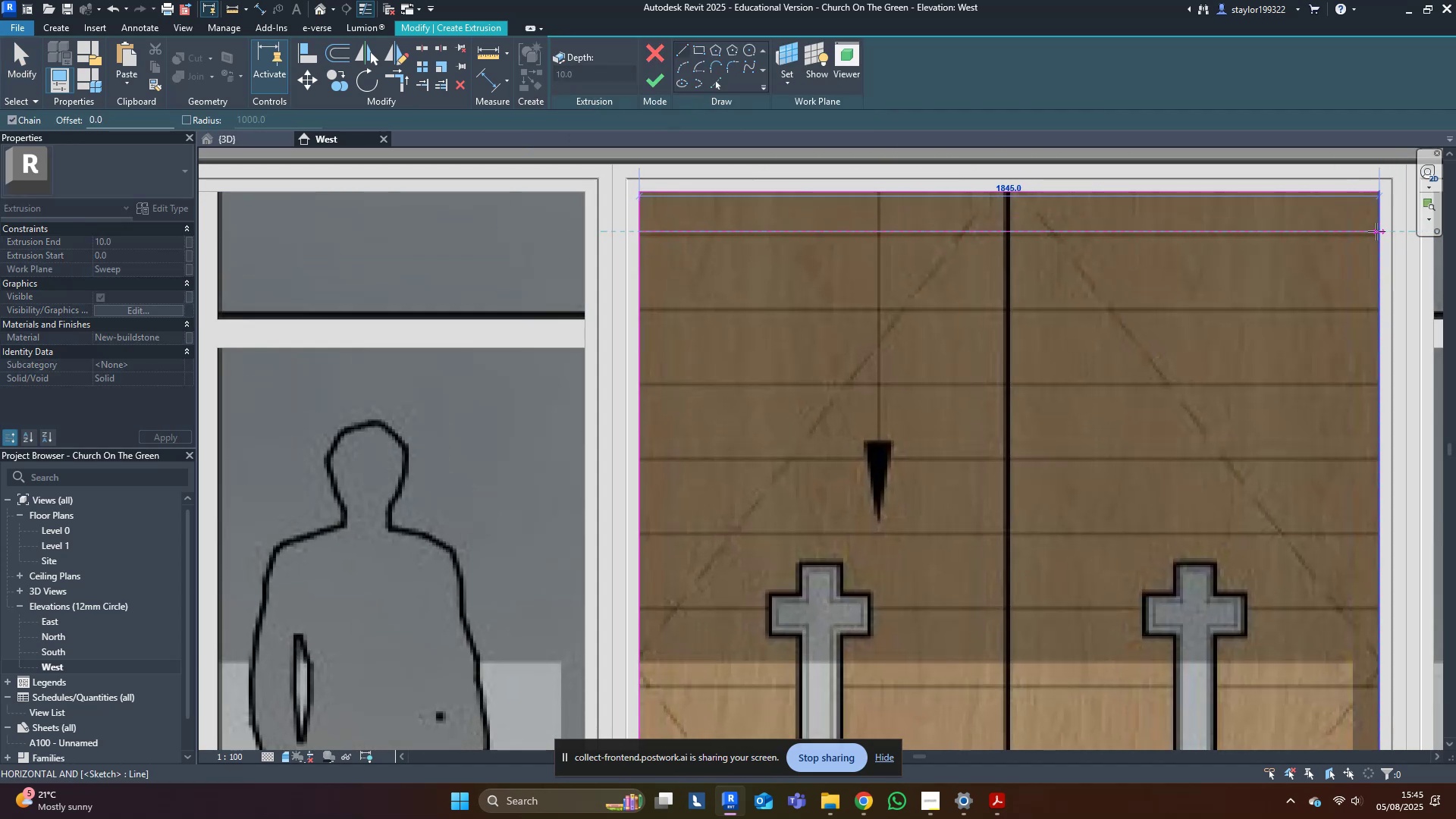 
left_click([1376, 231])
 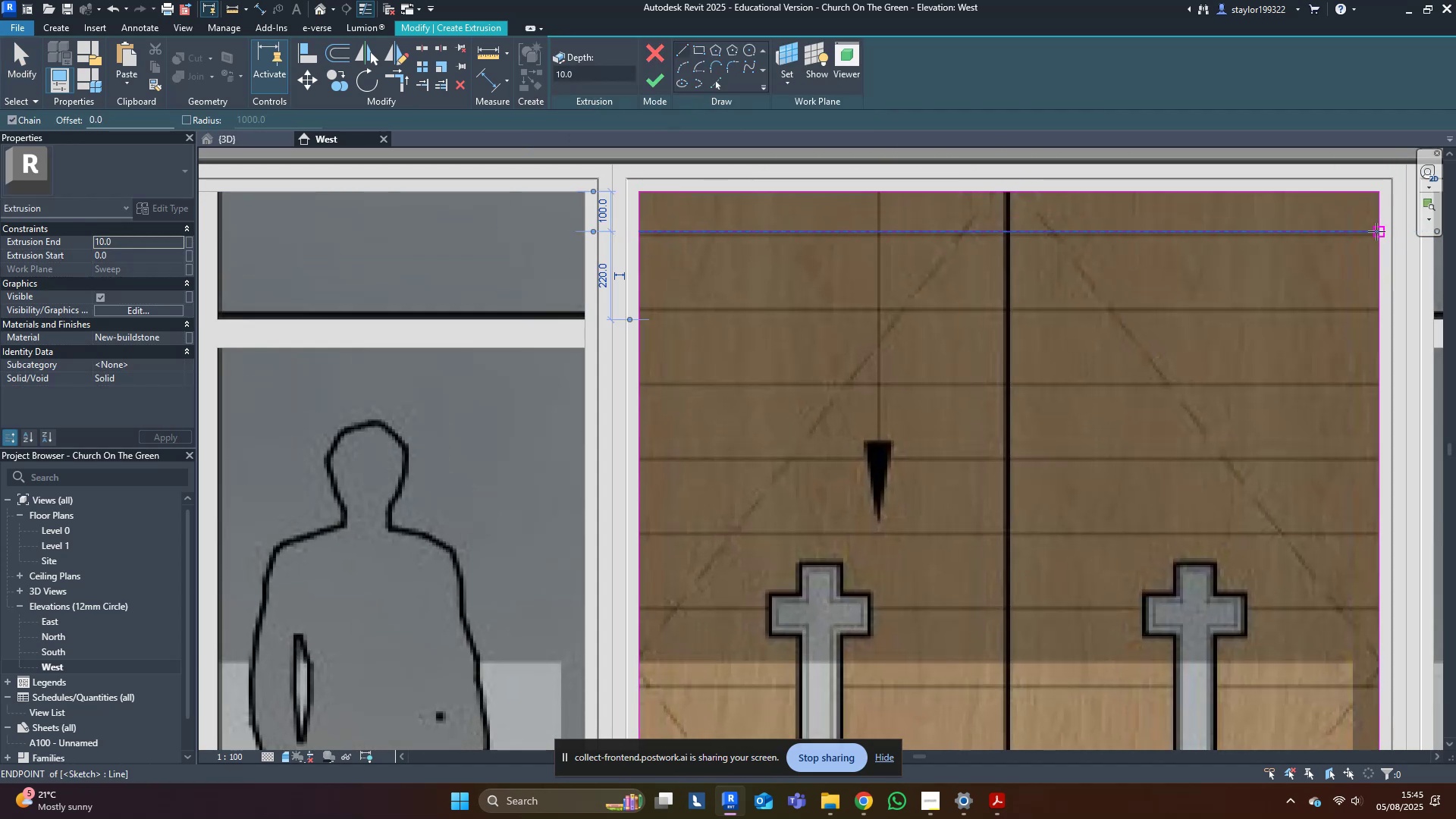 
key(Escape)
type(tr)
 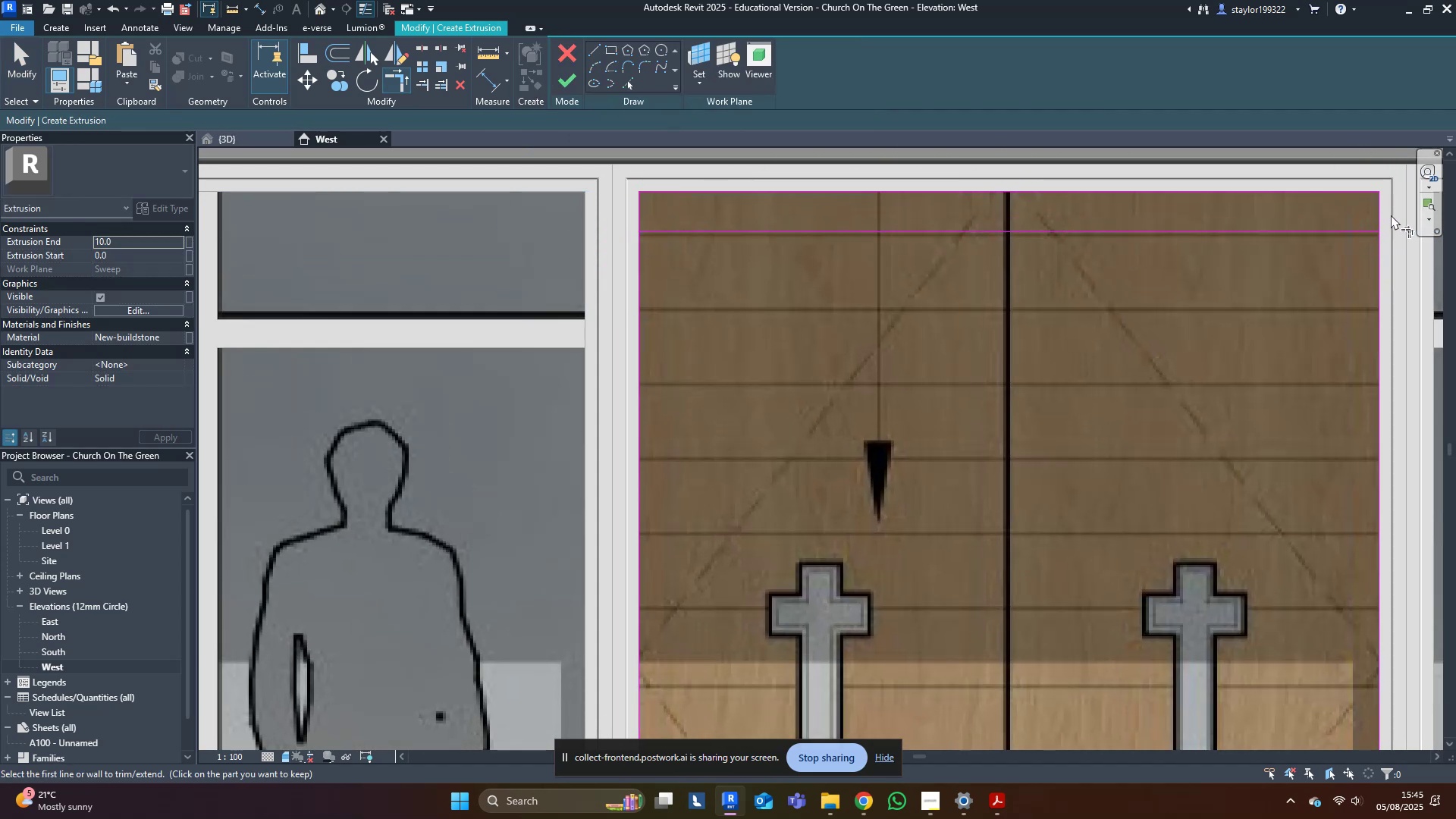 
triple_click([1379, 218])
 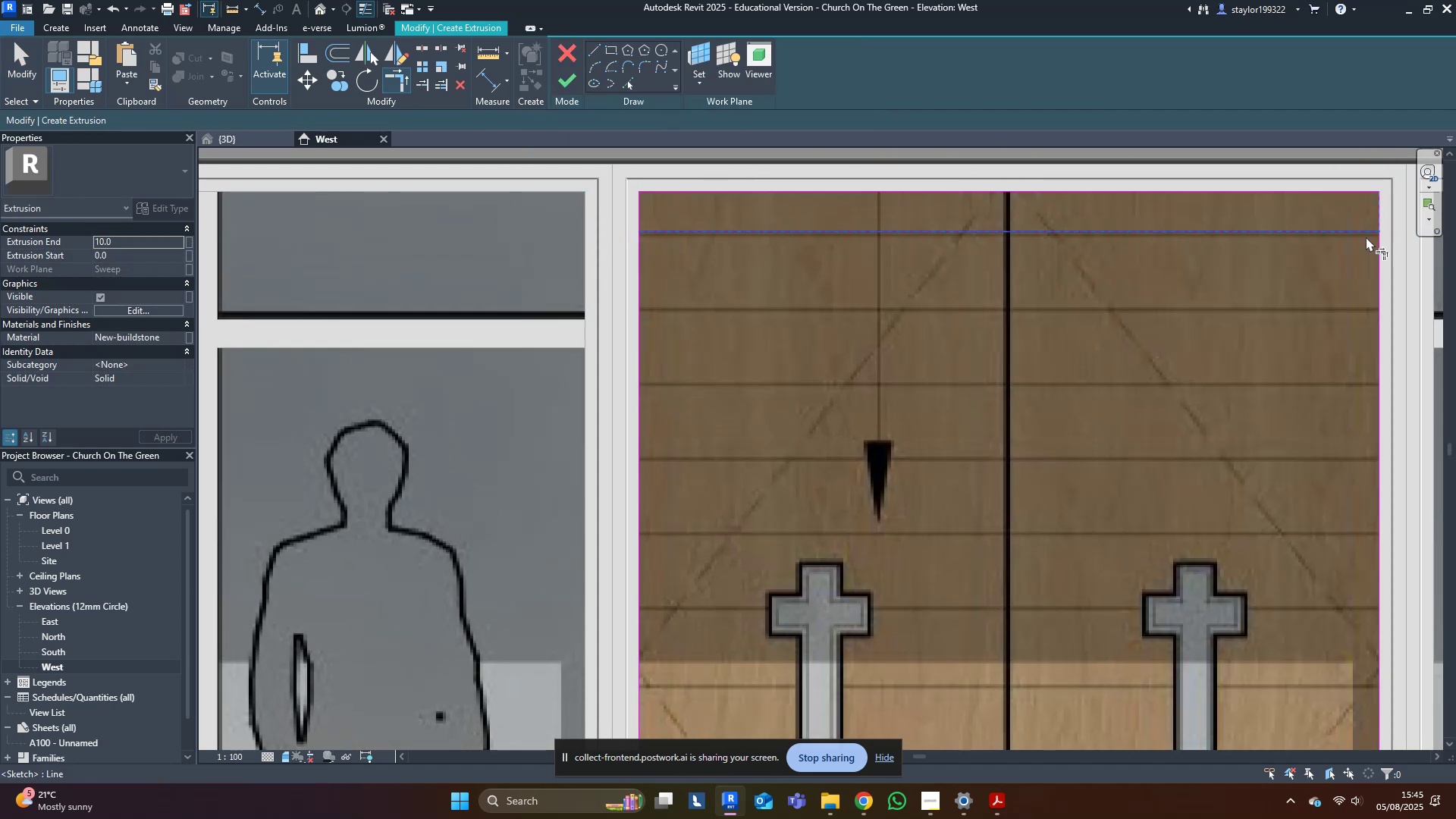 
triple_click([1366, 237])
 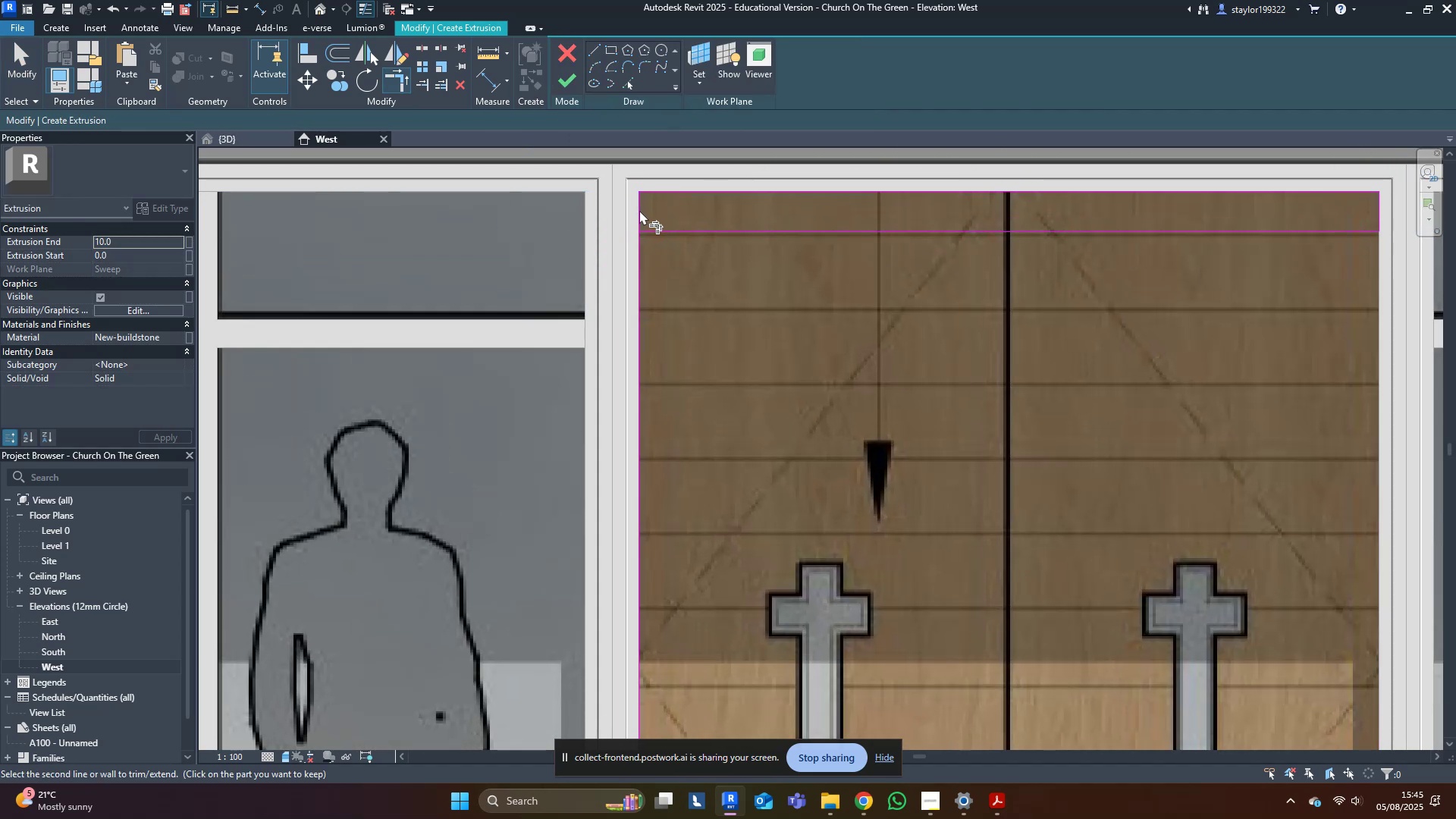 
double_click([658, 229])
 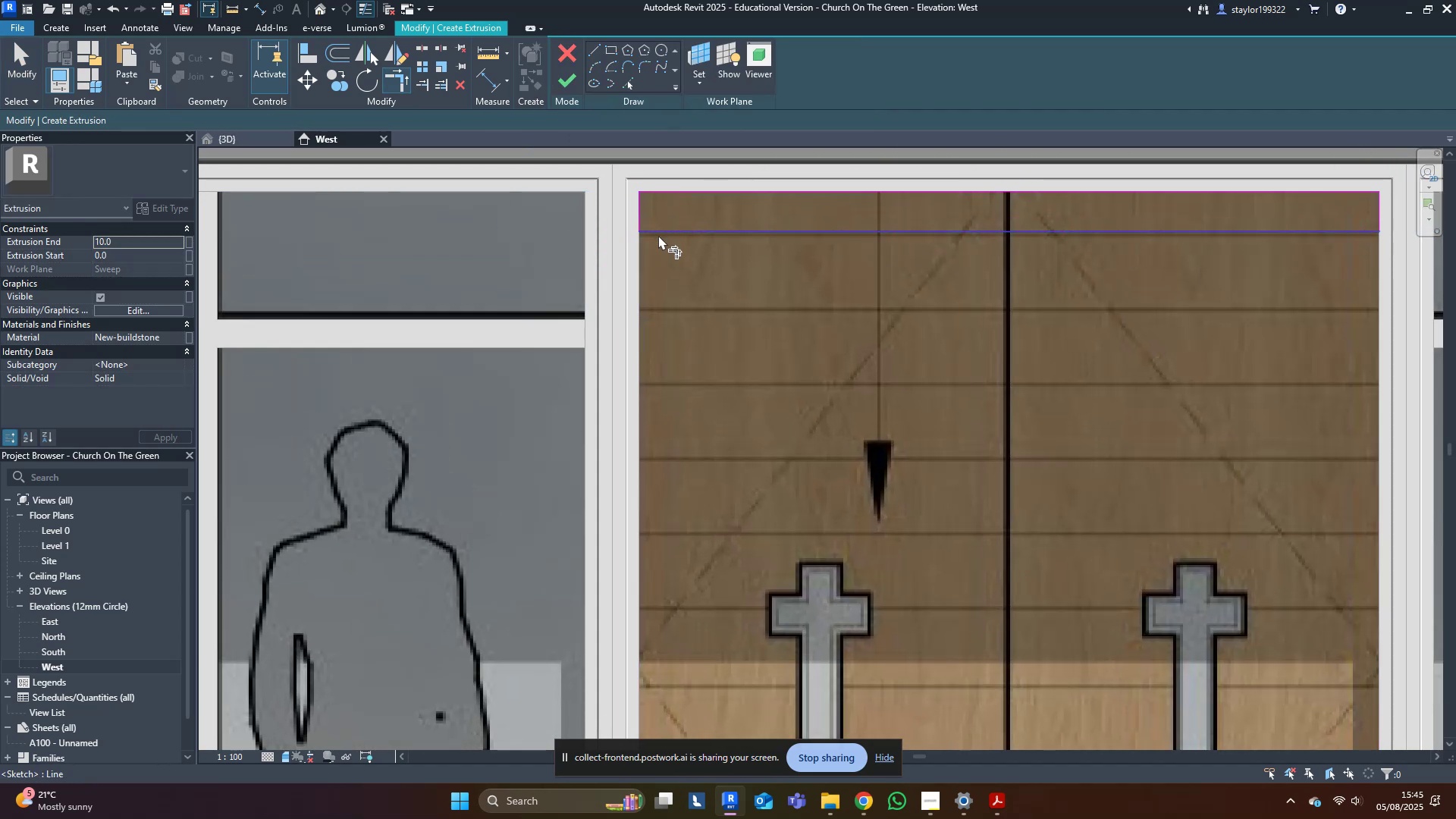 
scroll: coordinate [664, 283], scroll_direction: down, amount: 5.0
 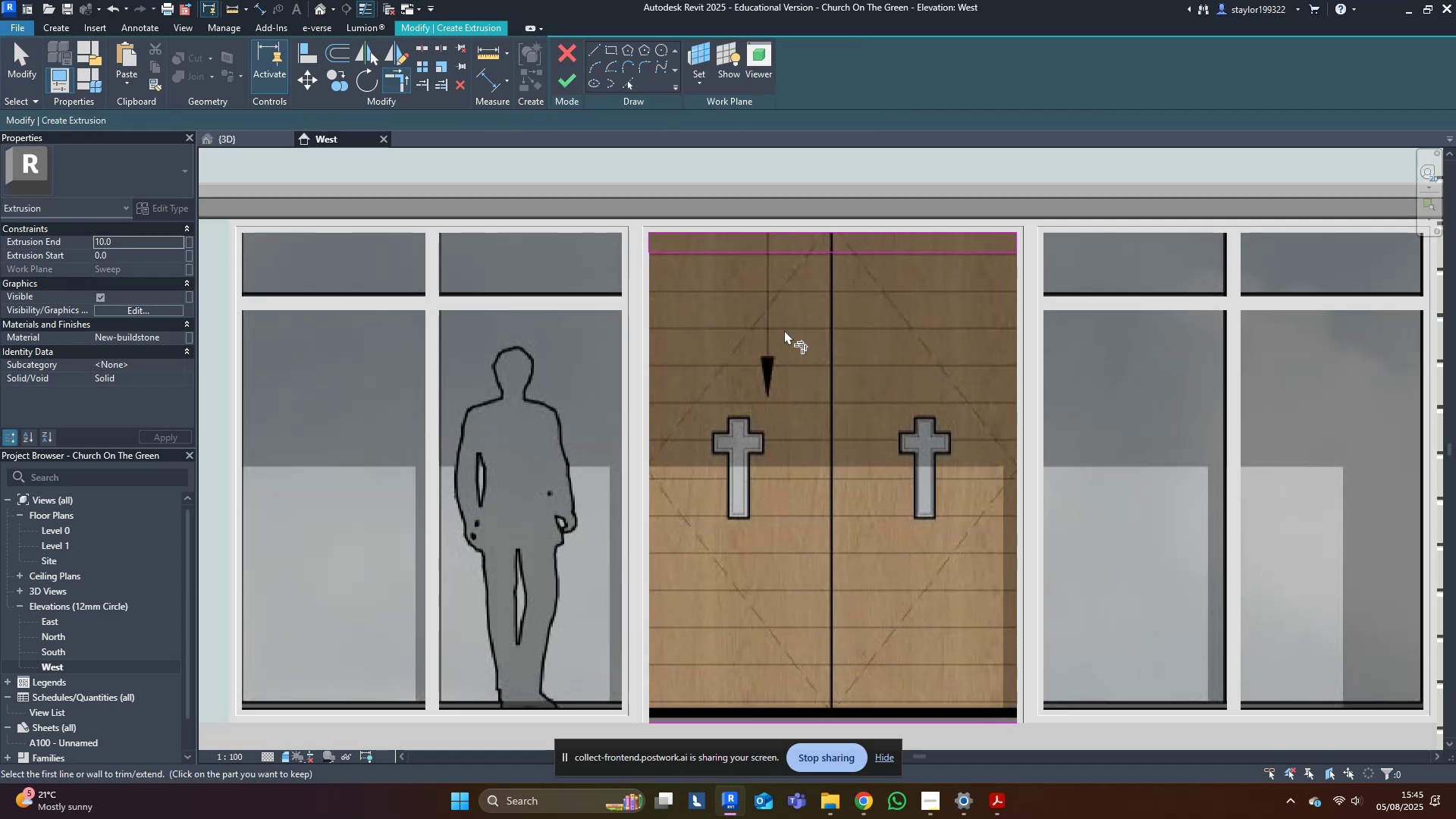 
key(D)
 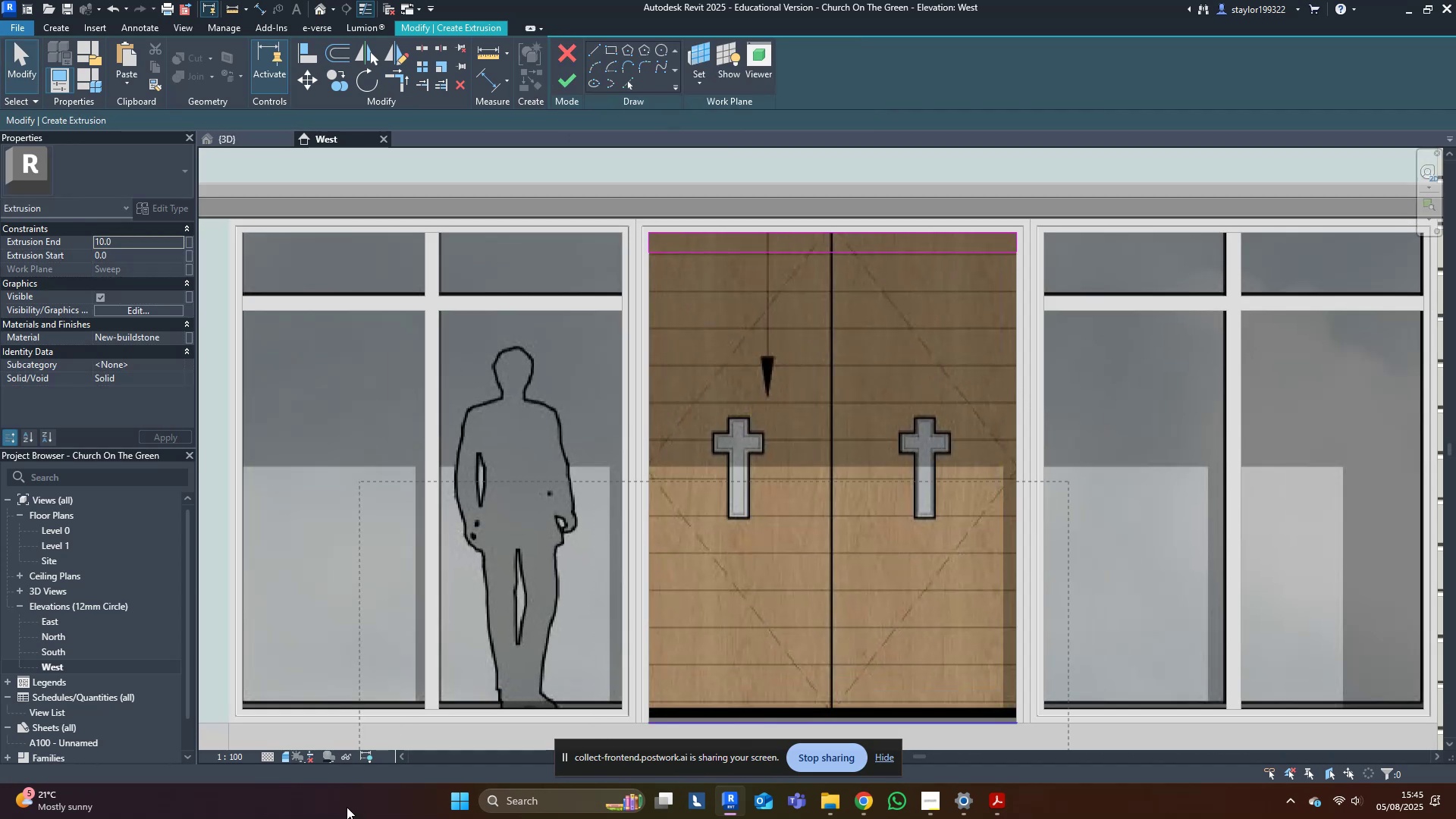 
key(Delete)
 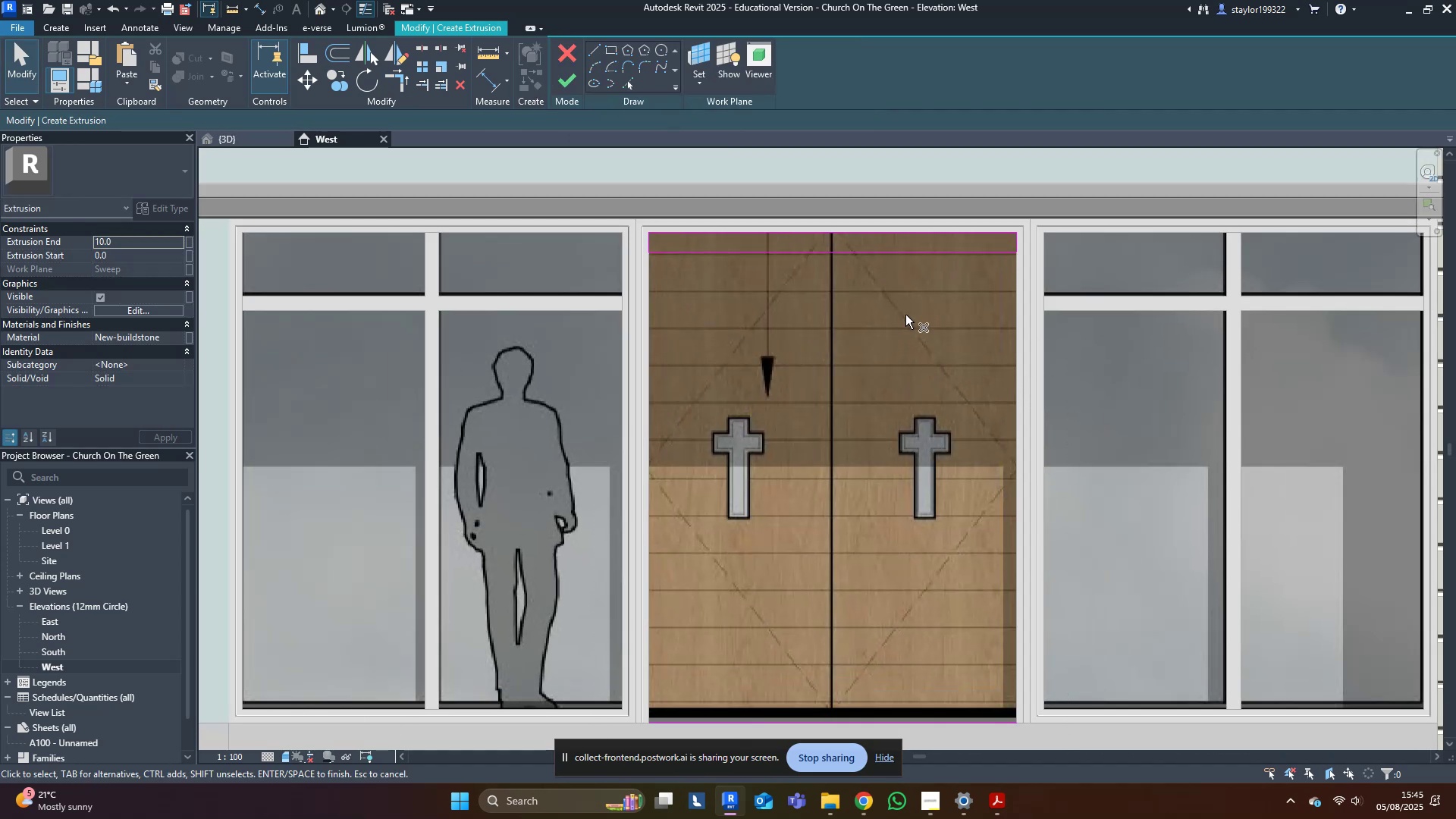 
scroll: coordinate [937, 505], scroll_direction: none, amount: 0.0
 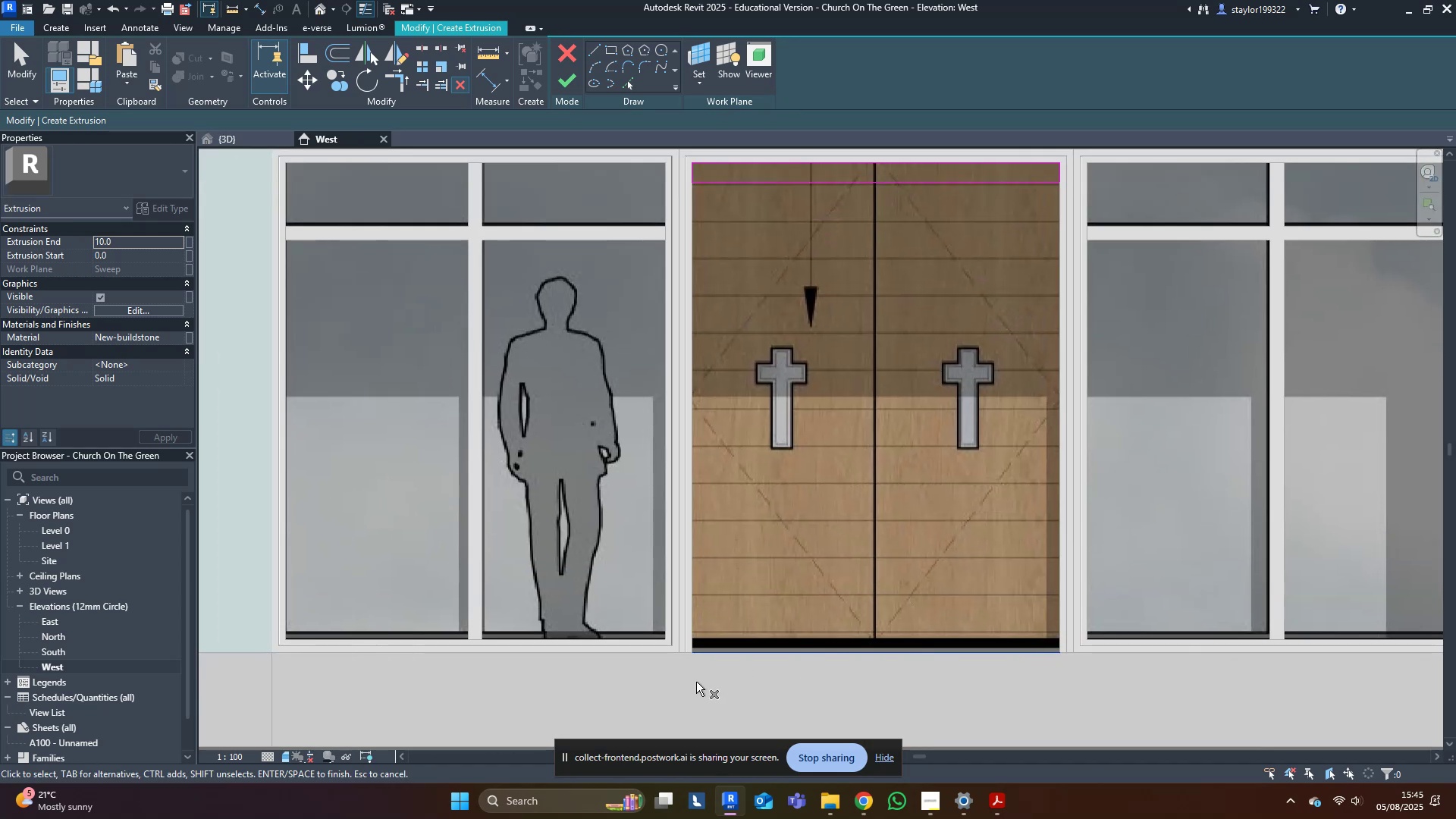 
key(Control+ControlLeft)
 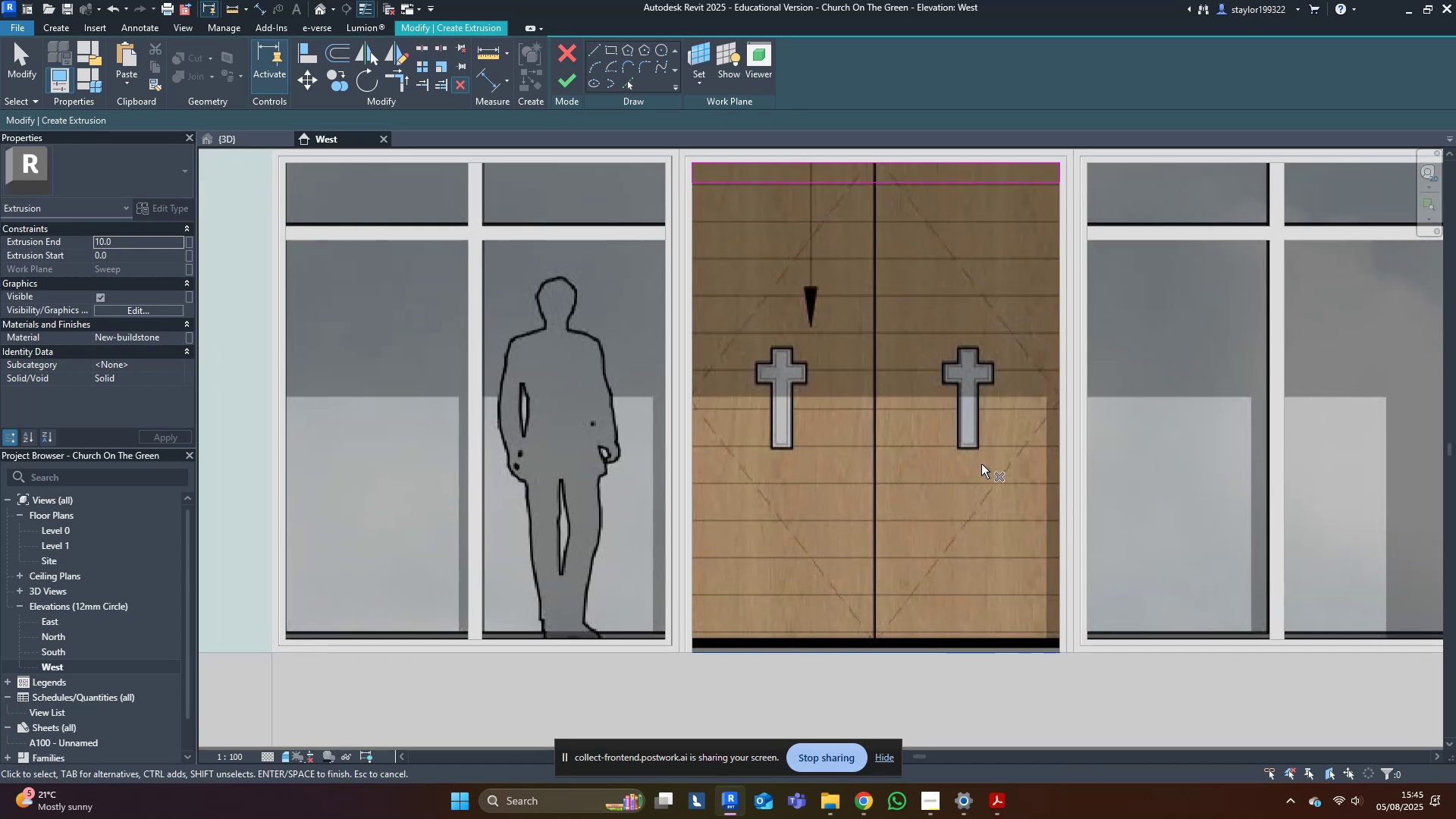 
key(Enter)
 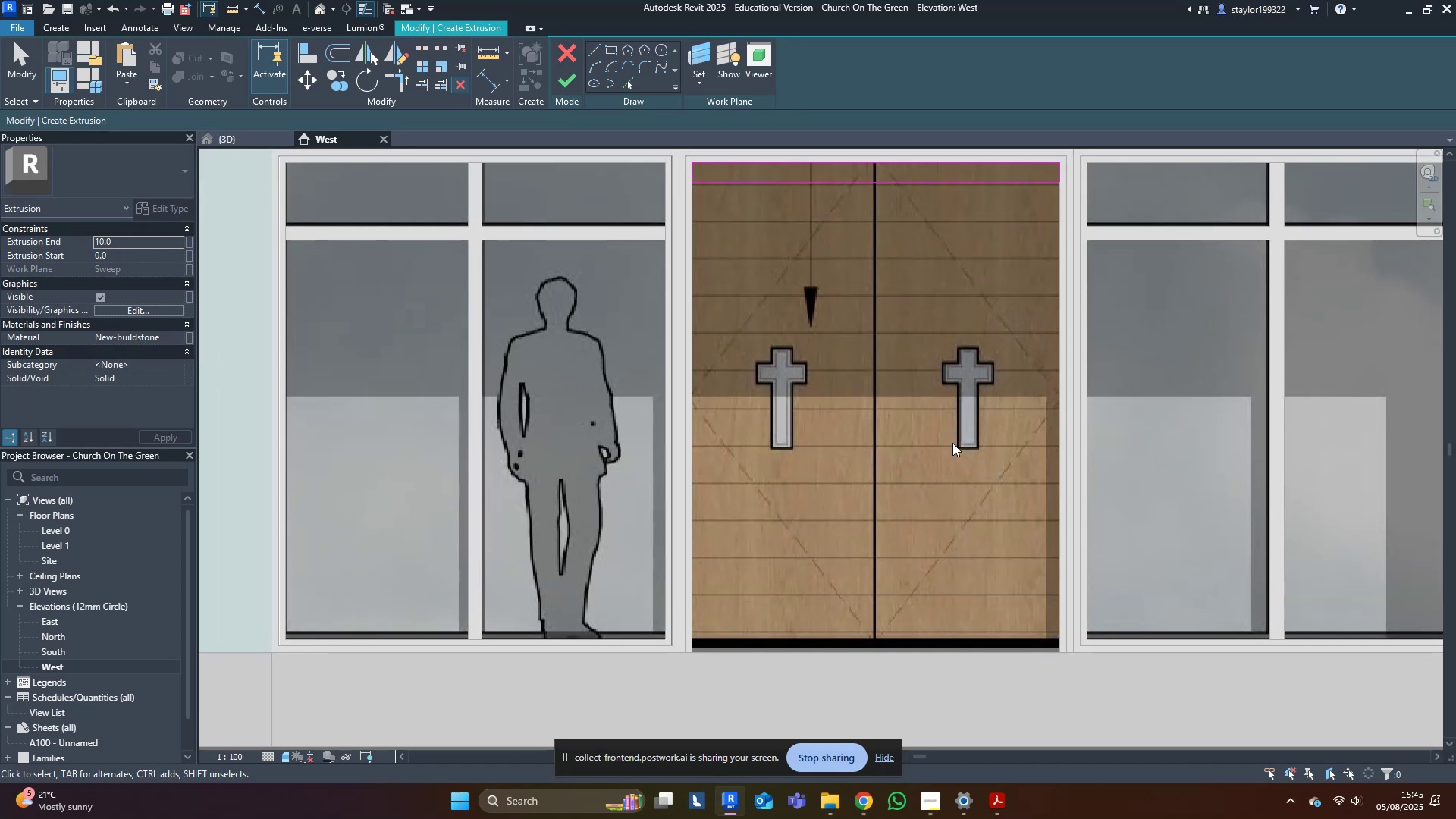 
key(Delete)
 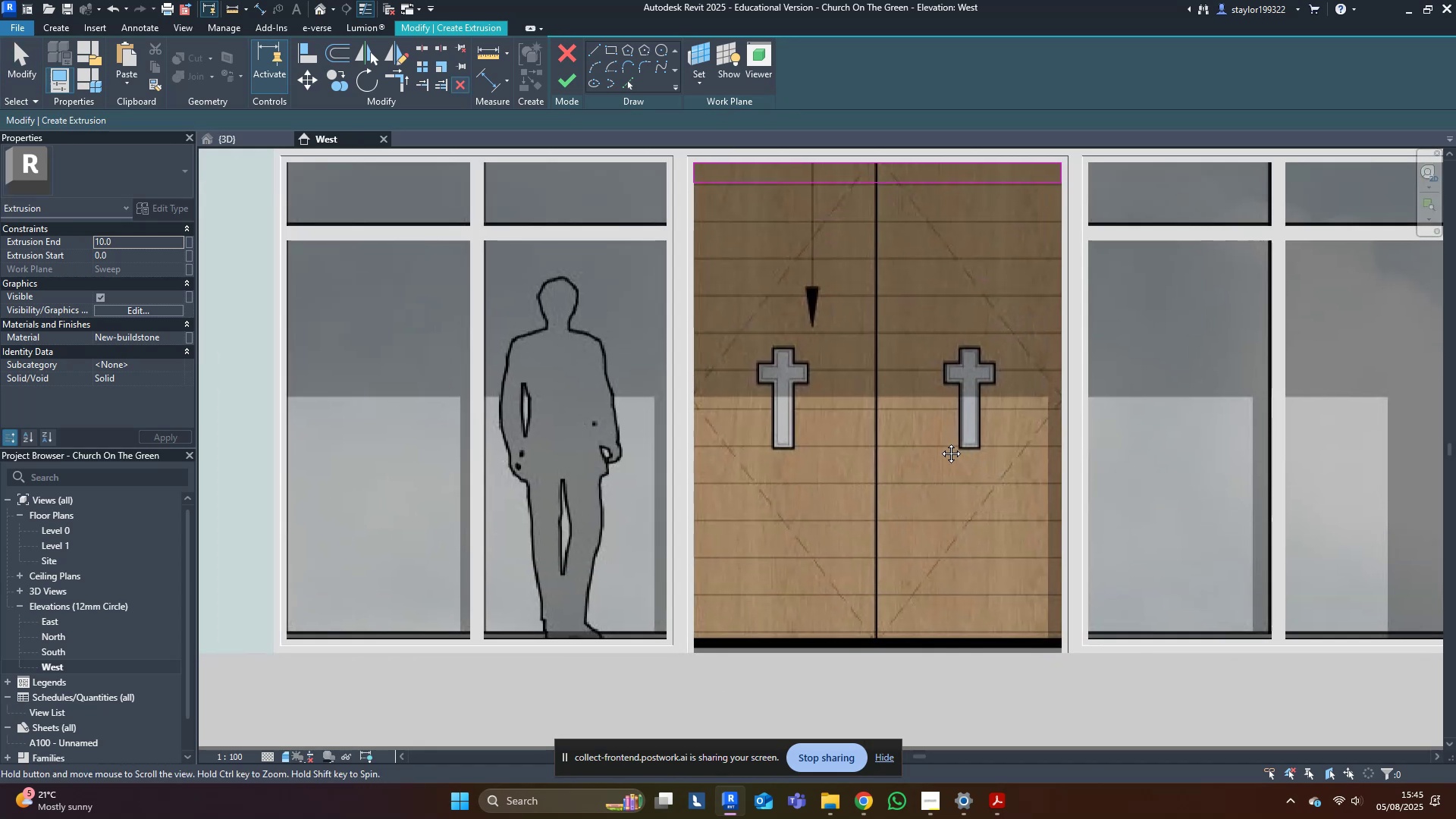 
key(Escape)
 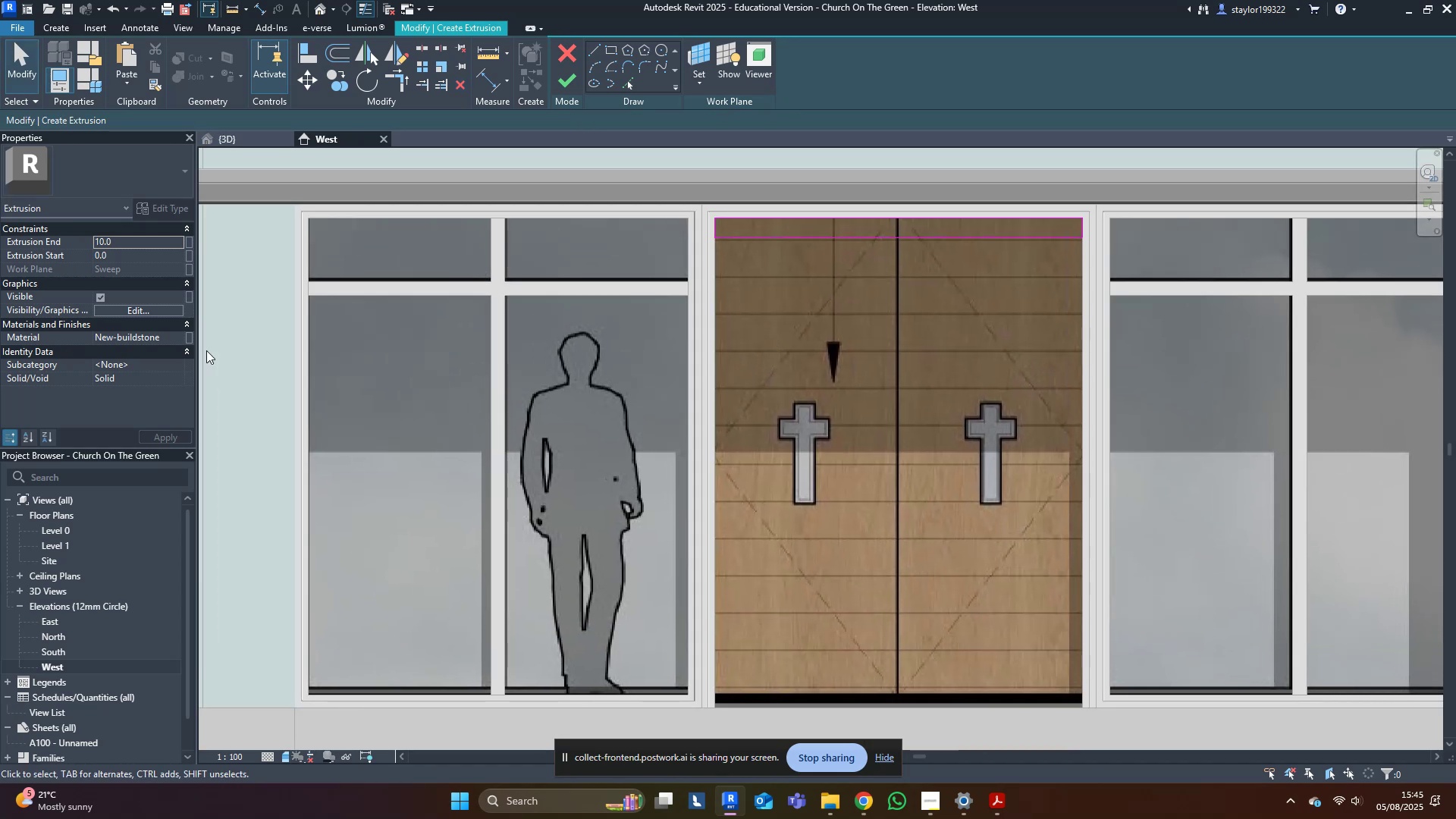 
left_click([182, 335])
 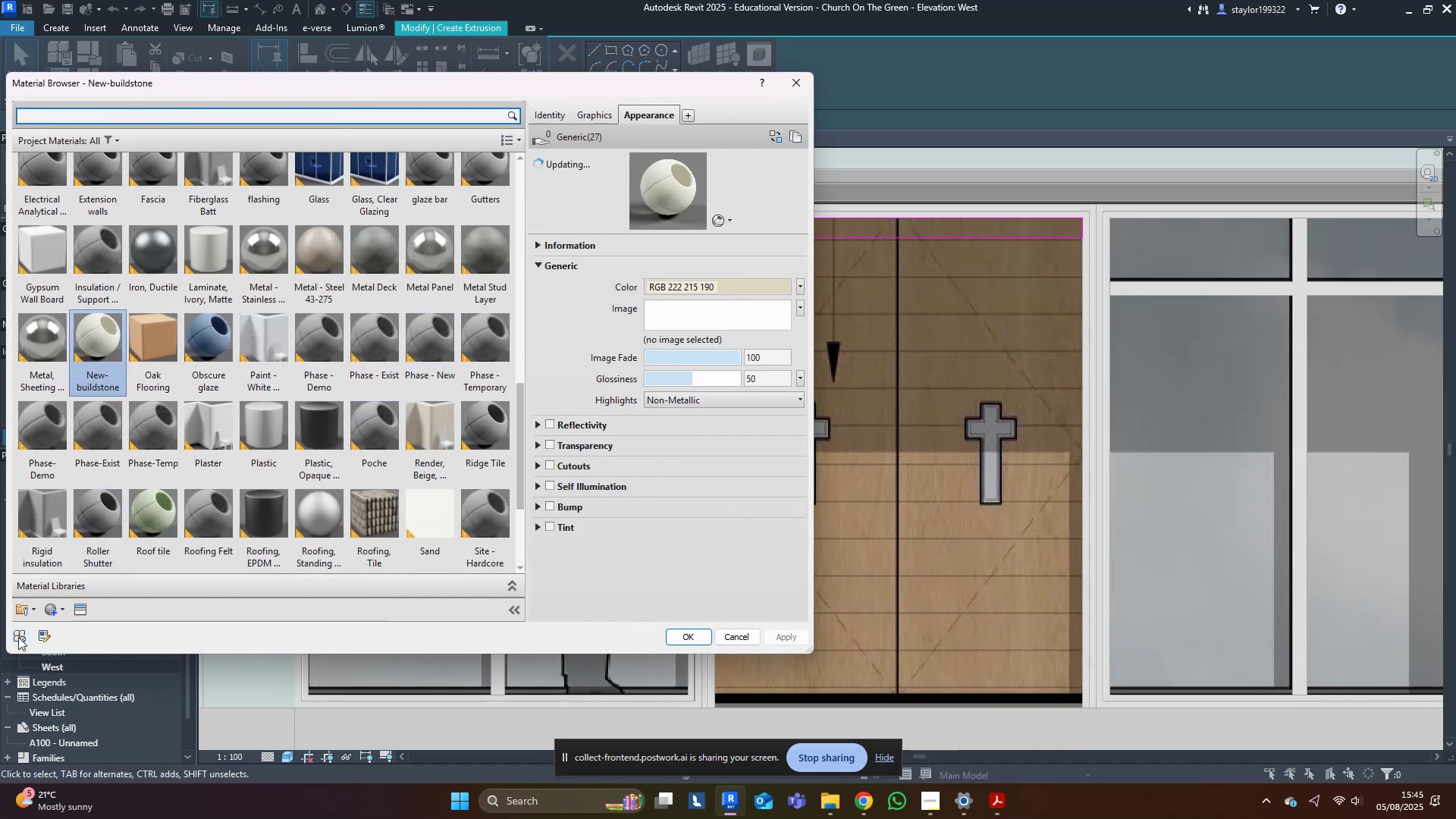 
left_click([56, 606])
 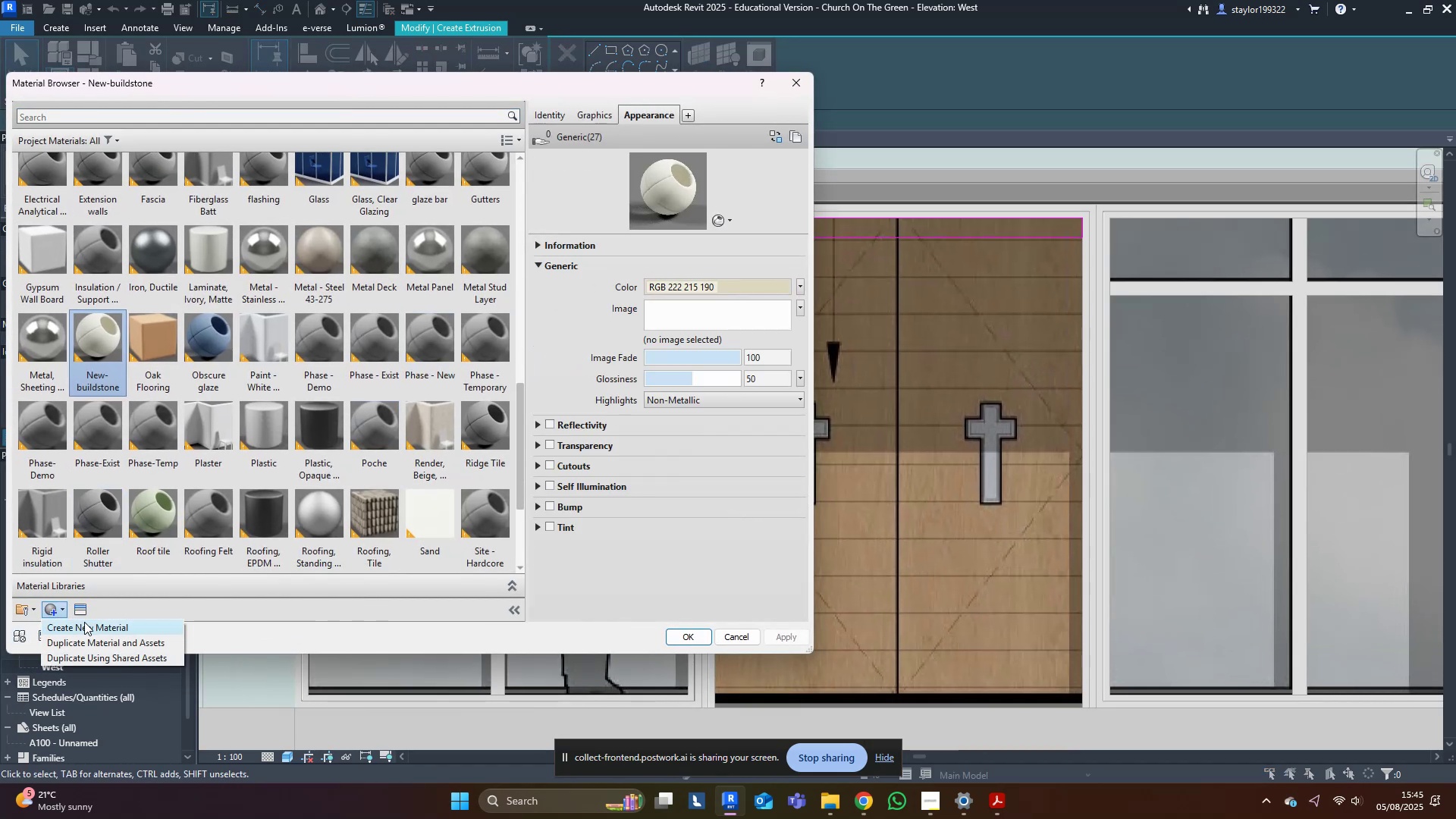 
left_click([84, 622])
 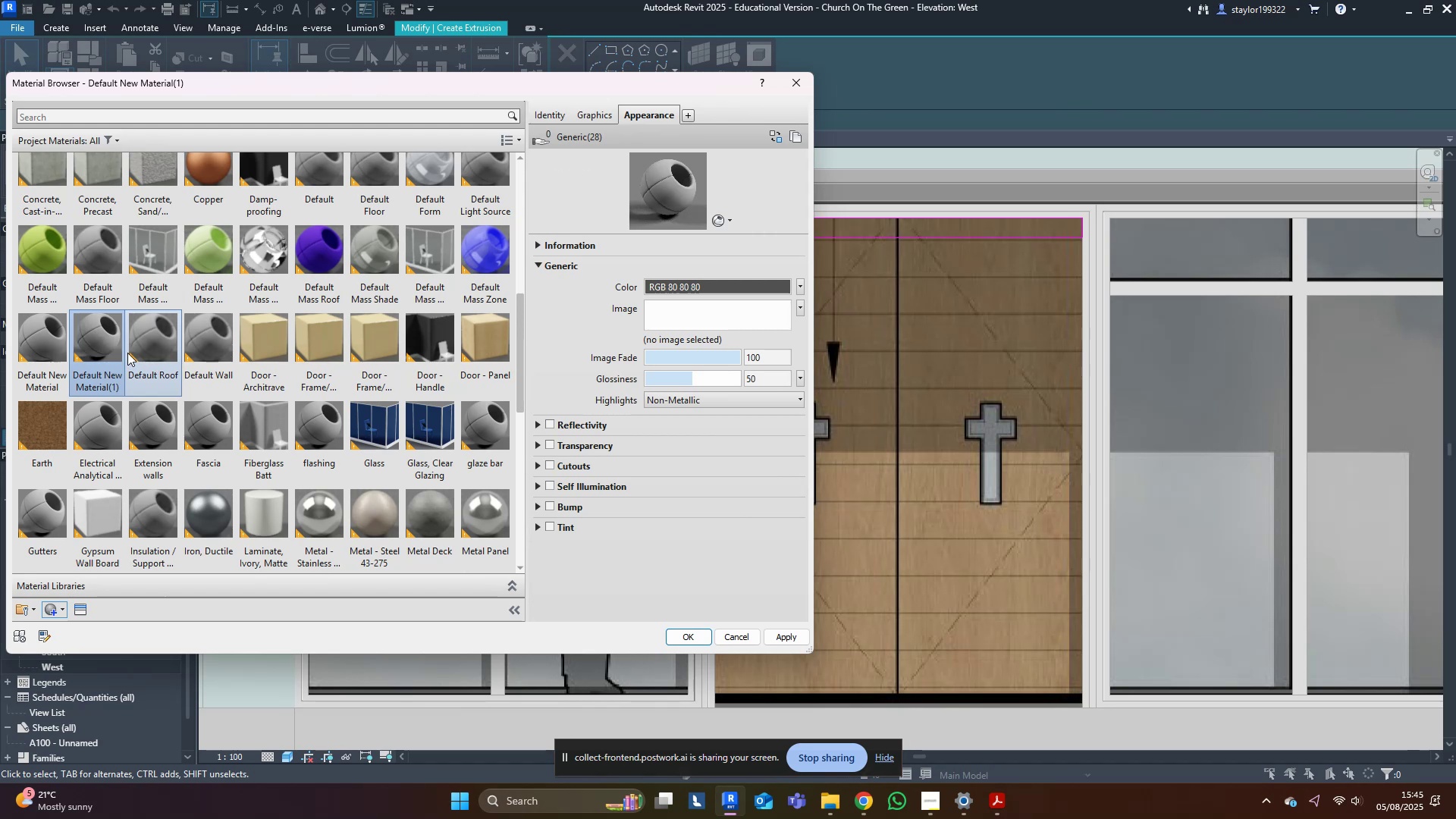 
right_click([93, 345])
 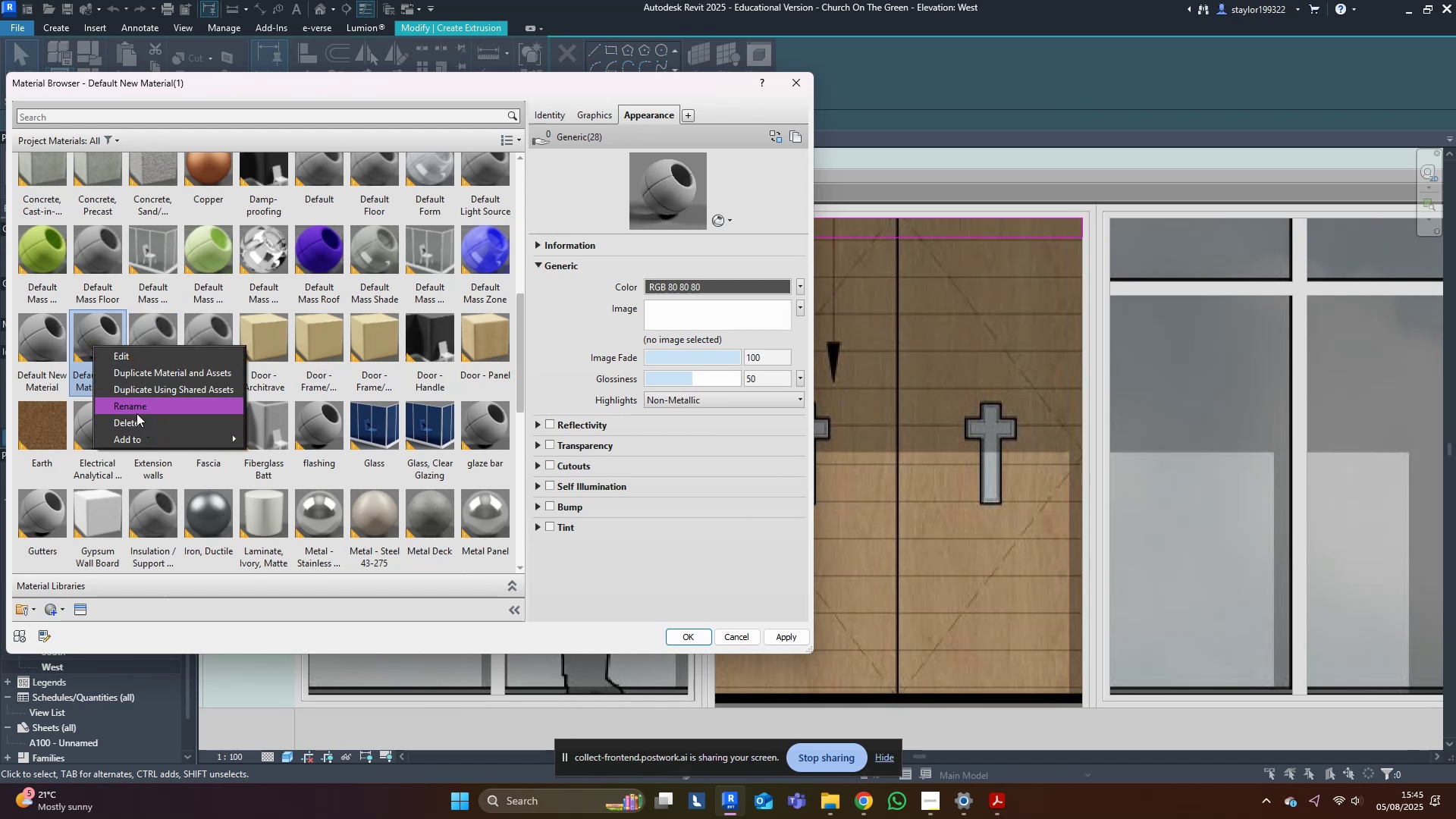 
left_click([137, 401])
 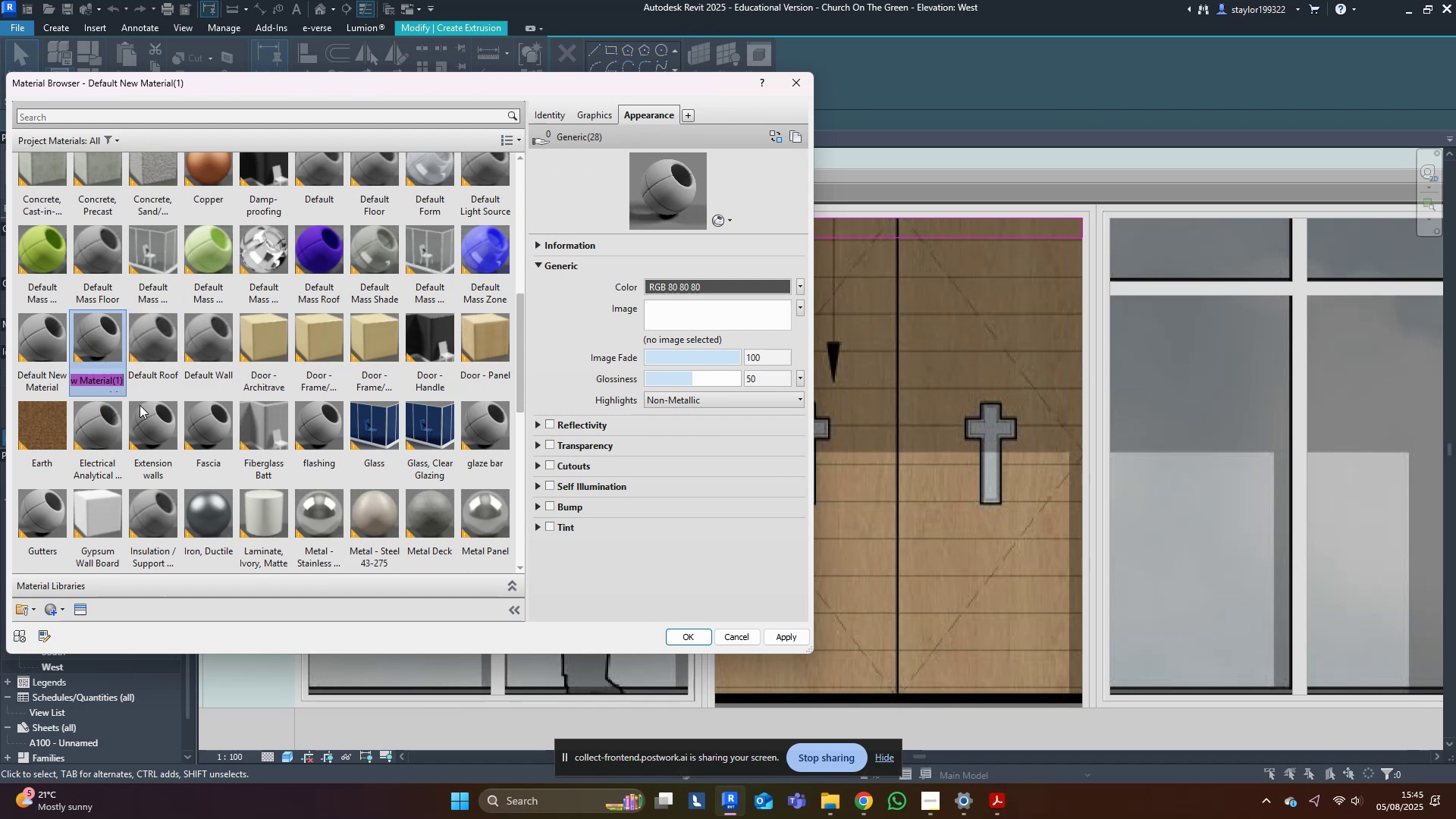 
type(newbui)
key(Backspace)
key(Backspace)
key(Backspace)
type( build door)
 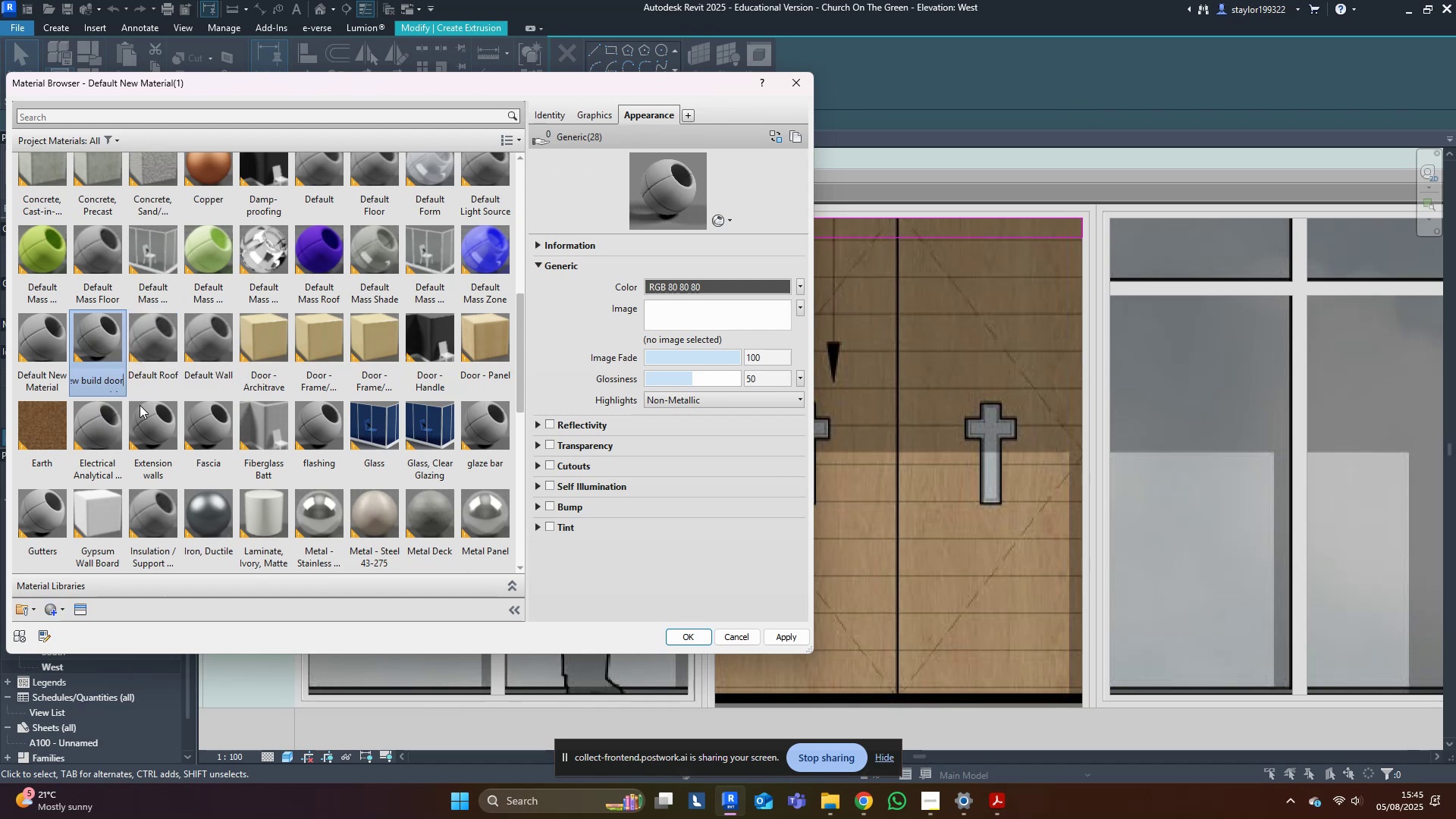 
key(Enter)
 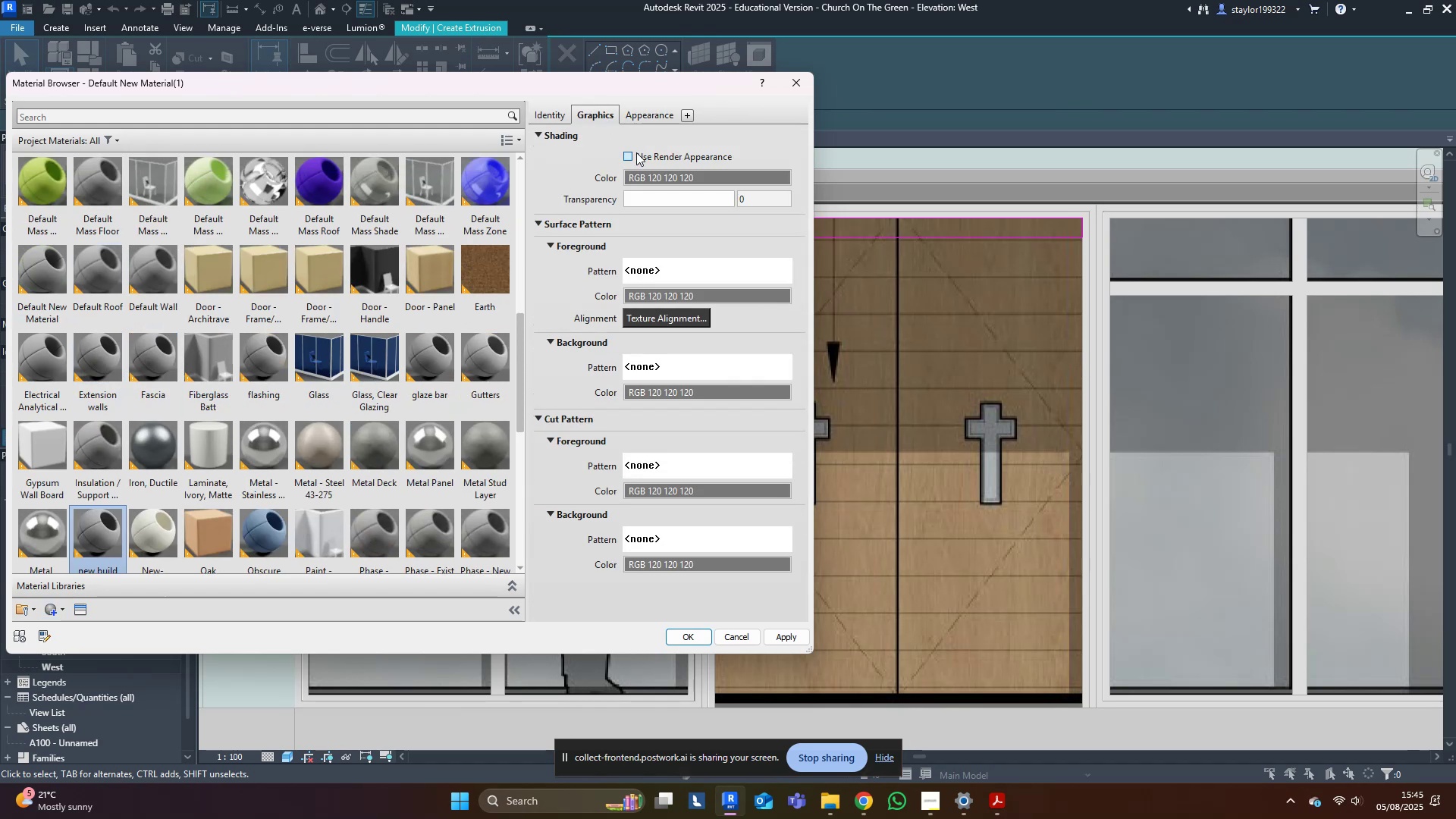 
double_click([637, 124])
 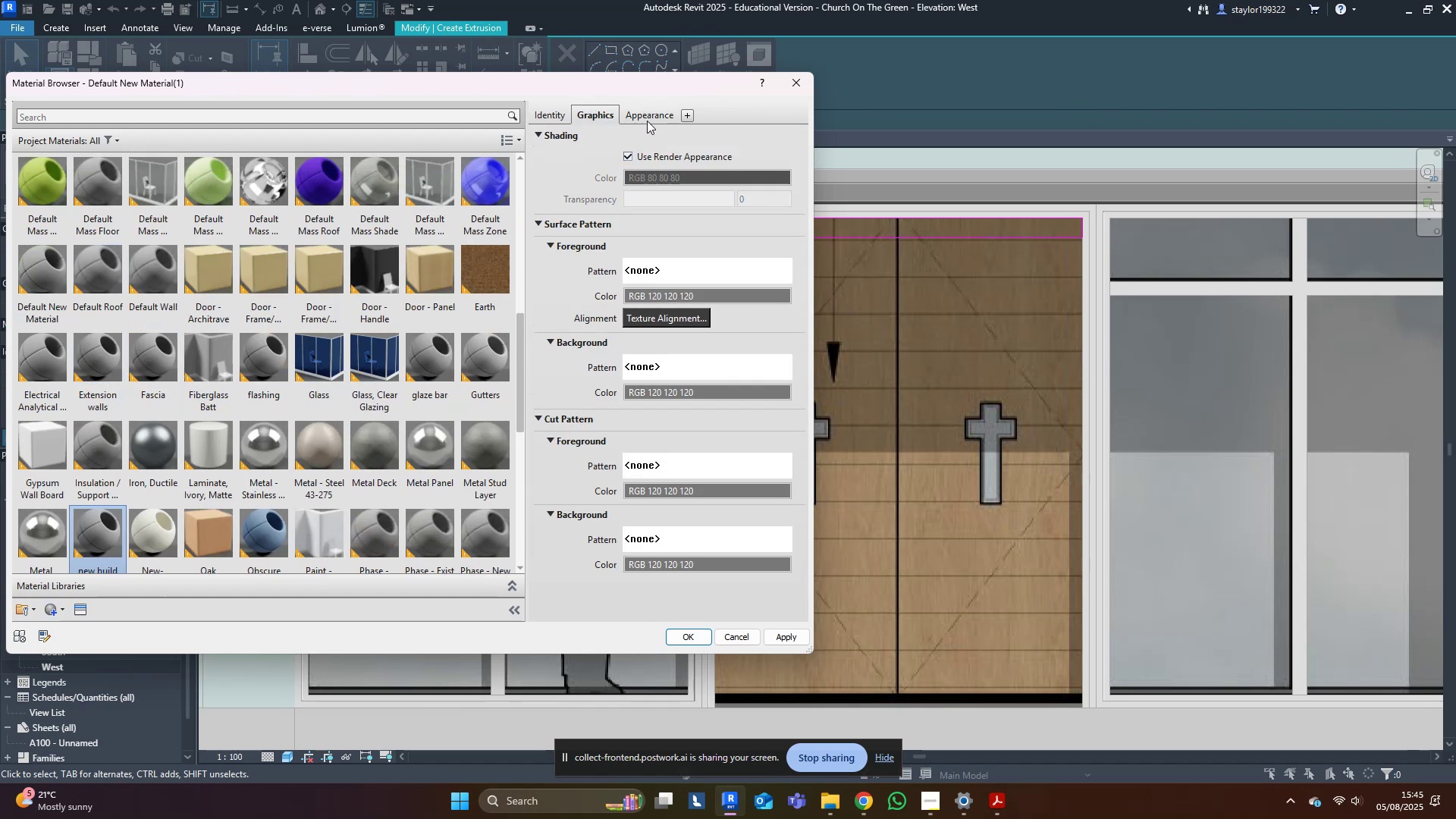 
triple_click([648, 121])
 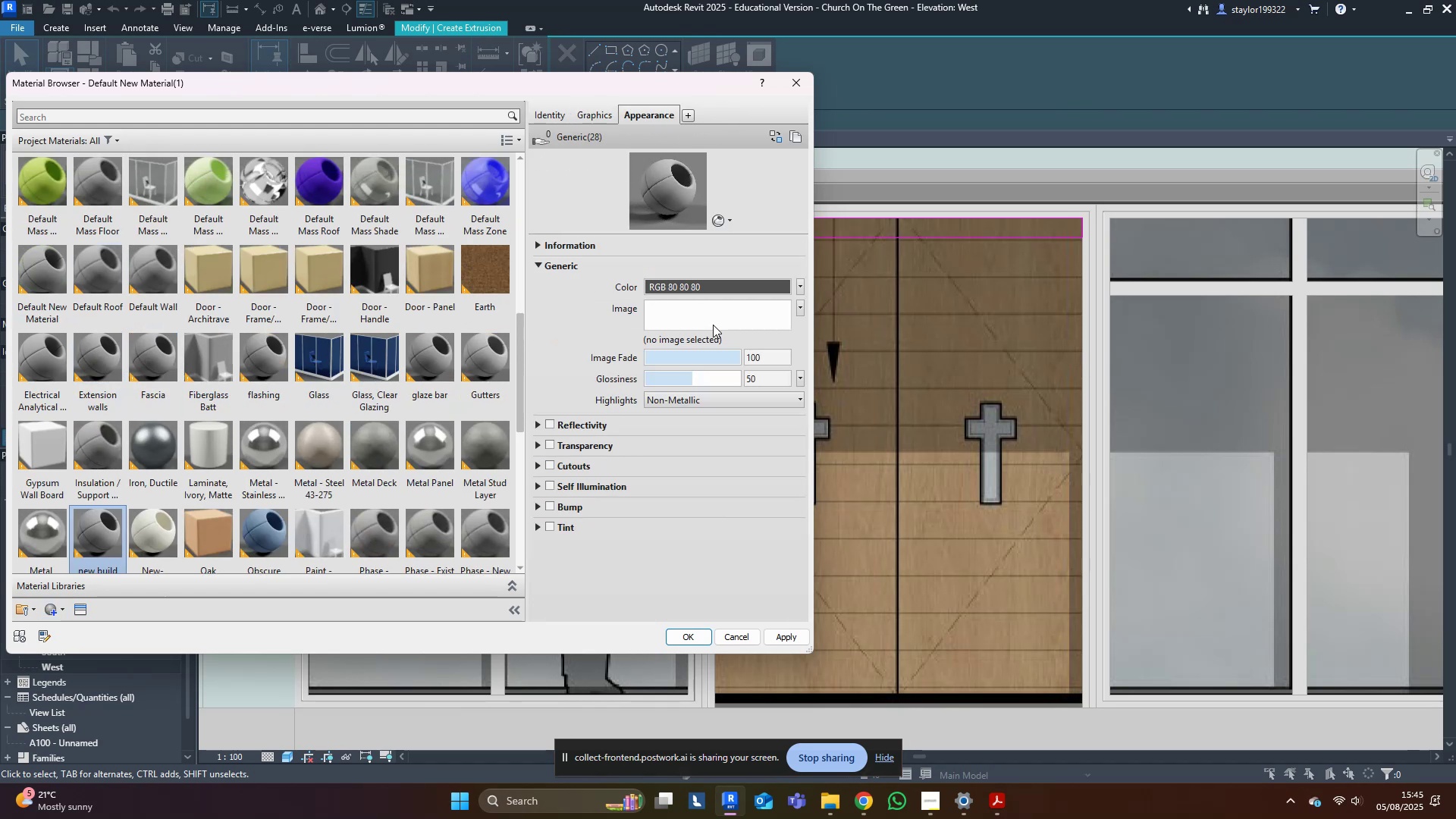 
left_click([714, 294])
 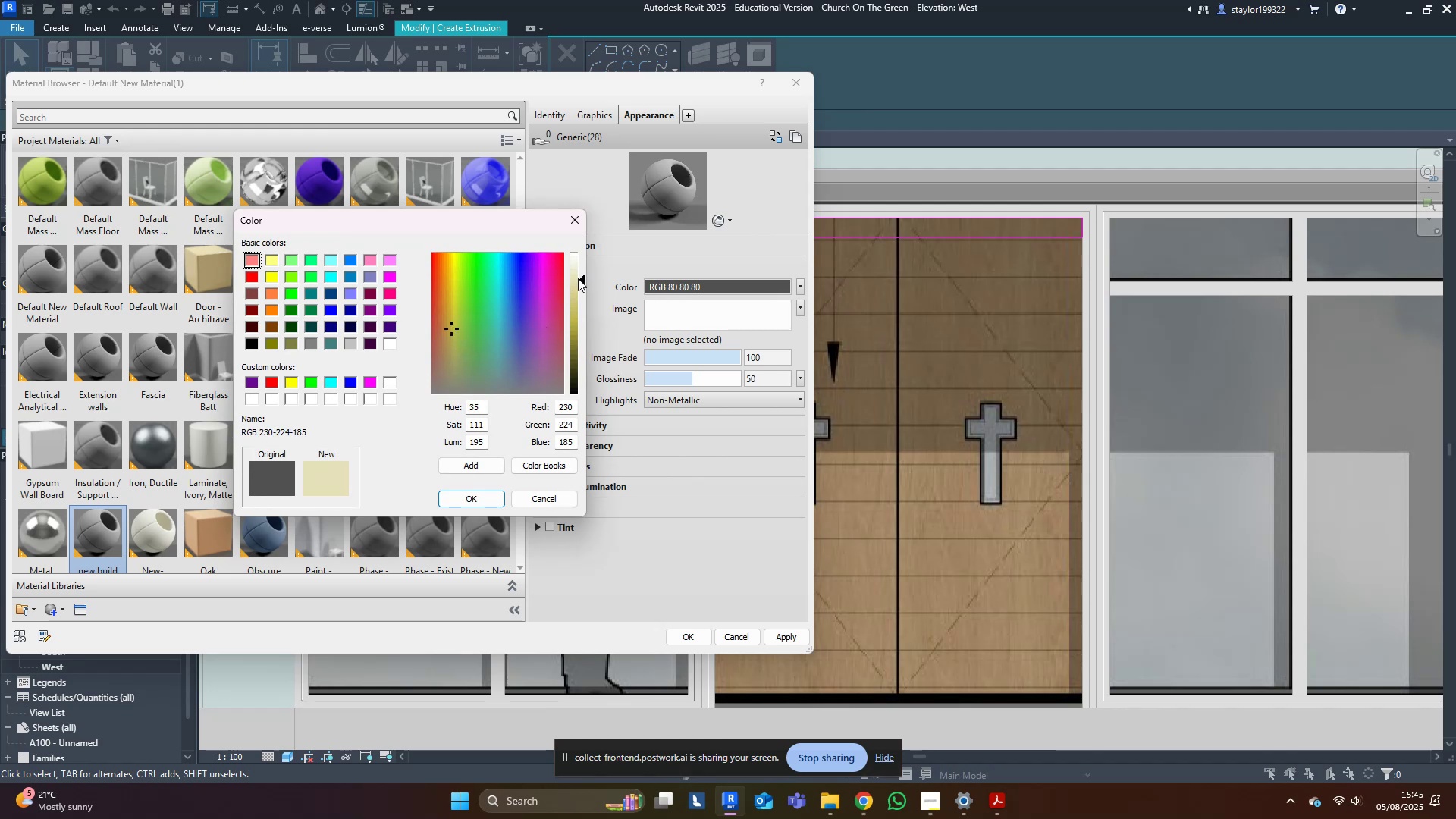 
left_click([479, 497])
 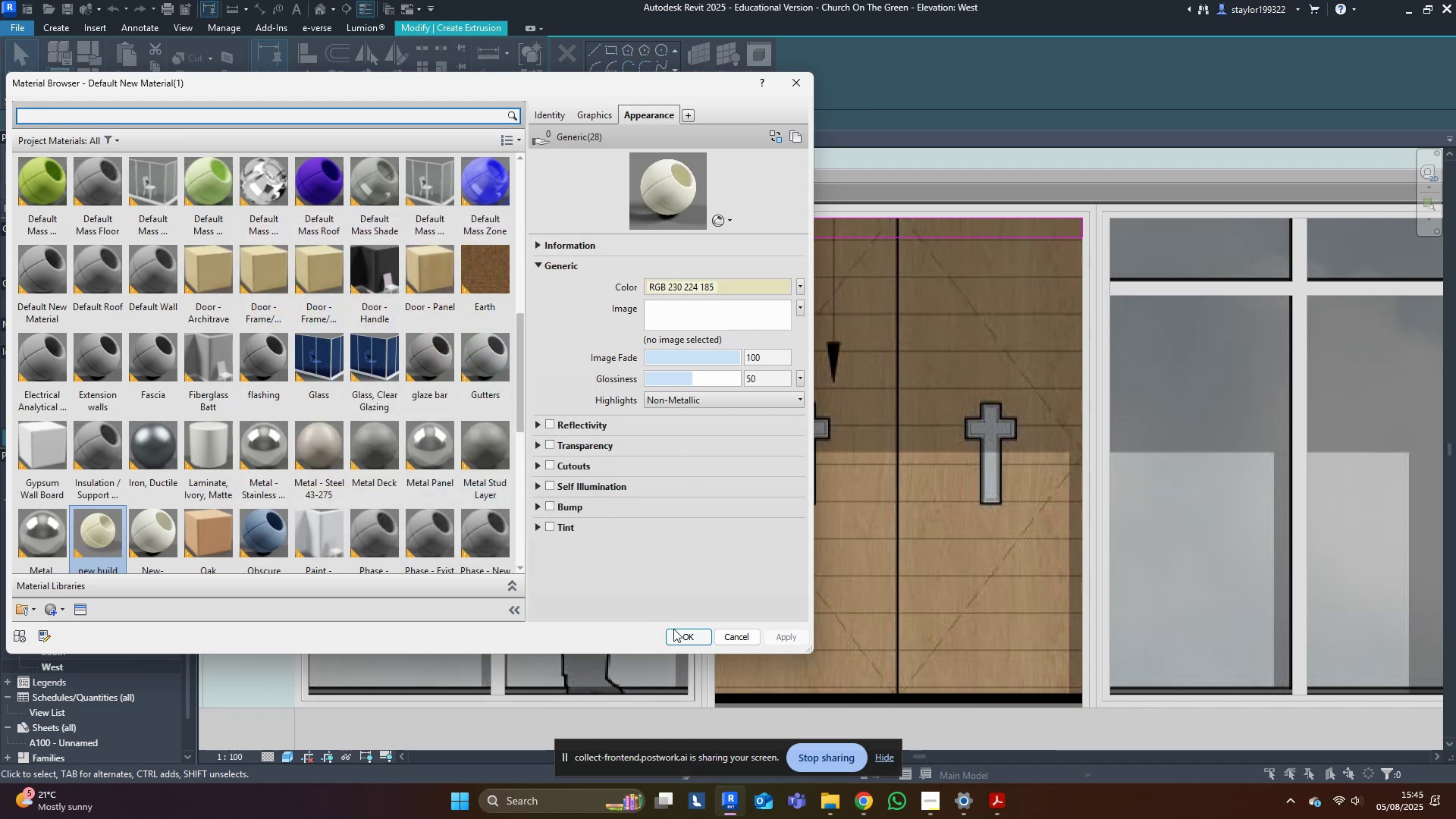 
left_click([682, 629])
 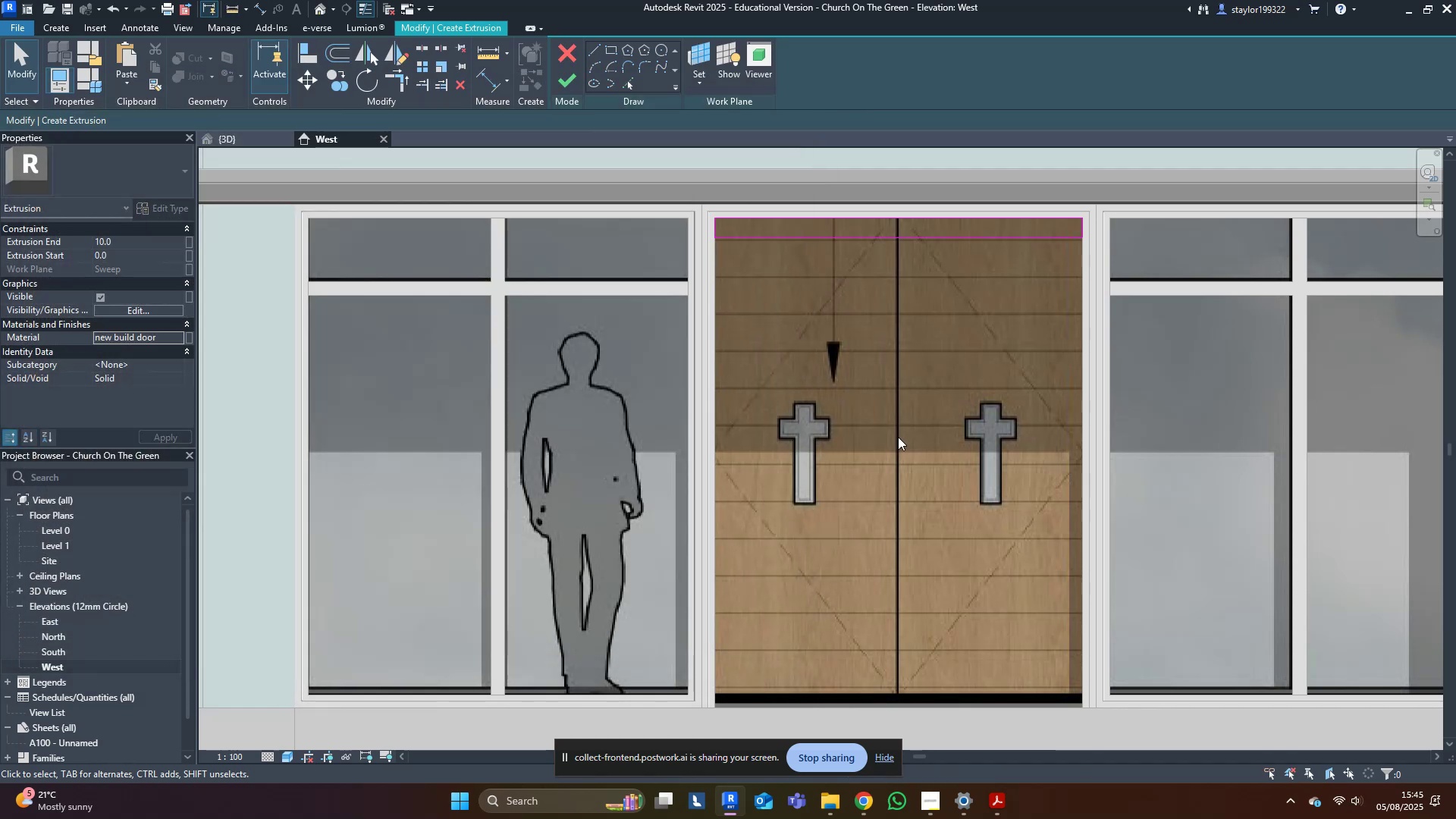 
left_click([996, 393])
 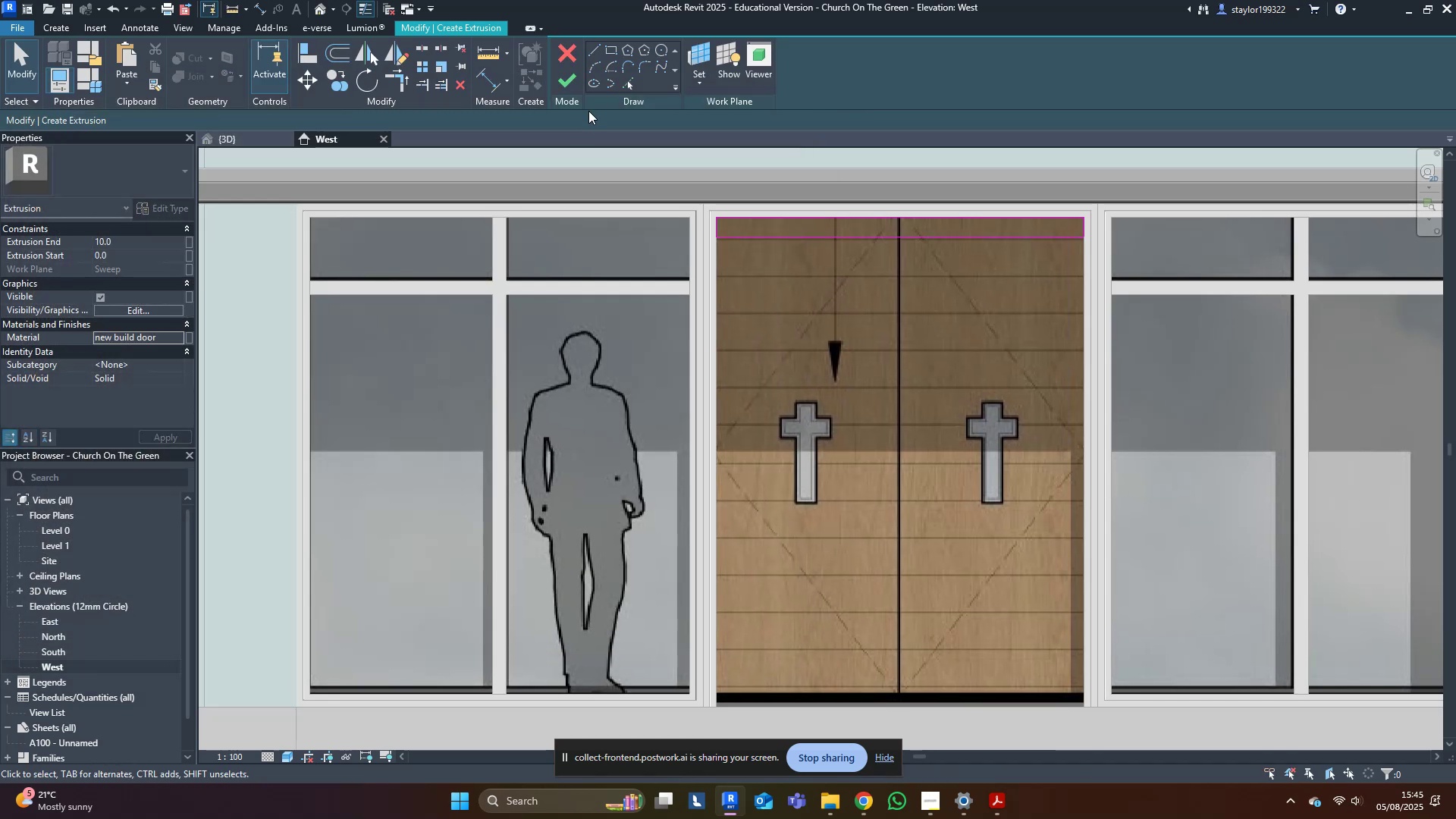 
left_click([570, 82])
 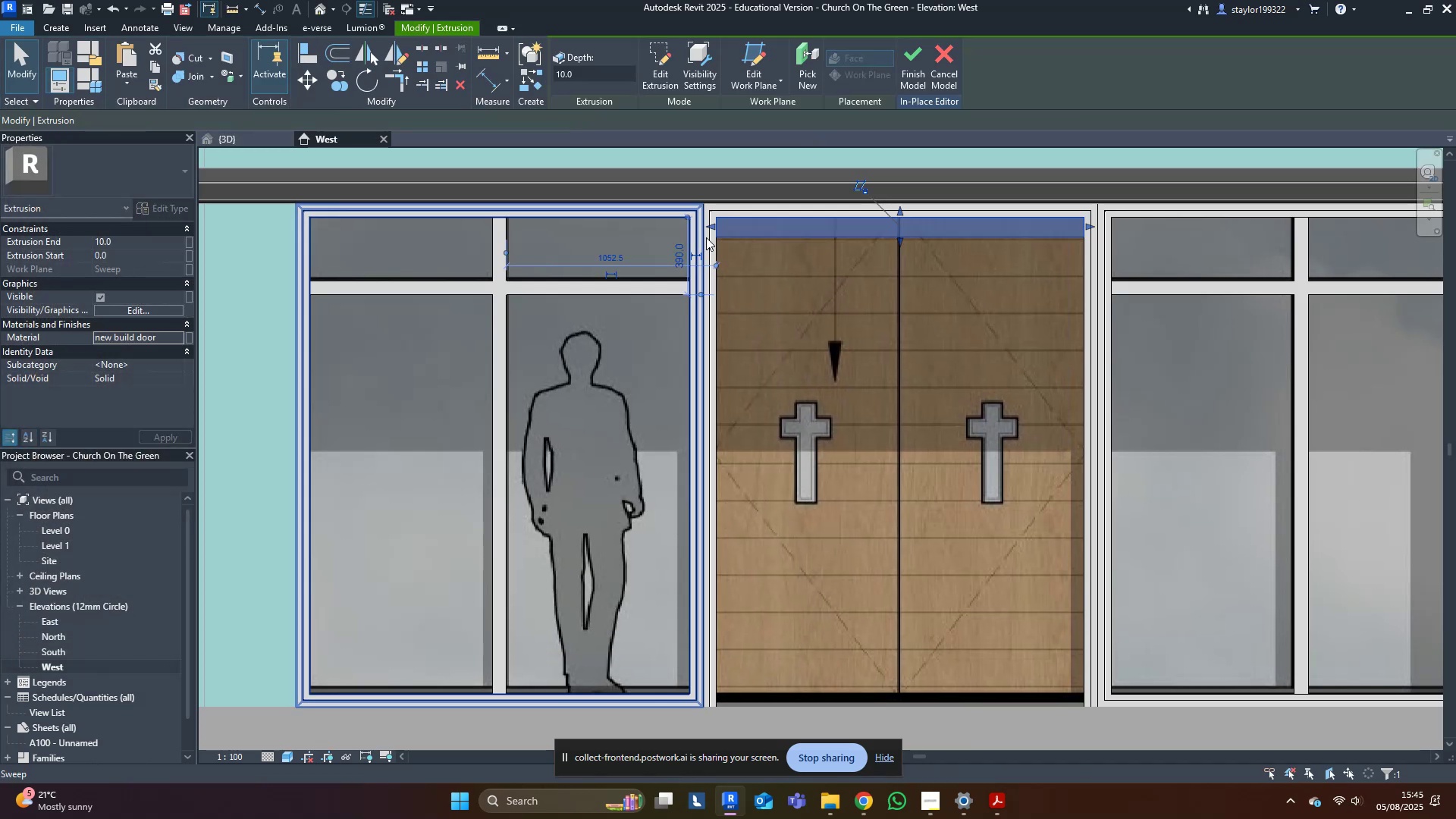 
middle_click([706, 237])
 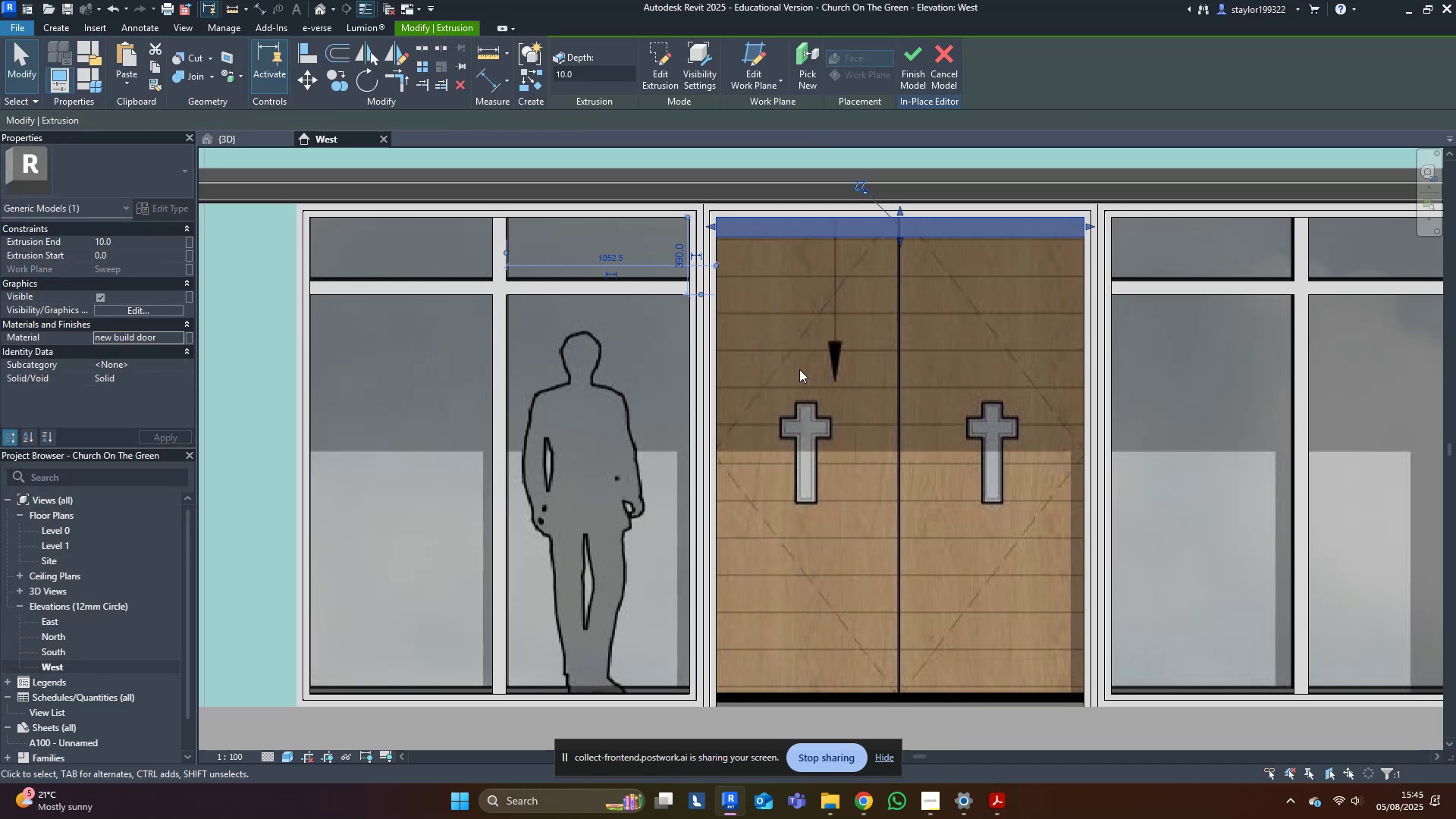 
left_click([799, 369])
 